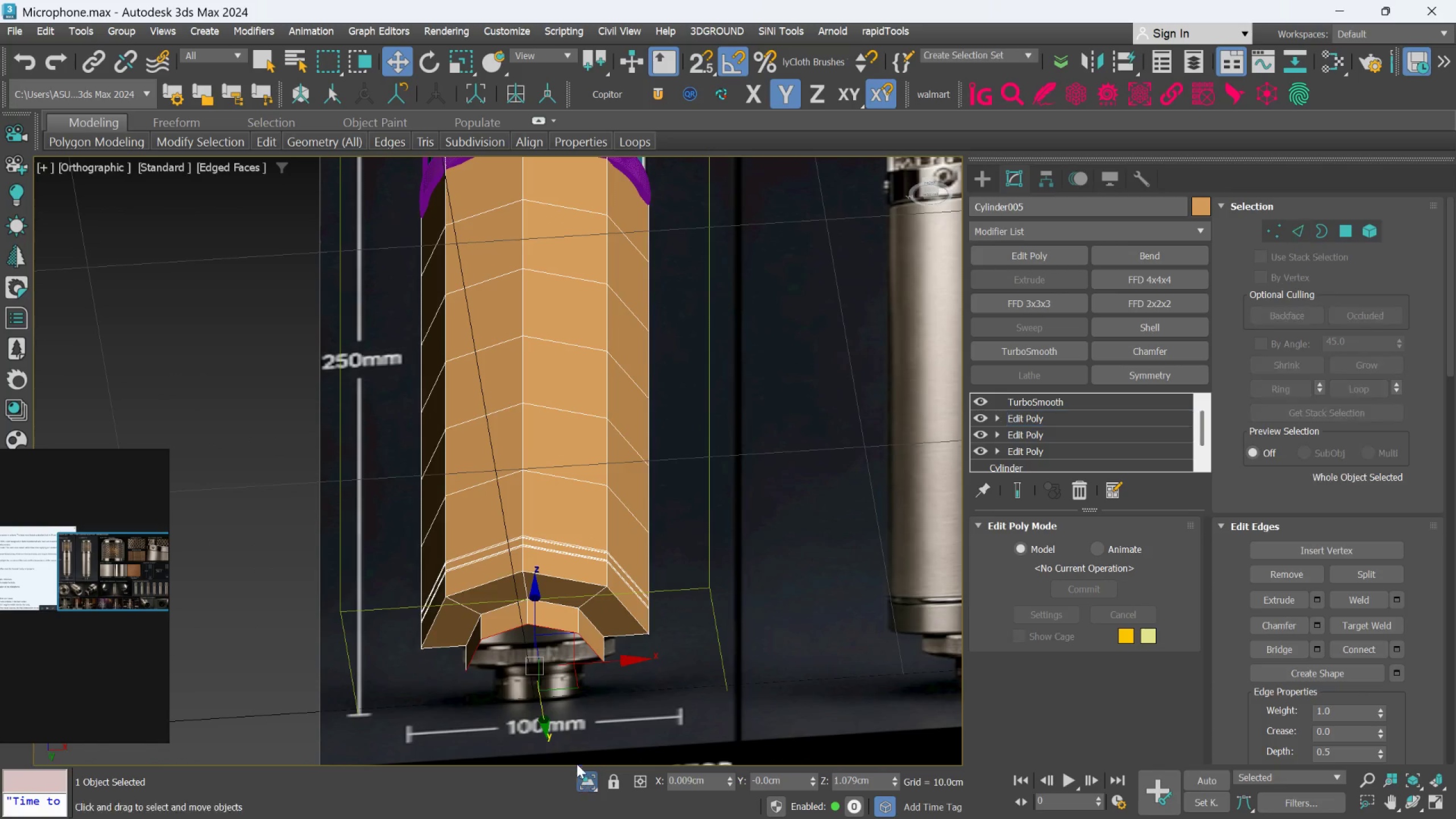 
hold_key(key=AltLeft, duration=0.81)
 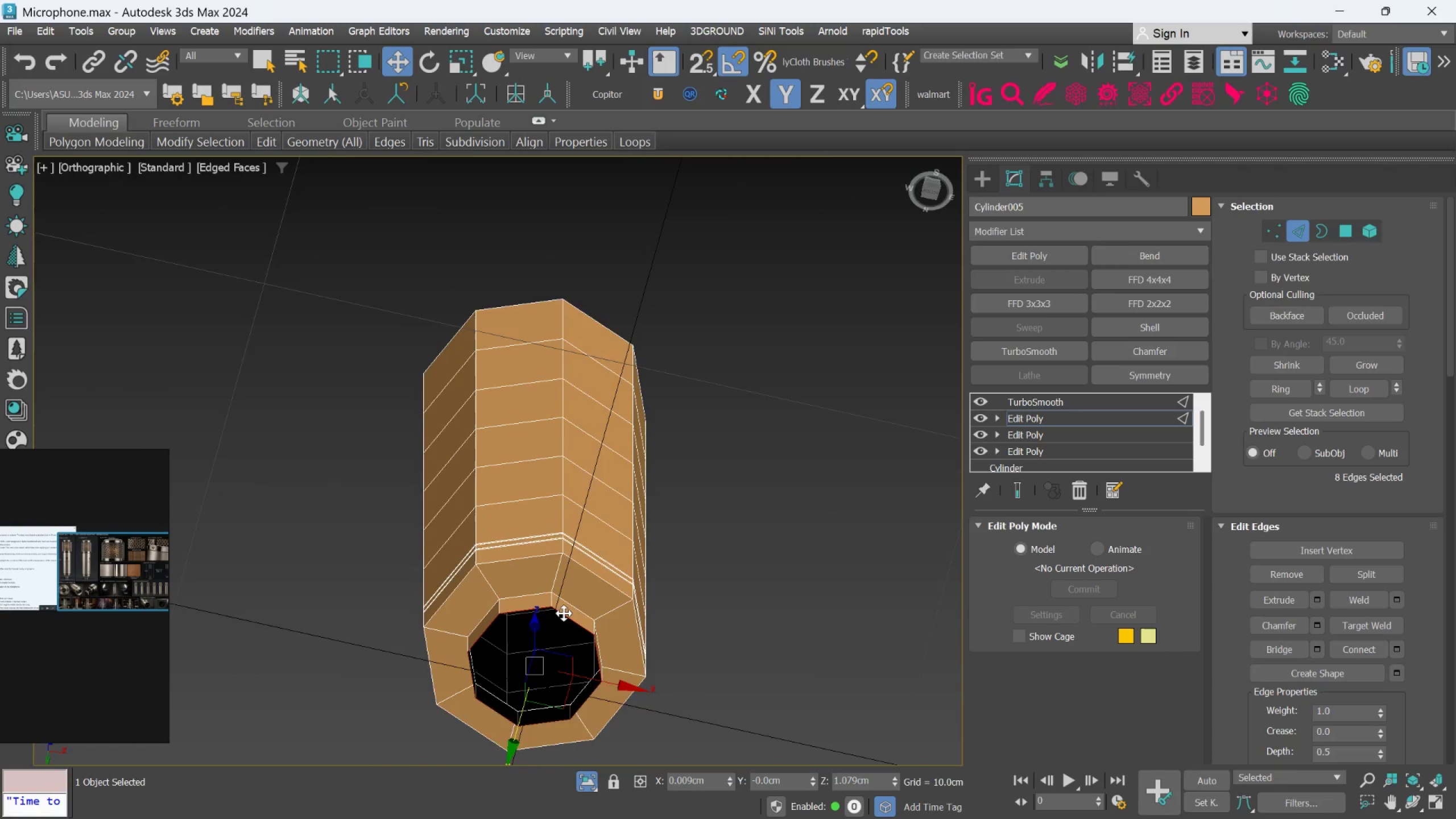 
scroll: coordinate [564, 613], scroll_direction: up, amount: 1.0
 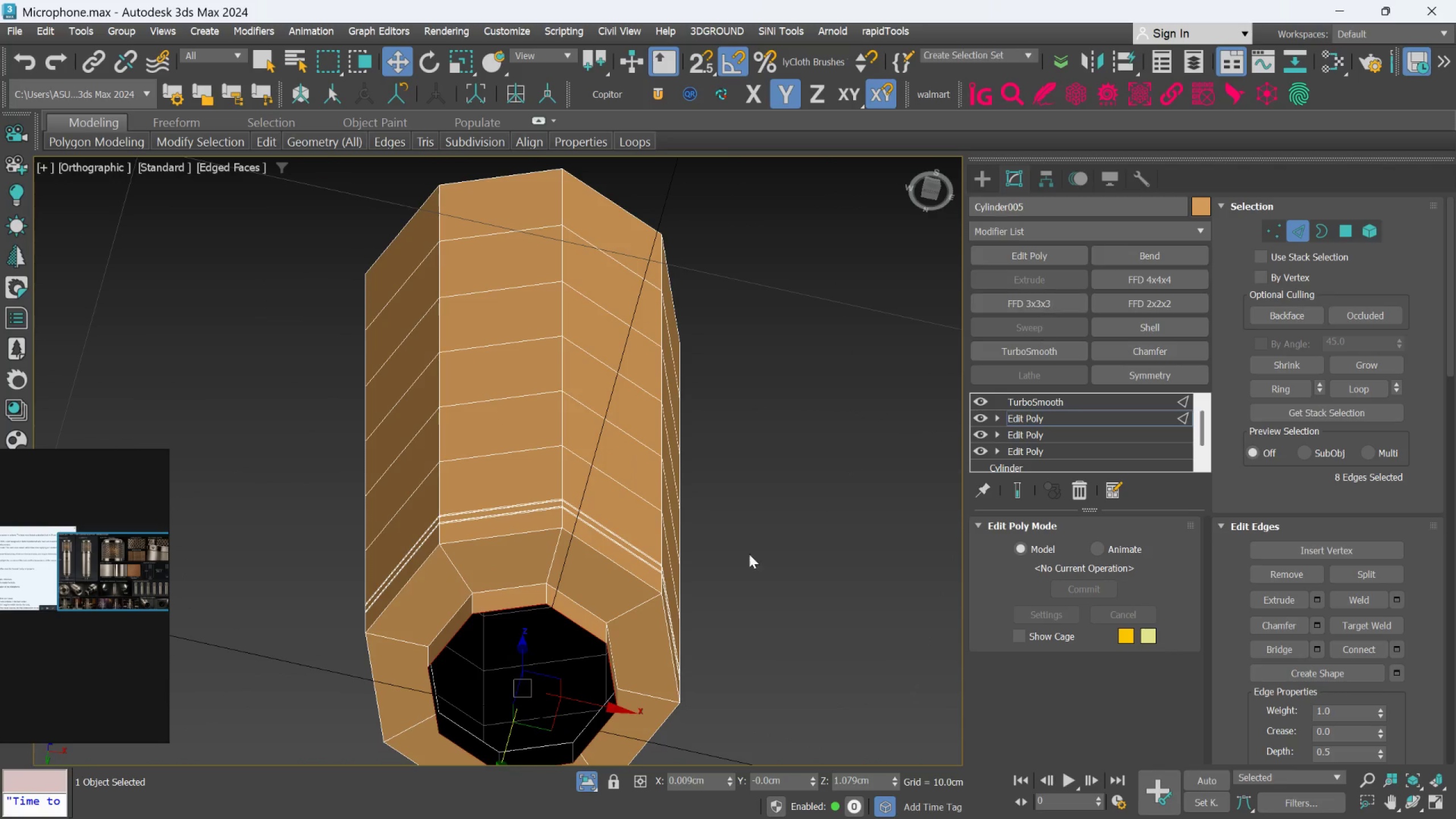 
hold_key(key=ControlLeft, duration=1.74)
double_click([590, 606])
 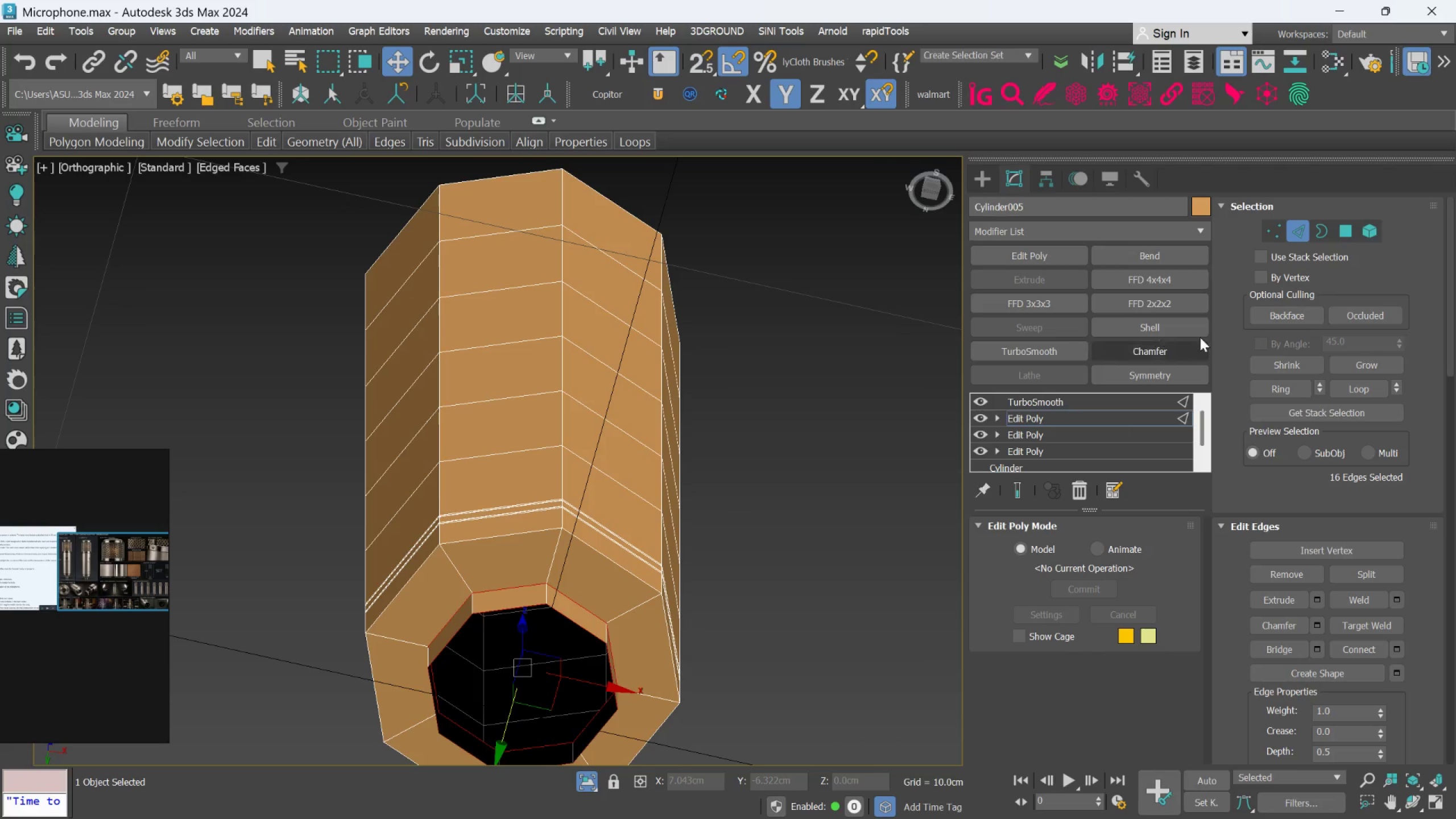 
hold_key(key=ControlLeft, duration=0.88)
left_click([1270, 230])
 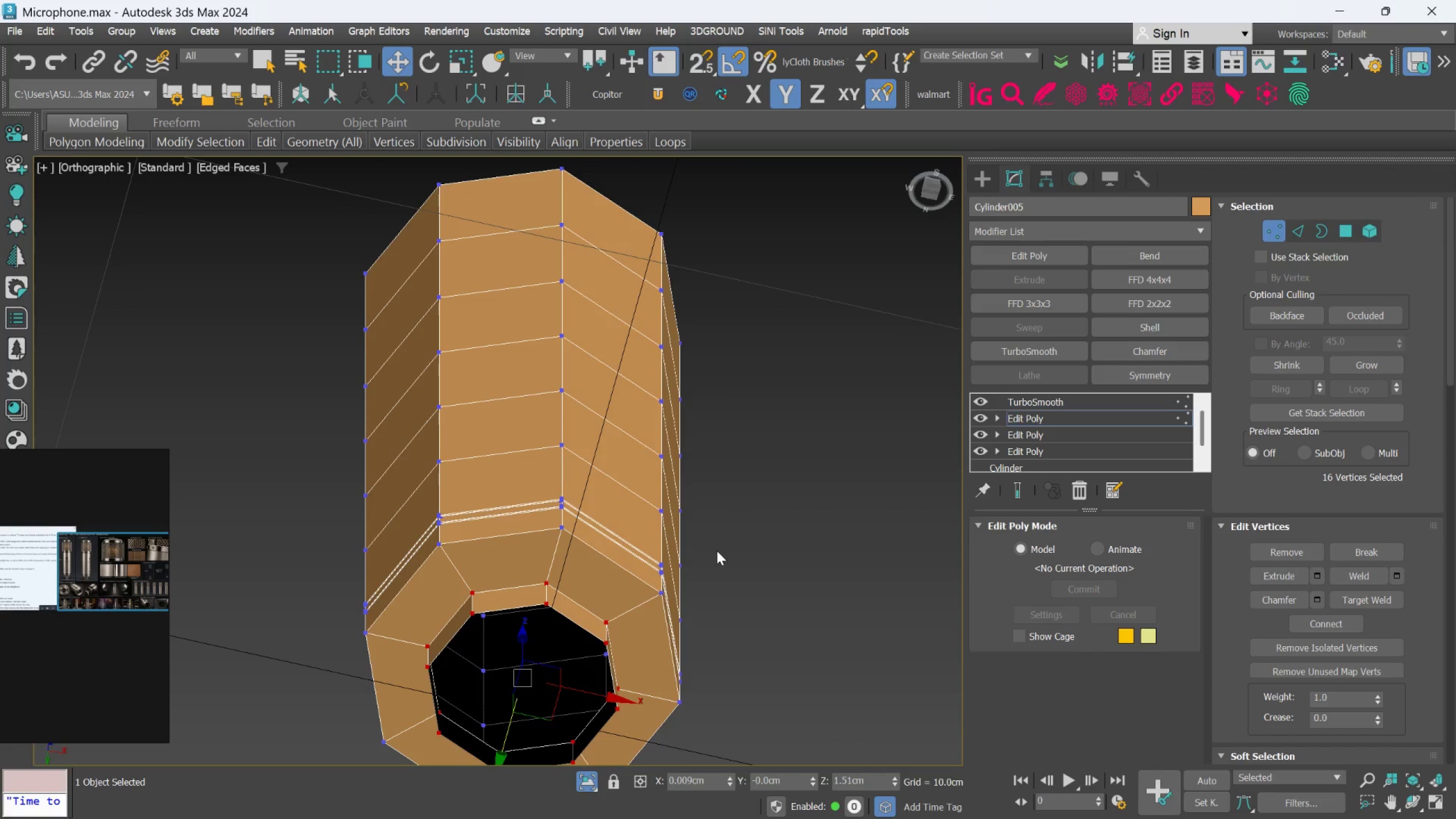 
key(F)
 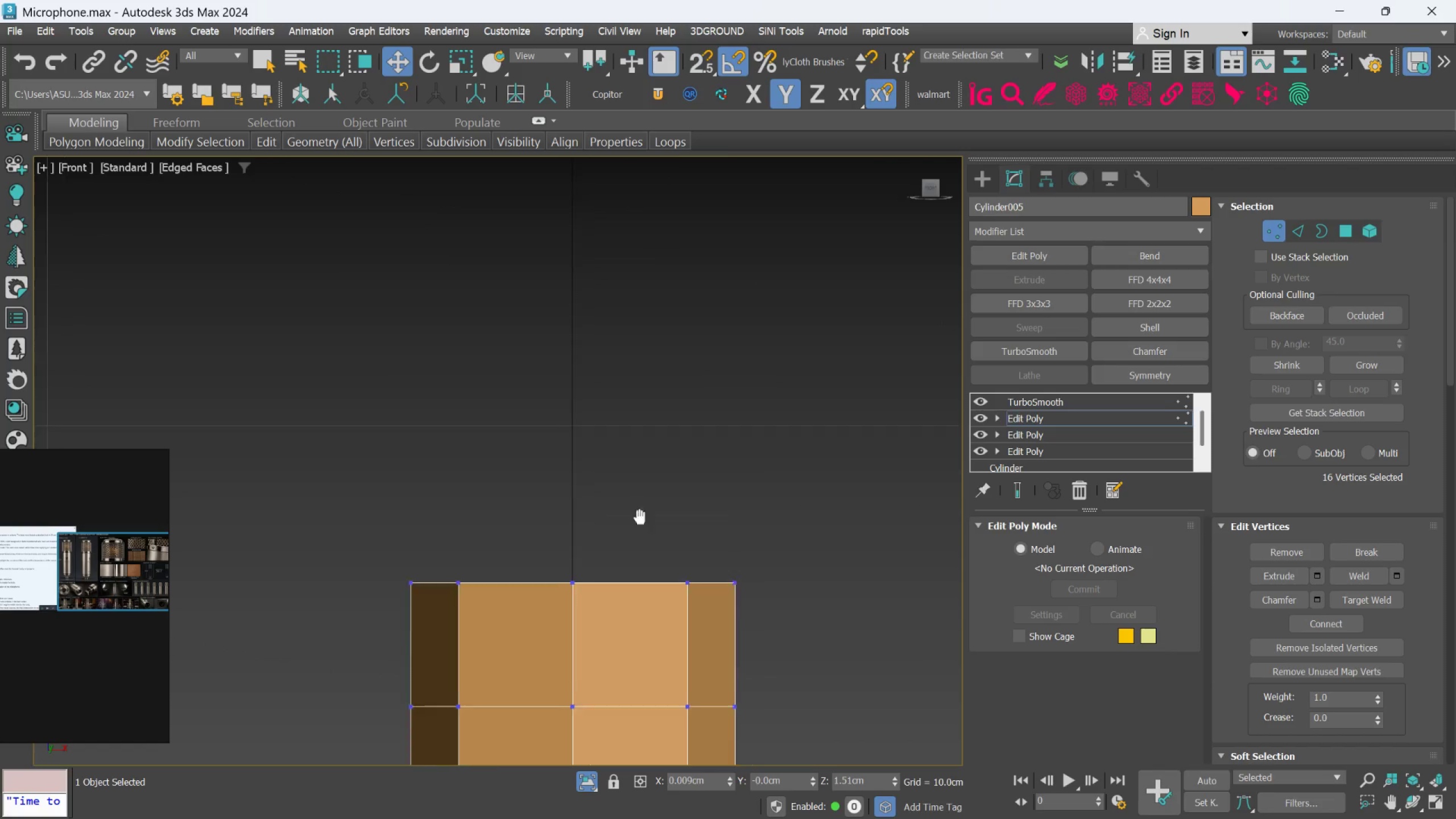 
scroll: coordinate [695, 618], scroll_direction: down, amount: 3.0
 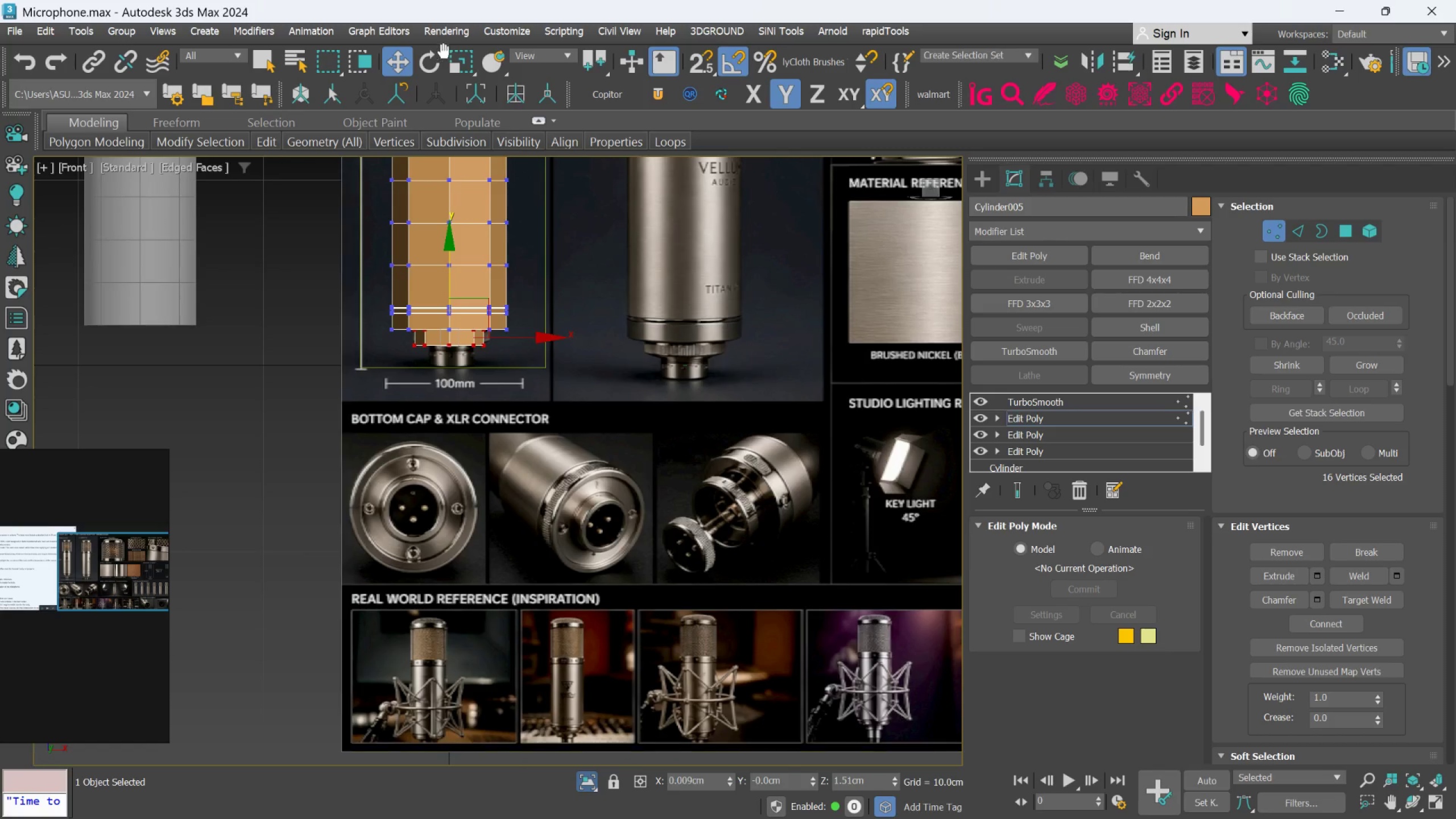 
scroll: coordinate [439, 258], scroll_direction: up, amount: 2.0
 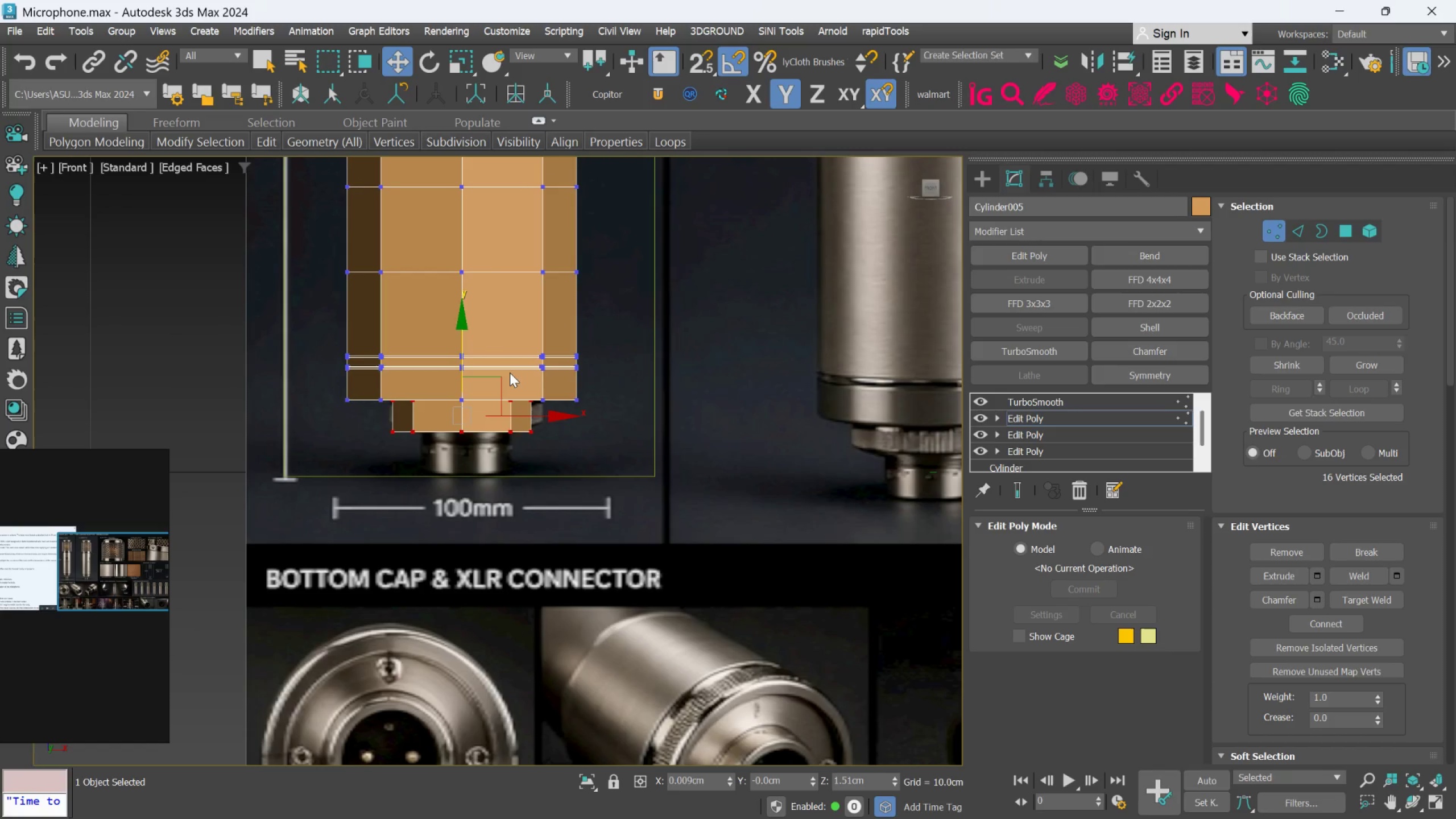 
key(R)
 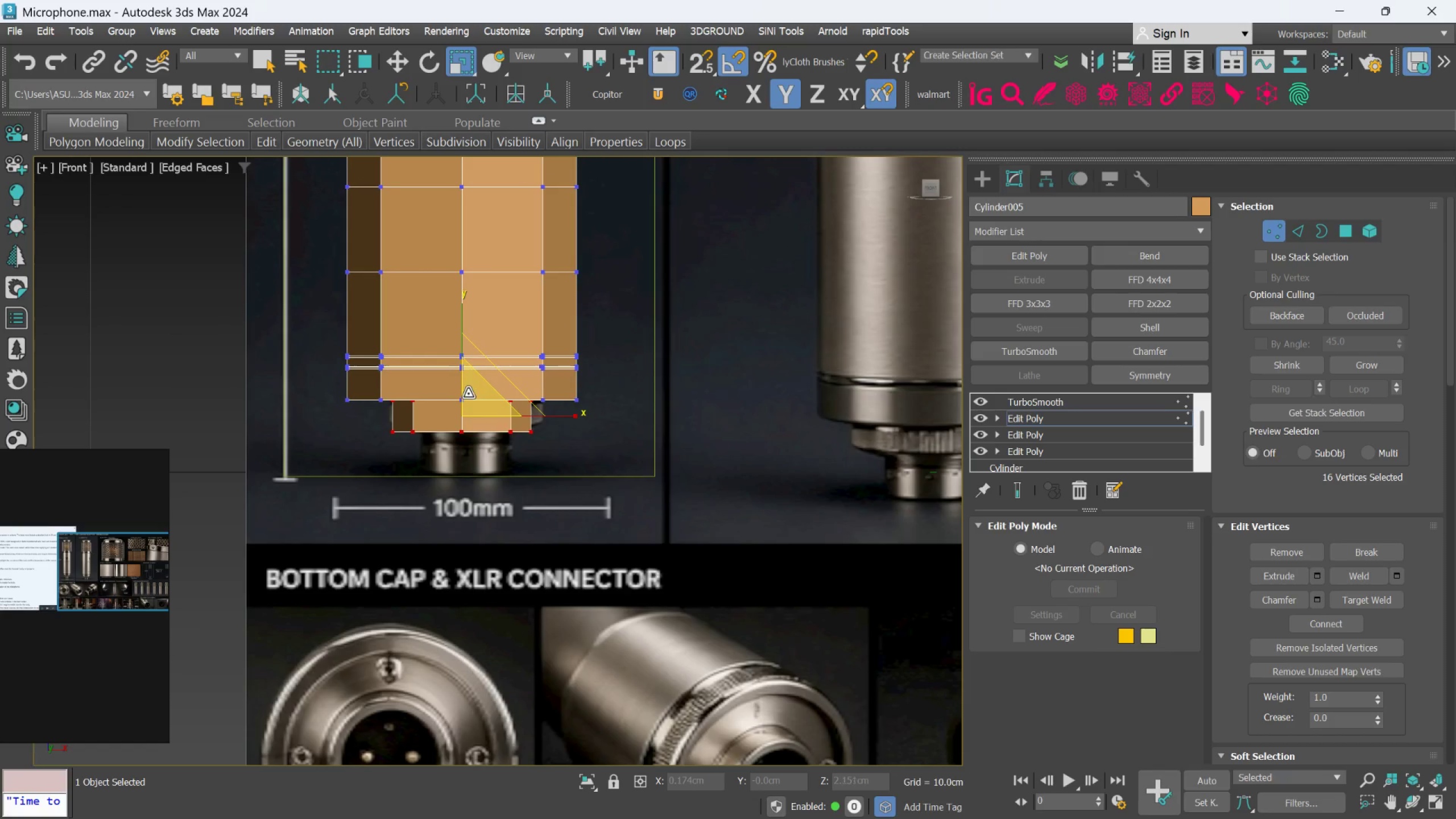 
left_click_drag(start_coordinate=[467, 396], to_coordinate=[465, 386])
 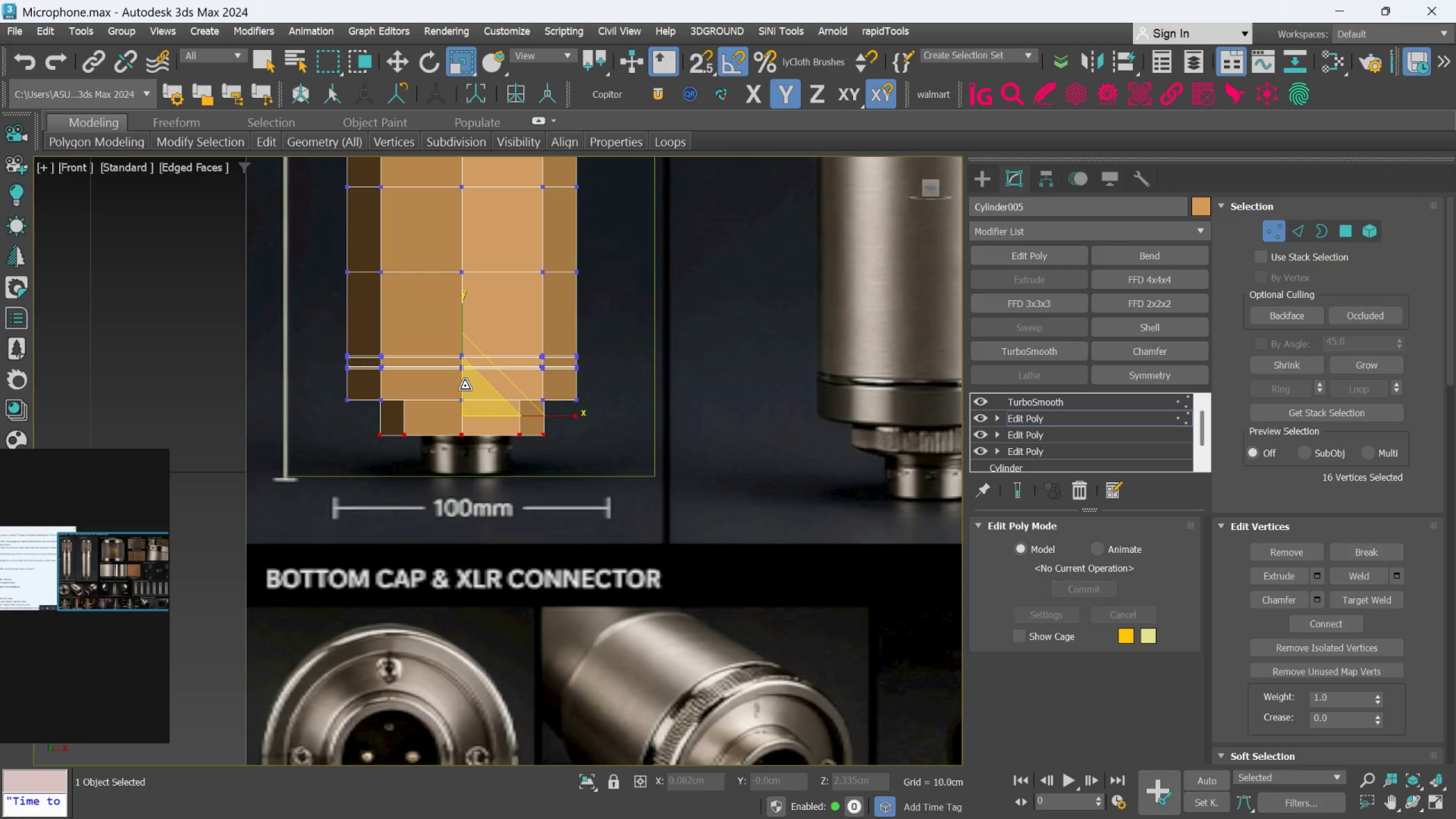 
hold_key(key=AltLeft, duration=2.0)
 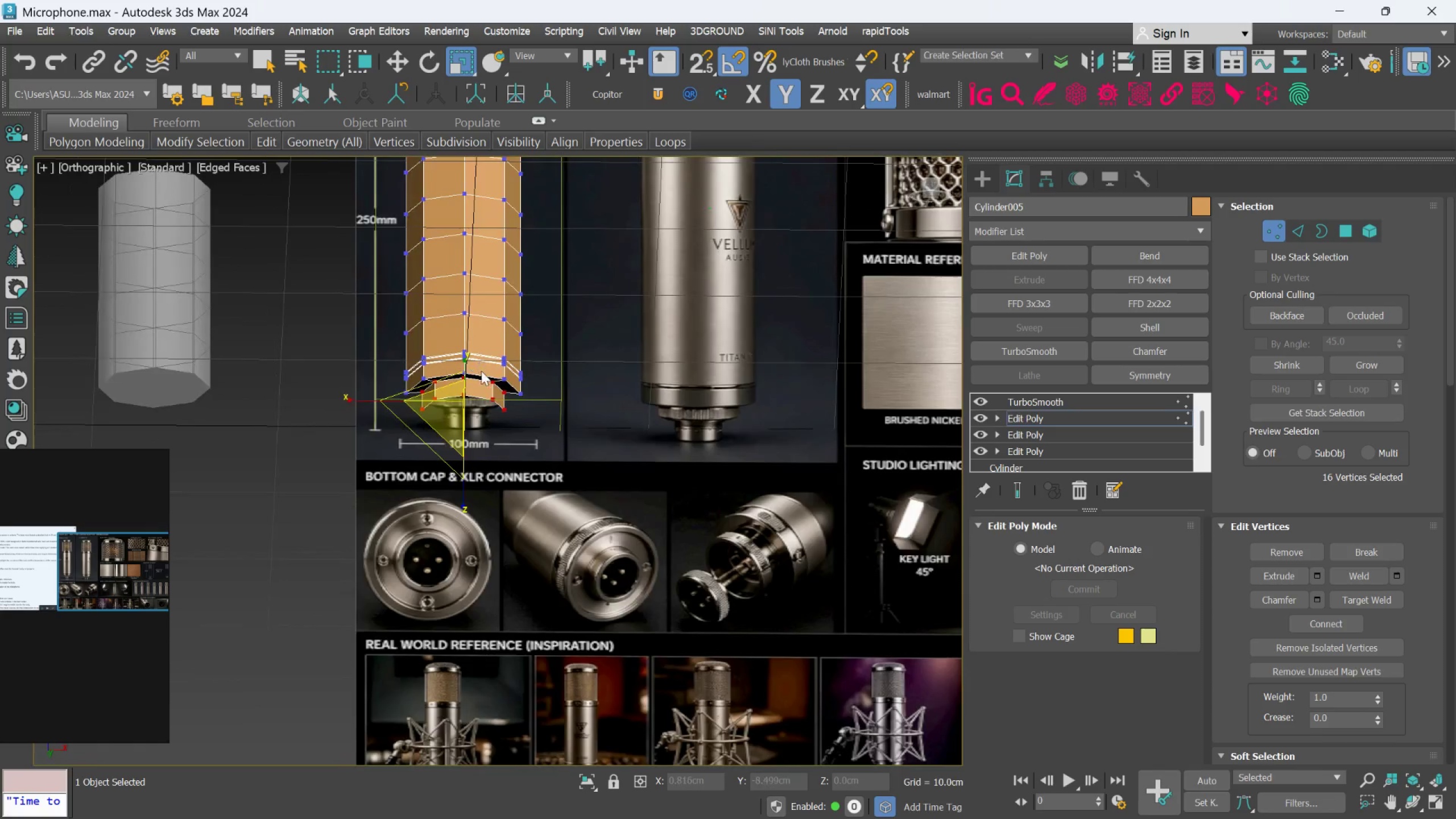 
scroll: coordinate [465, 386], scroll_direction: down, amount: 2.0
 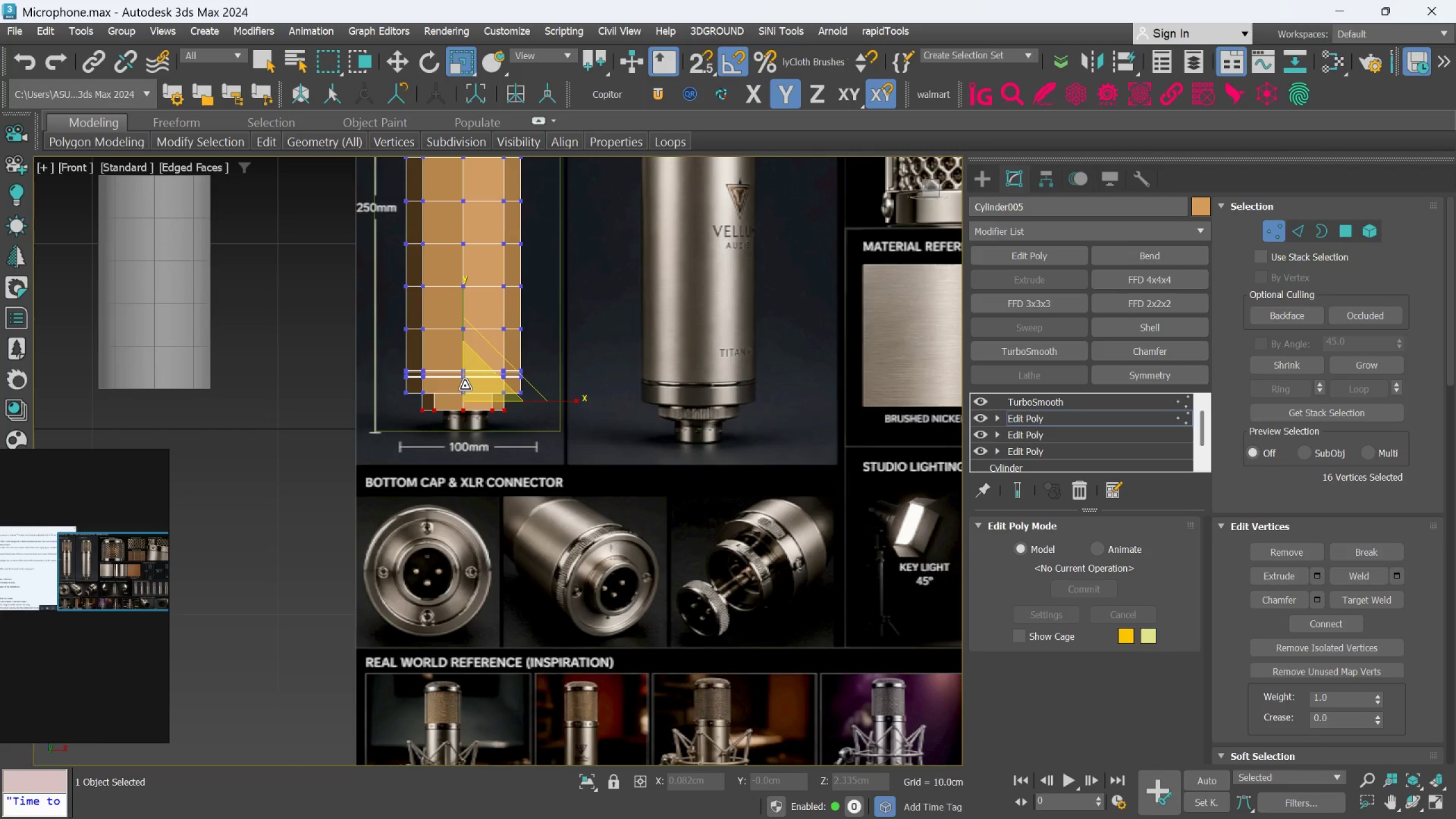 
hold_key(key=AltLeft, duration=0.75)
 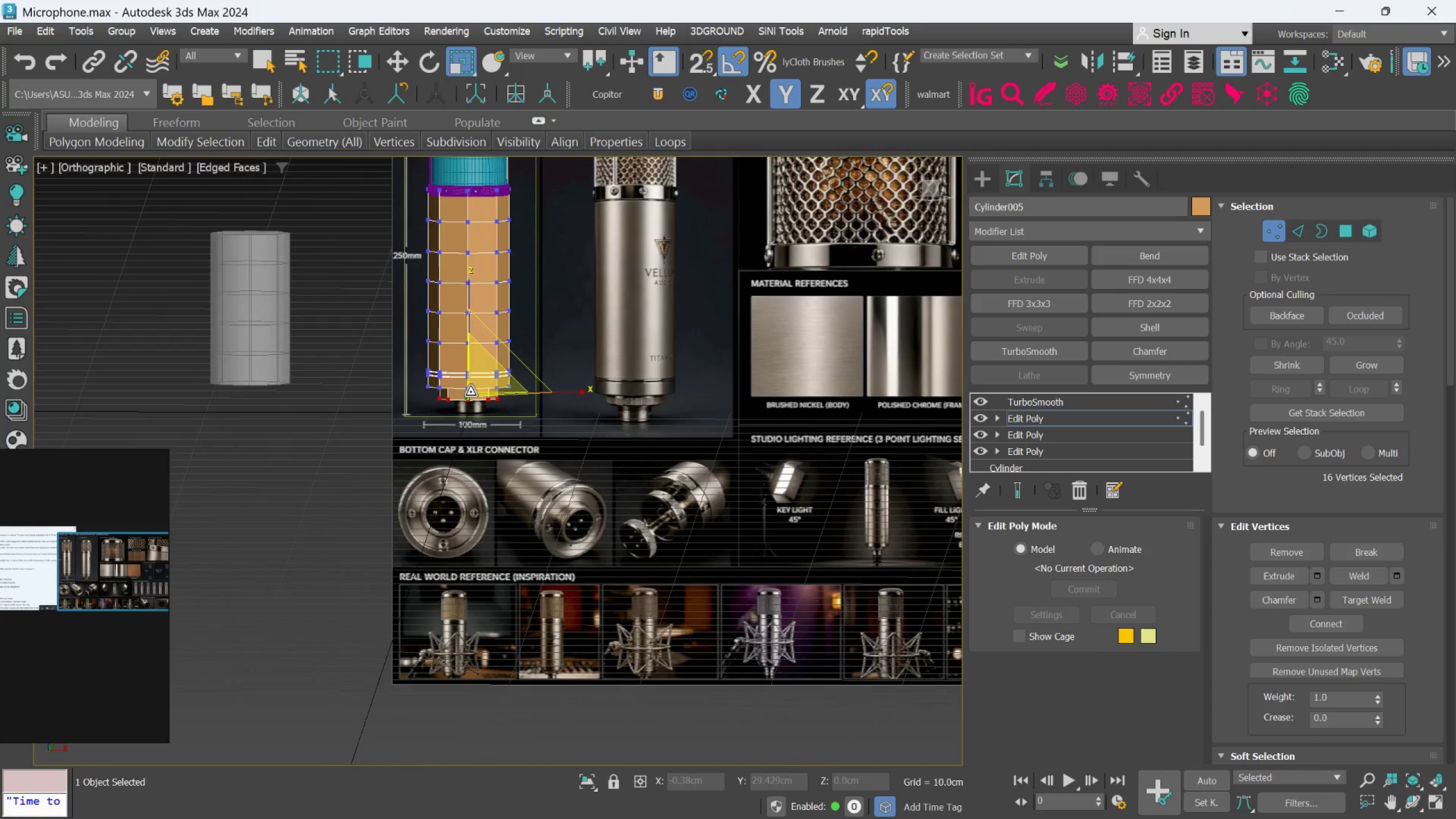 
scroll: coordinate [481, 371], scroll_direction: down, amount: 1.0
 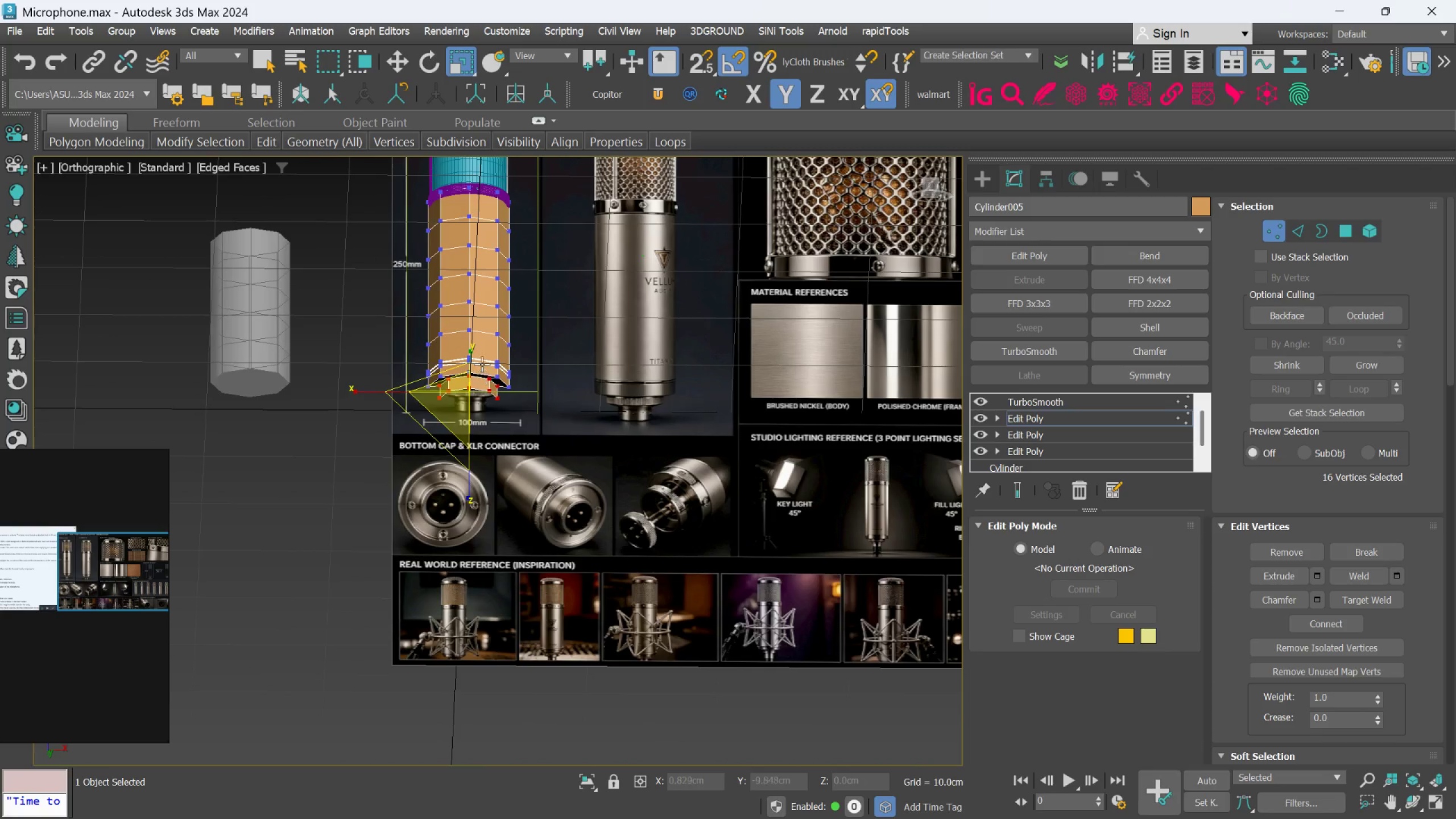 
scroll: coordinate [472, 390], scroll_direction: up, amount: 2.0
 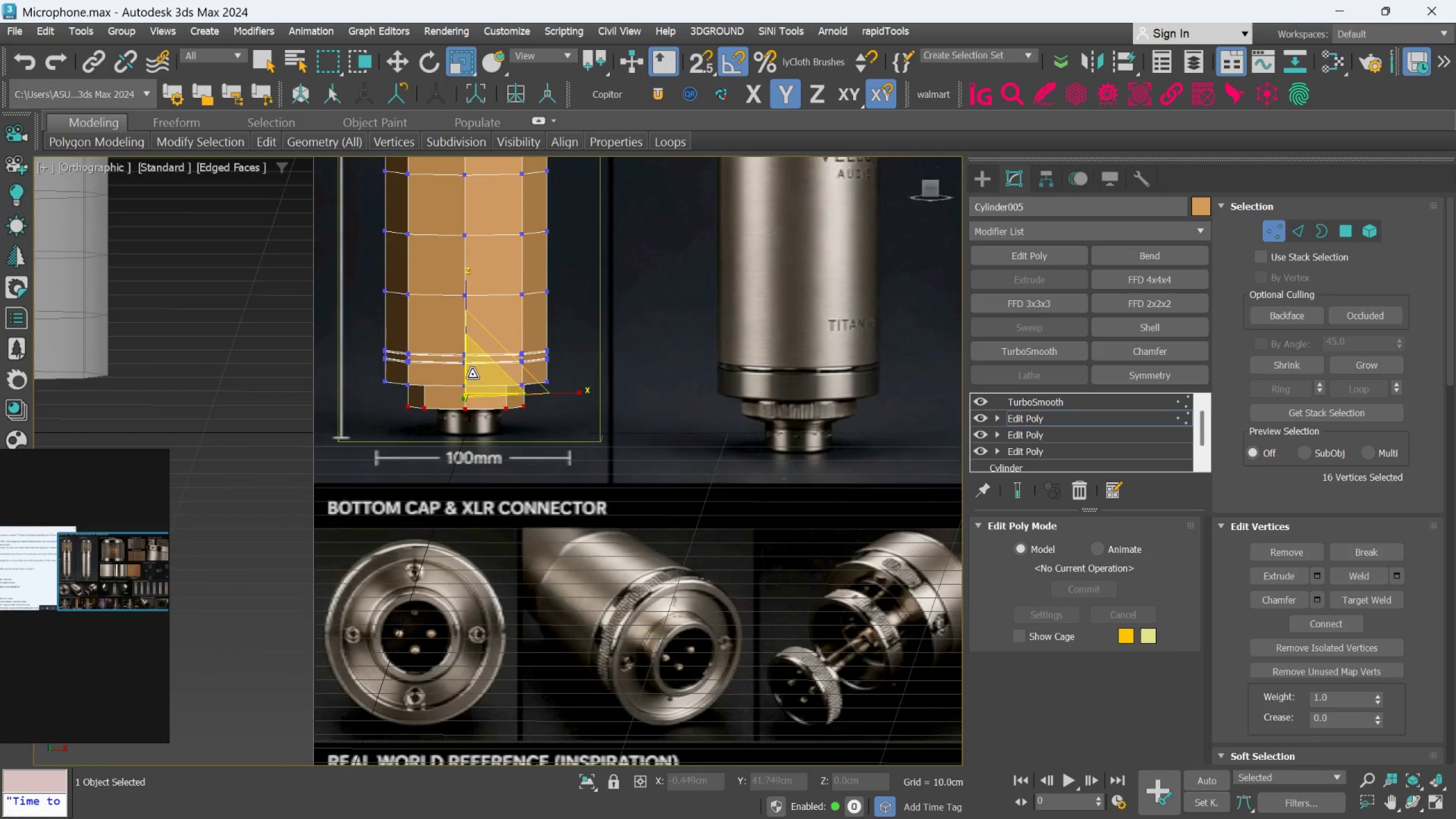 
hold_key(key=AltLeft, duration=0.89)
 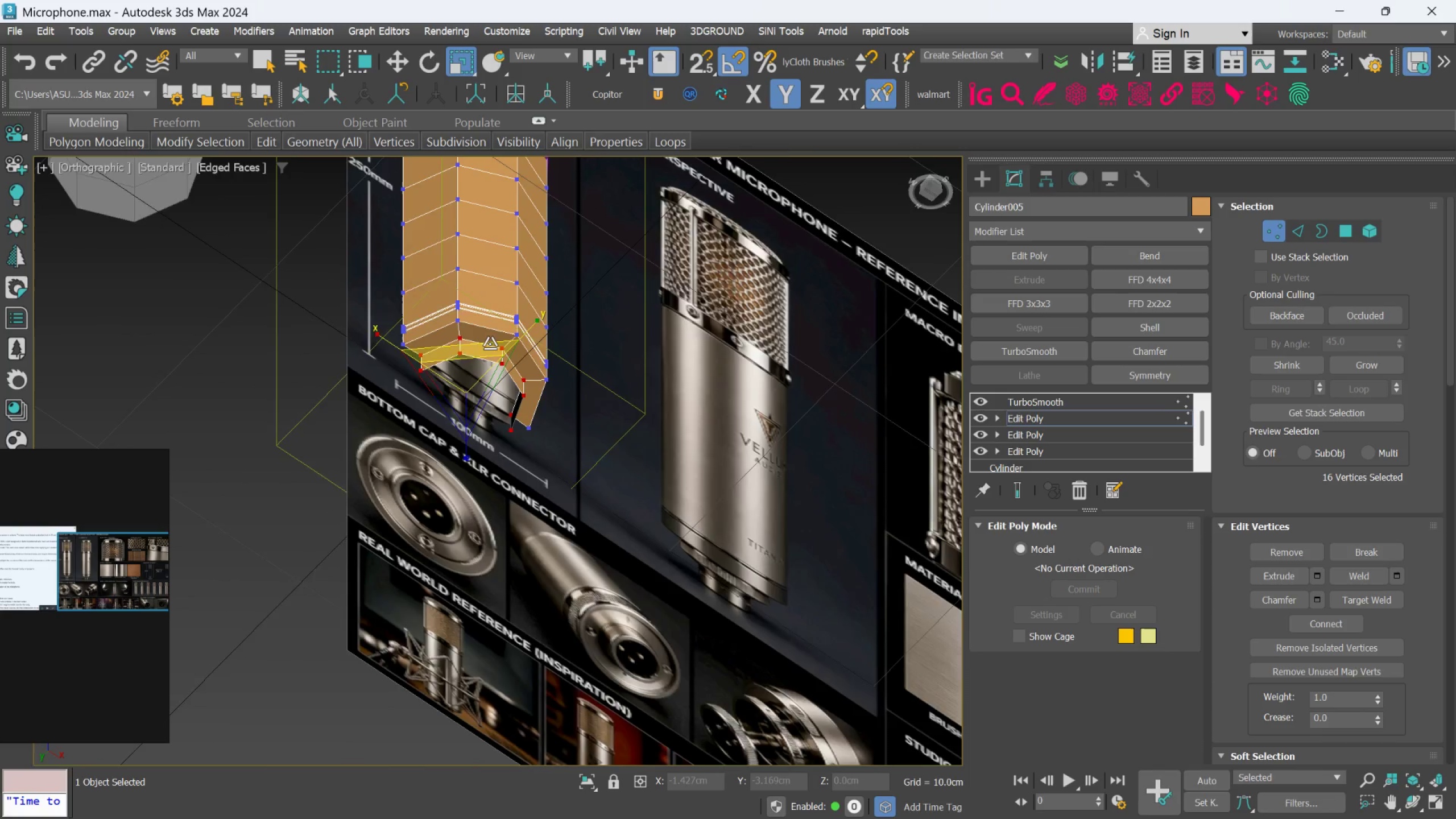 
scroll: coordinate [495, 341], scroll_direction: up, amount: 3.0
 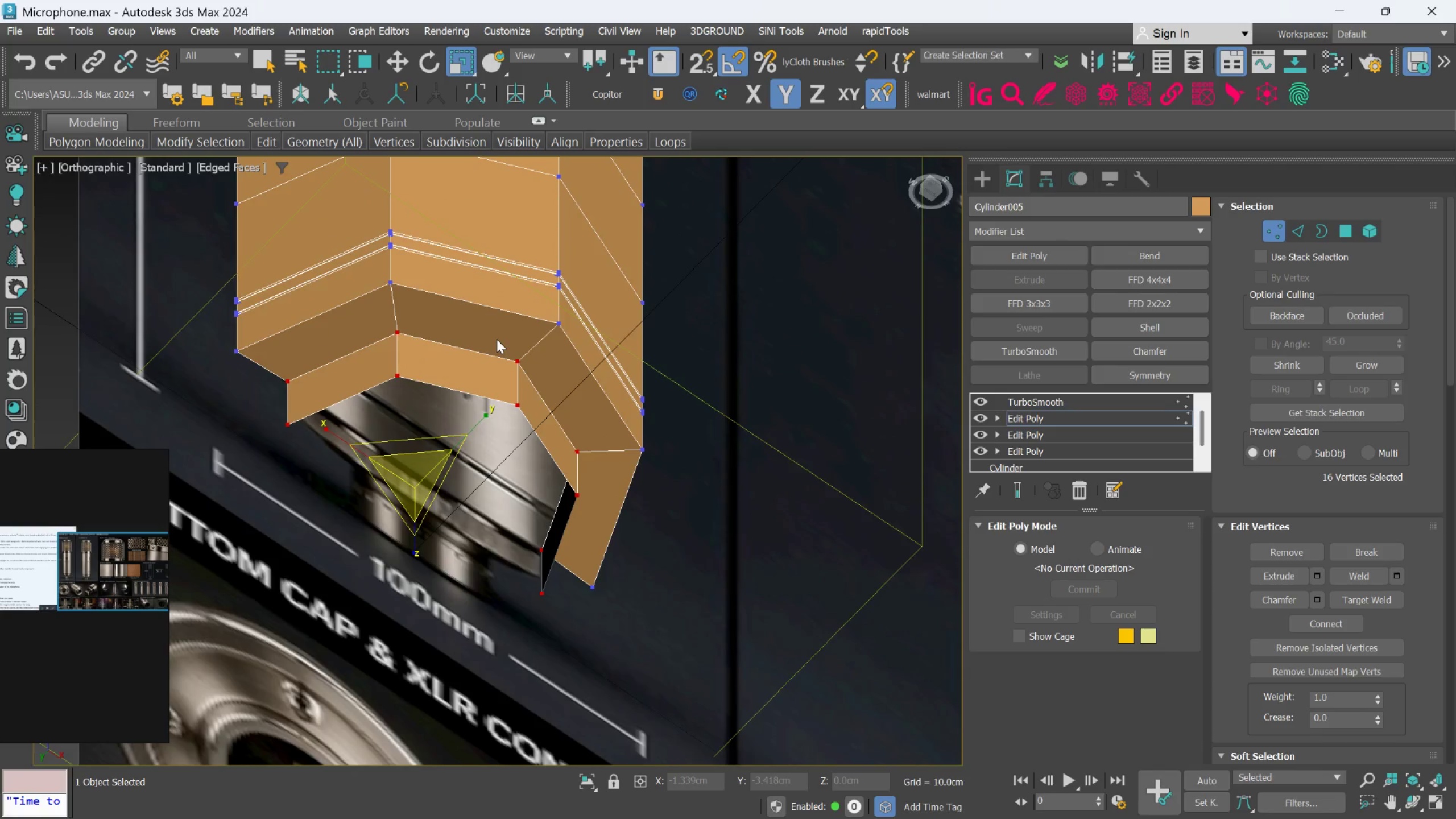 
hold_key(key=AltLeft, duration=1.34)
 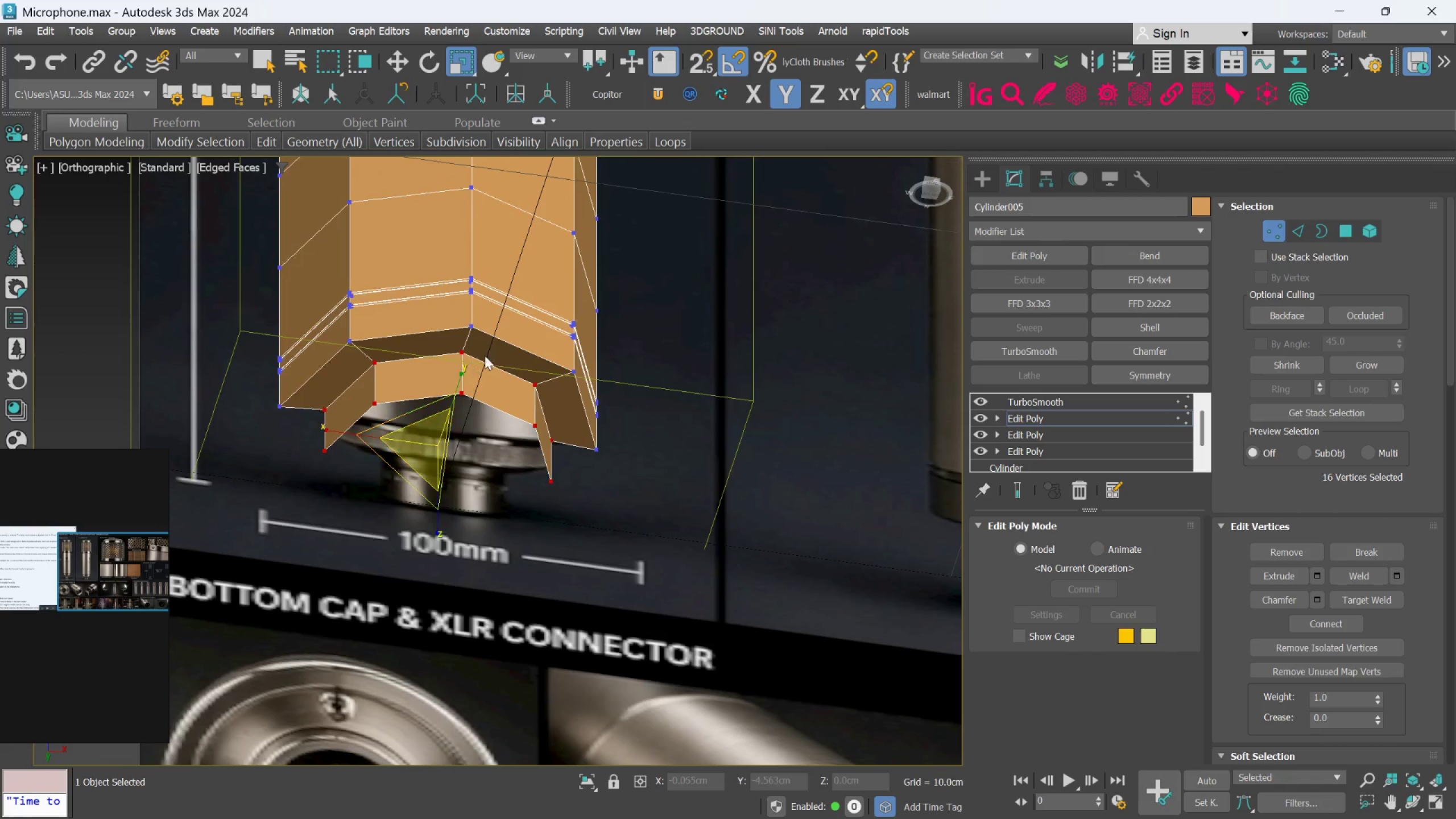 
scroll: coordinate [486, 357], scroll_direction: down, amount: 2.0
 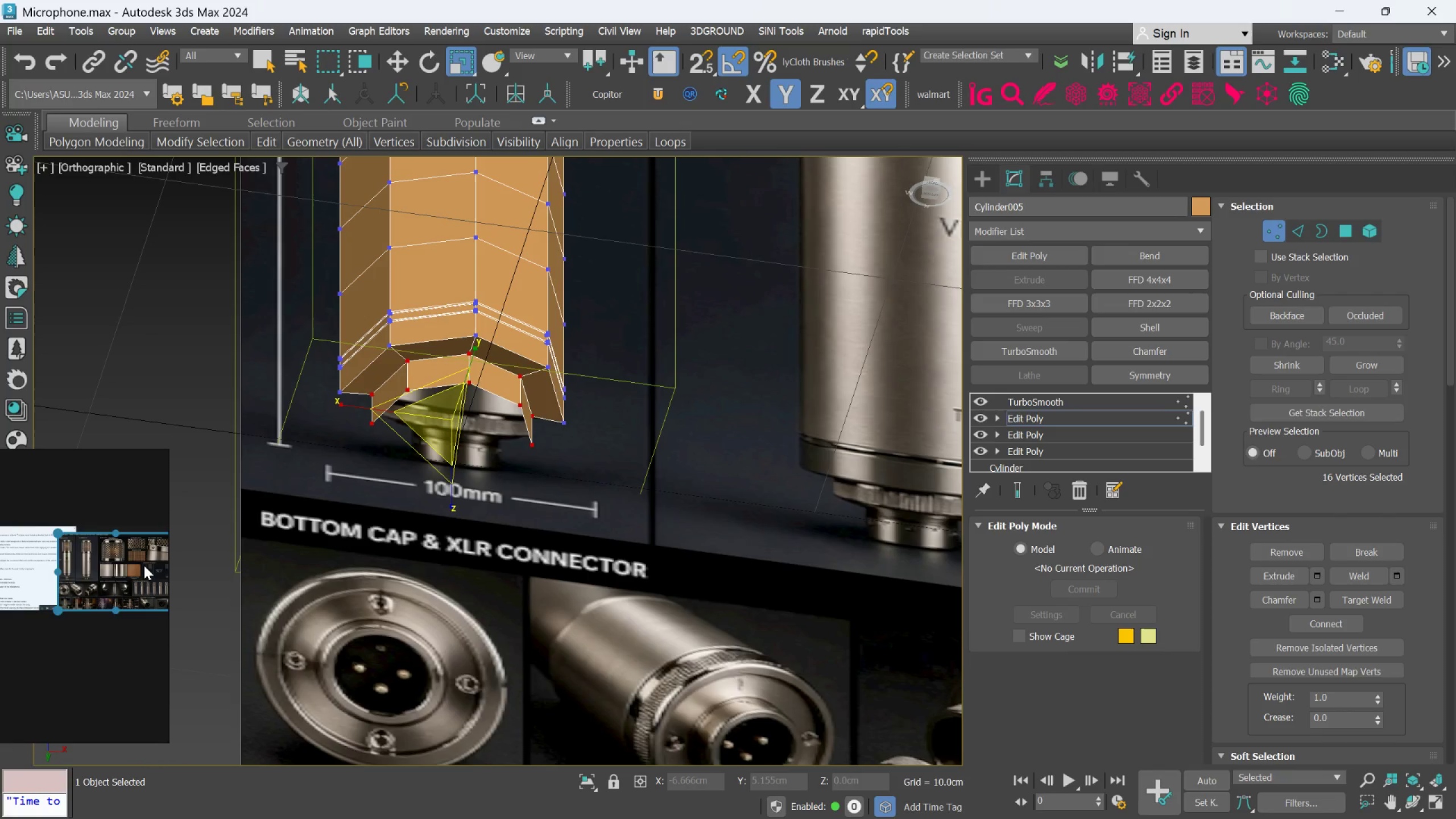 
scroll: coordinate [121, 556], scroll_direction: up, amount: 15.0
 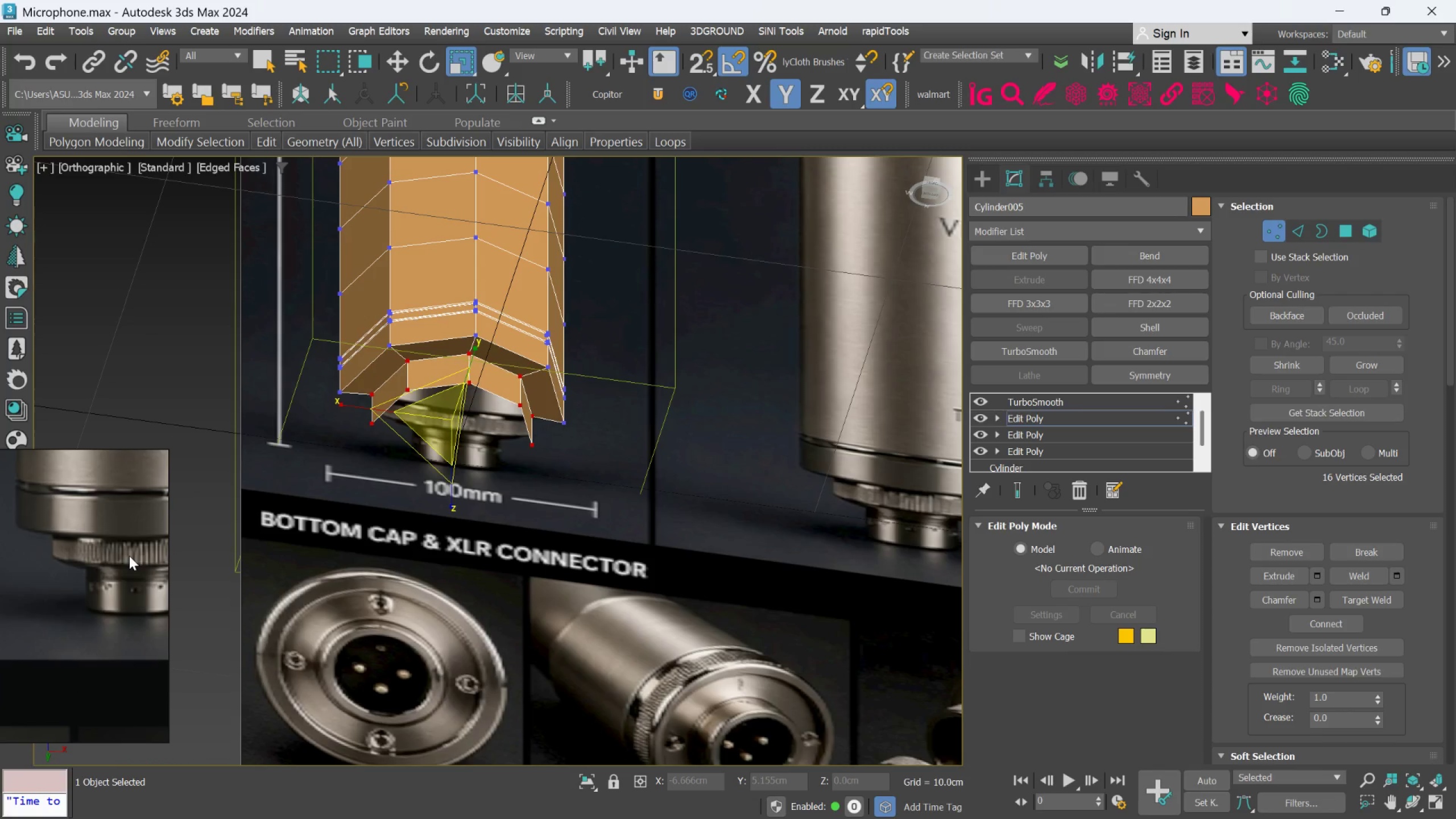 
wait(11.84)
 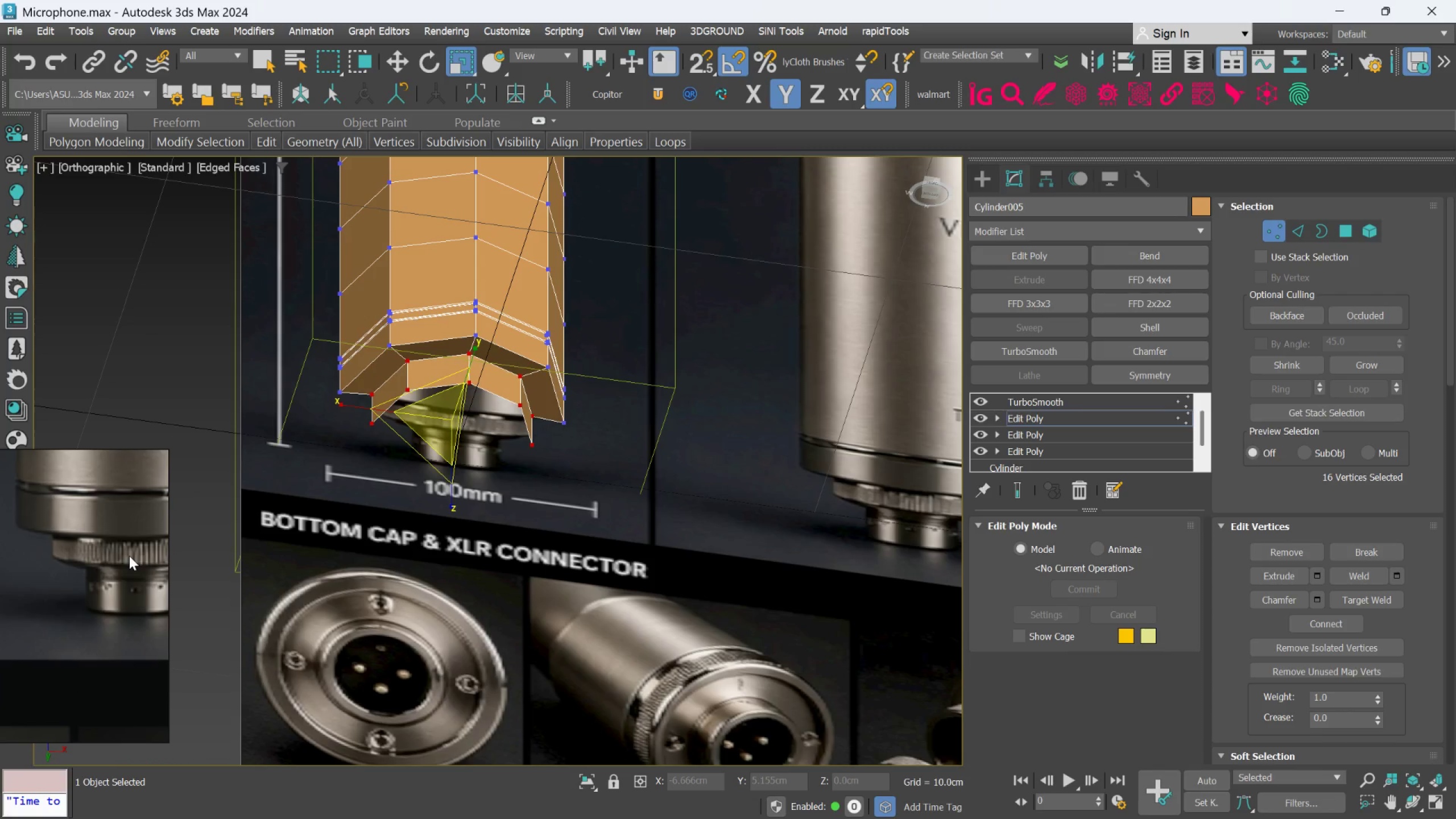 
key(F)
 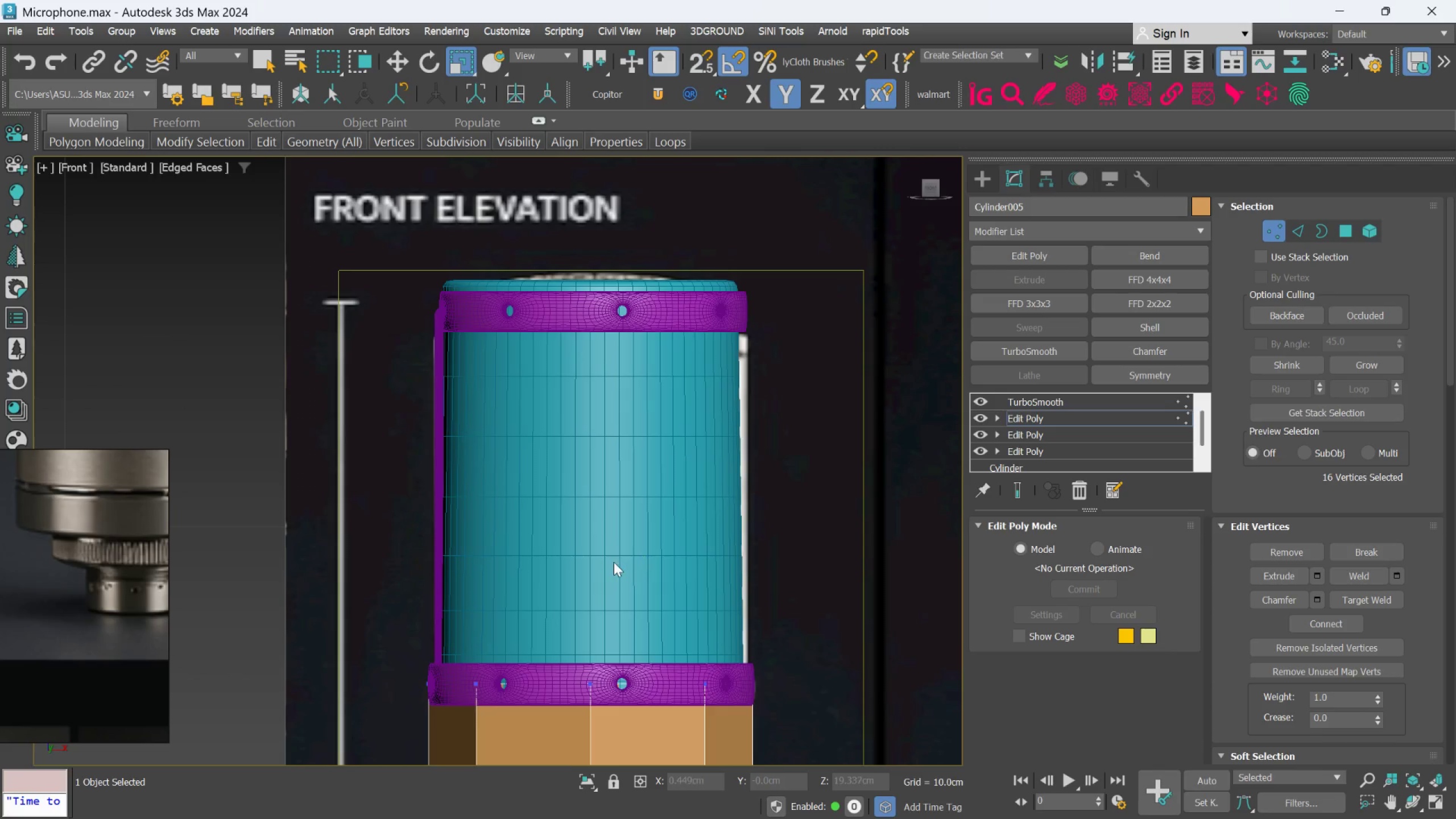 
scroll: coordinate [614, 561], scroll_direction: down, amount: 3.0
 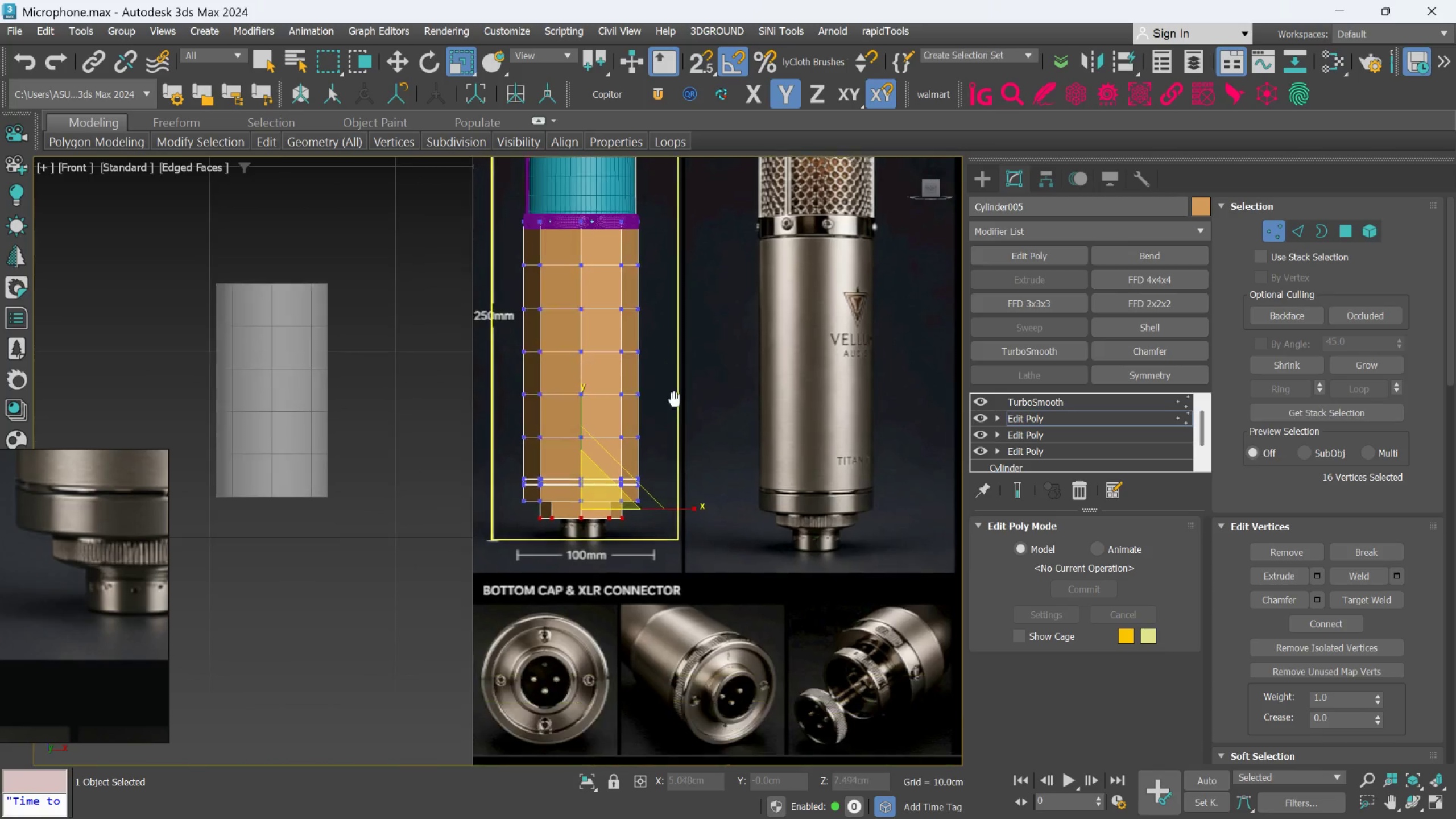 
scroll: coordinate [606, 503], scroll_direction: up, amount: 3.0
 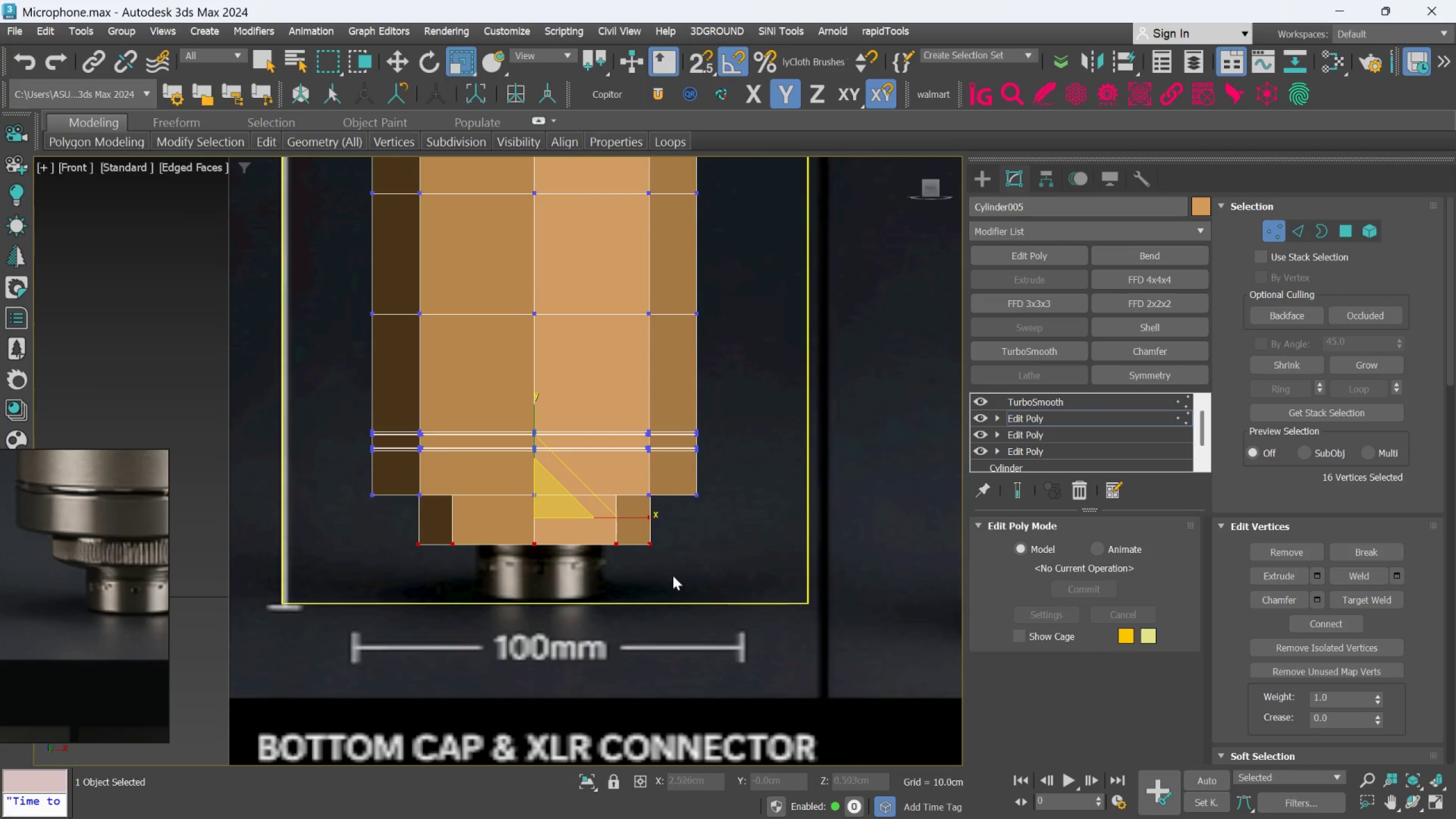 
left_click([692, 599])
 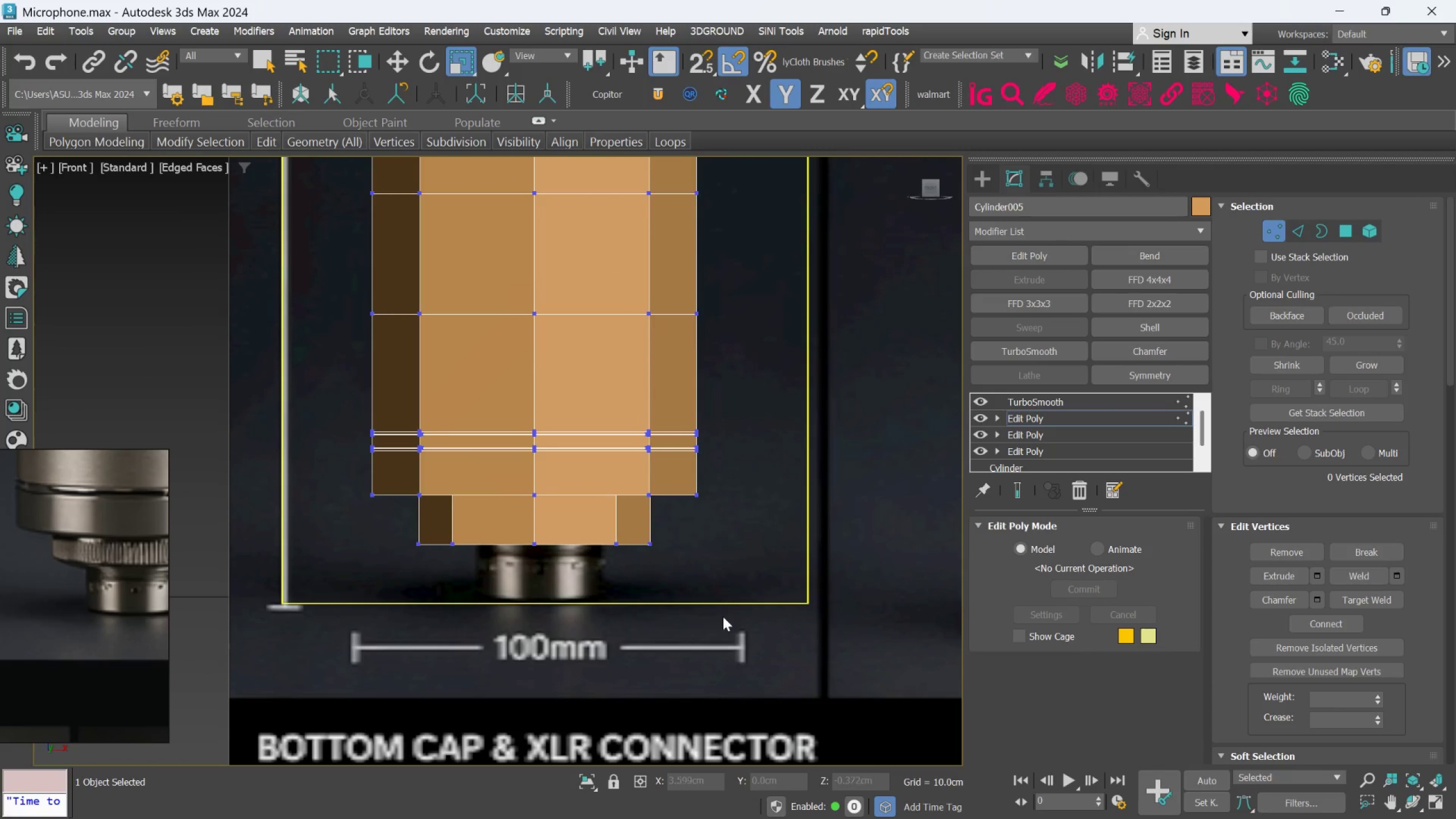 
left_click_drag(start_coordinate=[730, 613], to_coordinate=[354, 536])
 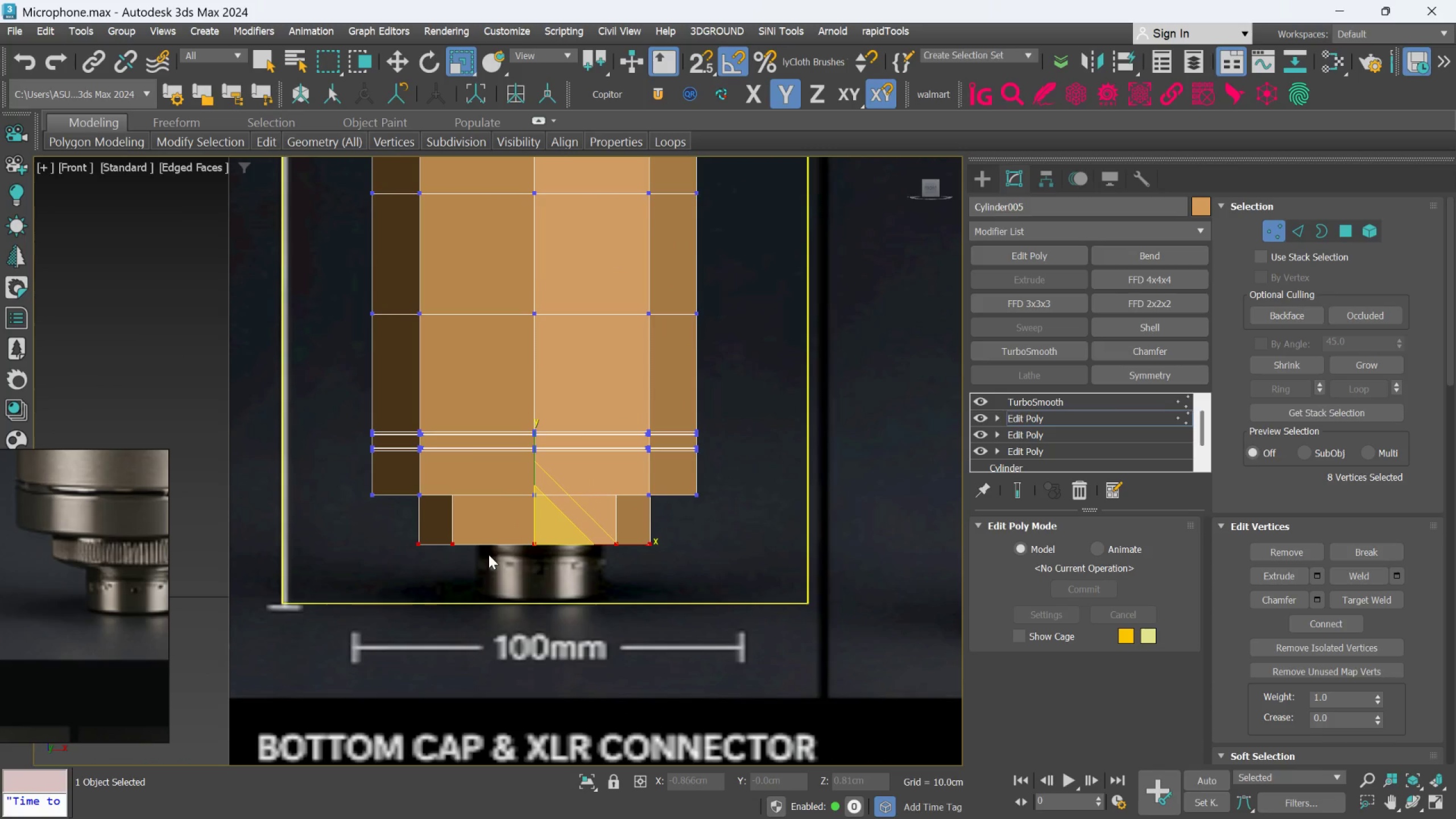 
key(W)
 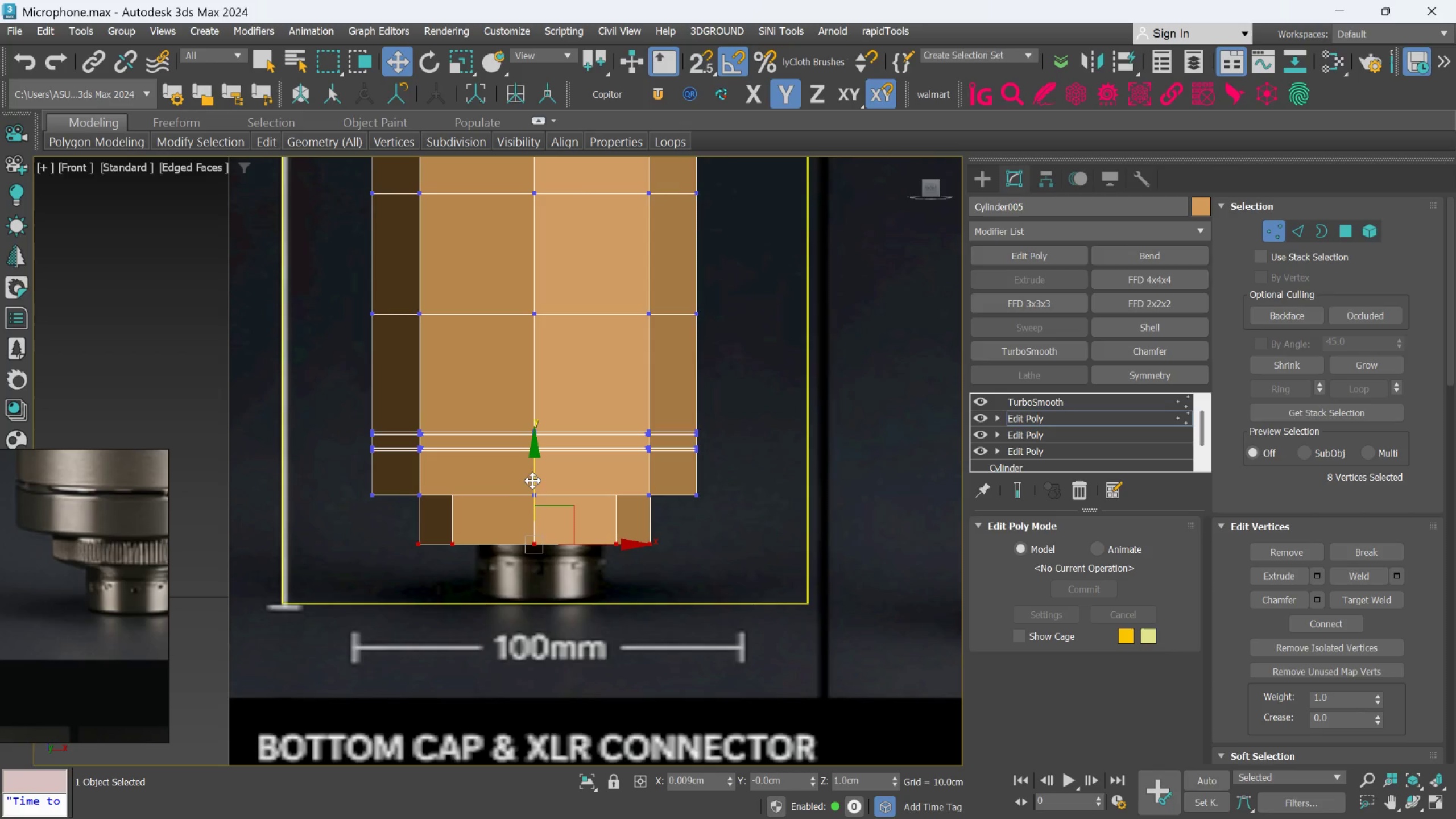 
left_click_drag(start_coordinate=[533, 479], to_coordinate=[537, 472])
 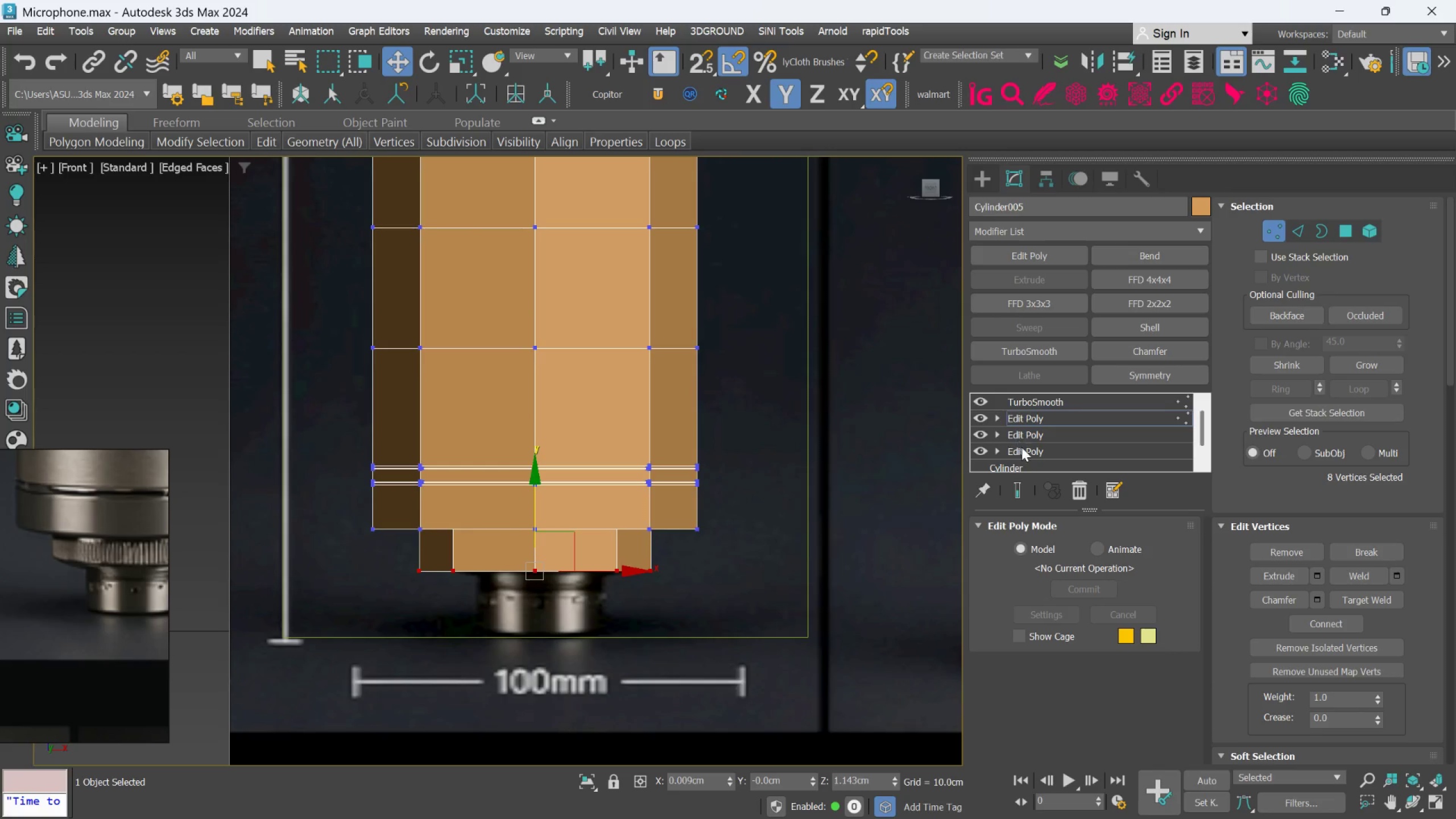 
left_click([1066, 416])
 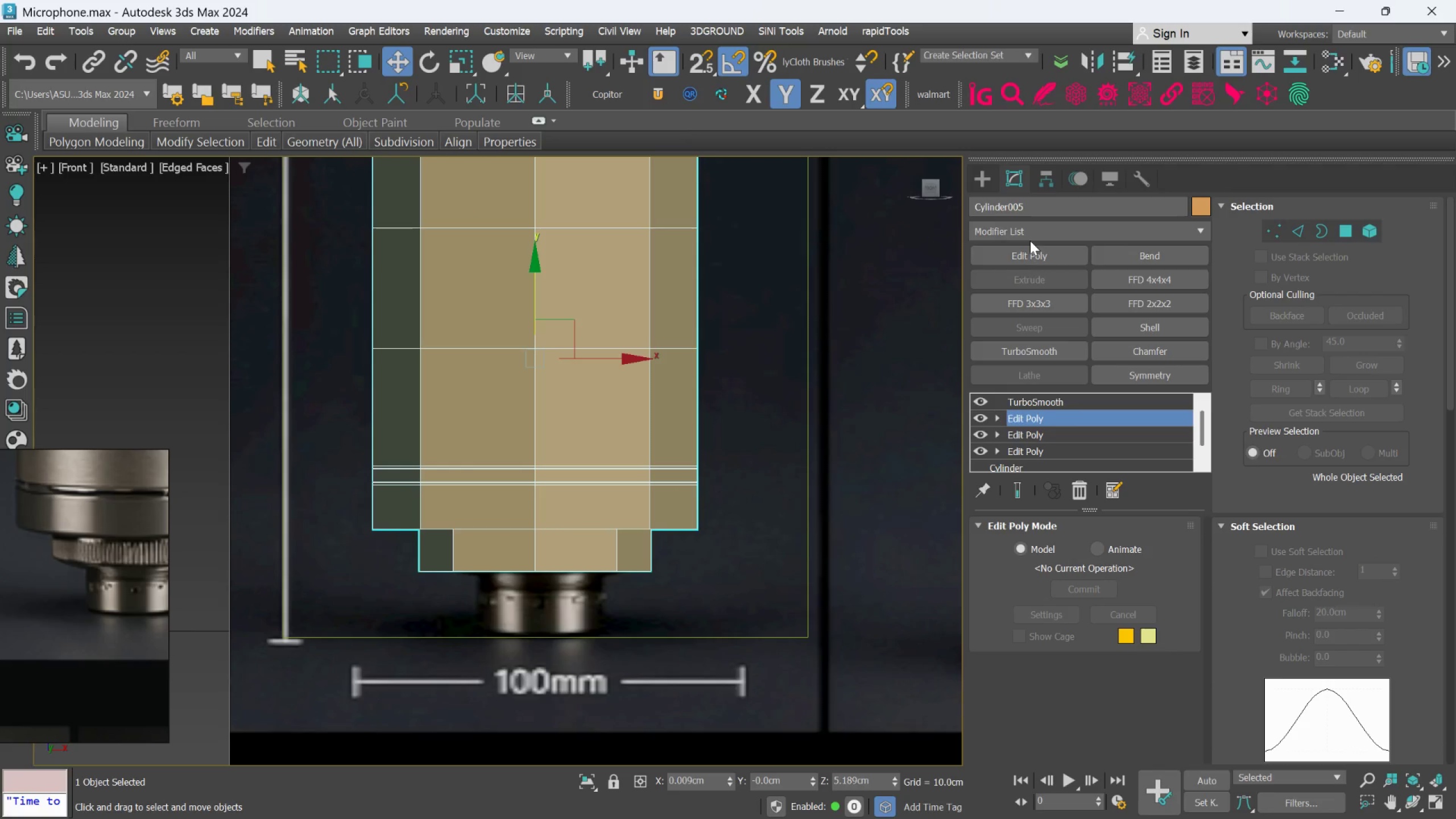 
left_click([1030, 240])
 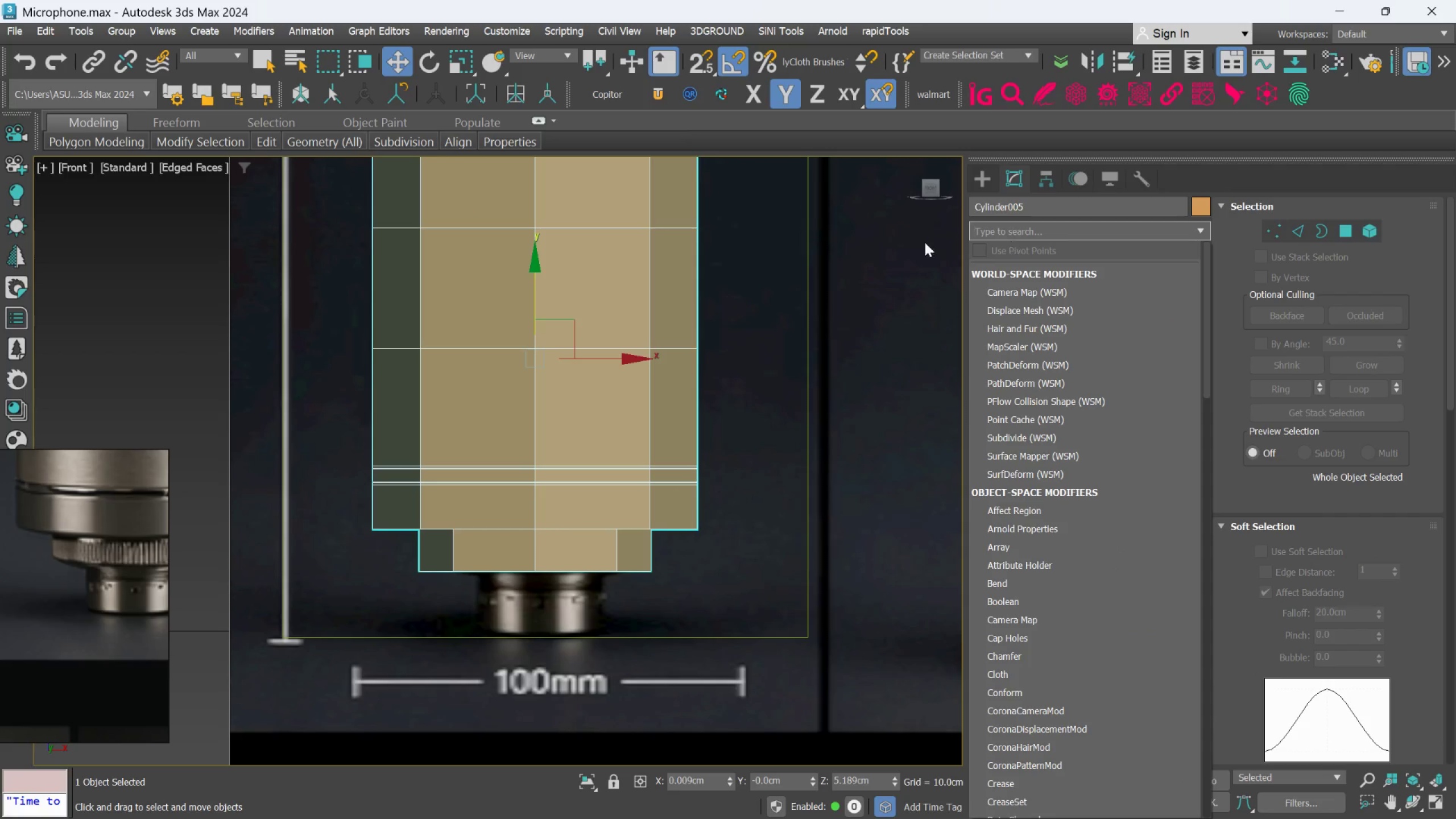 
left_click_drag(start_coordinate=[873, 290], to_coordinate=[876, 290])
 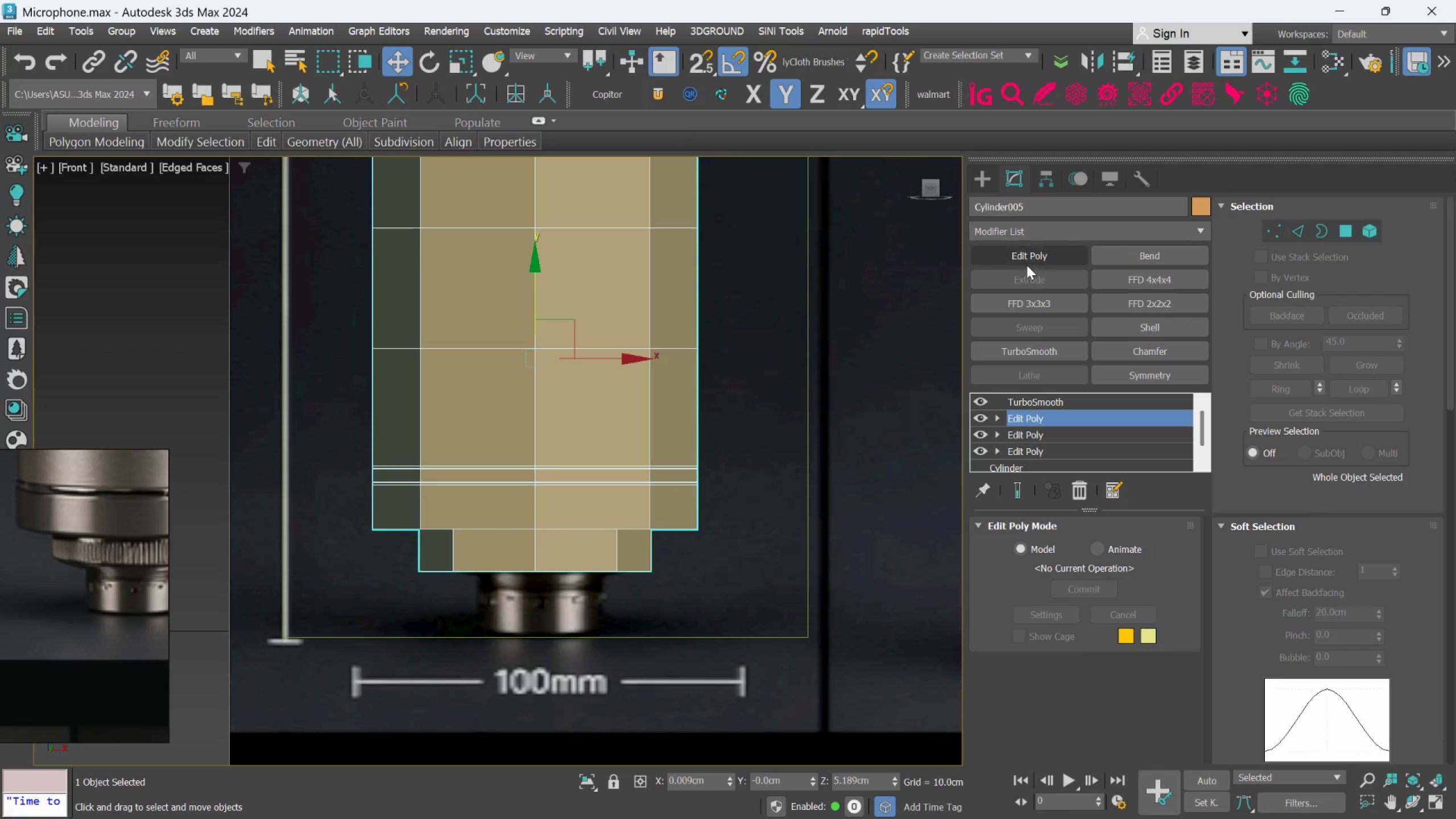 
left_click([1028, 259])
 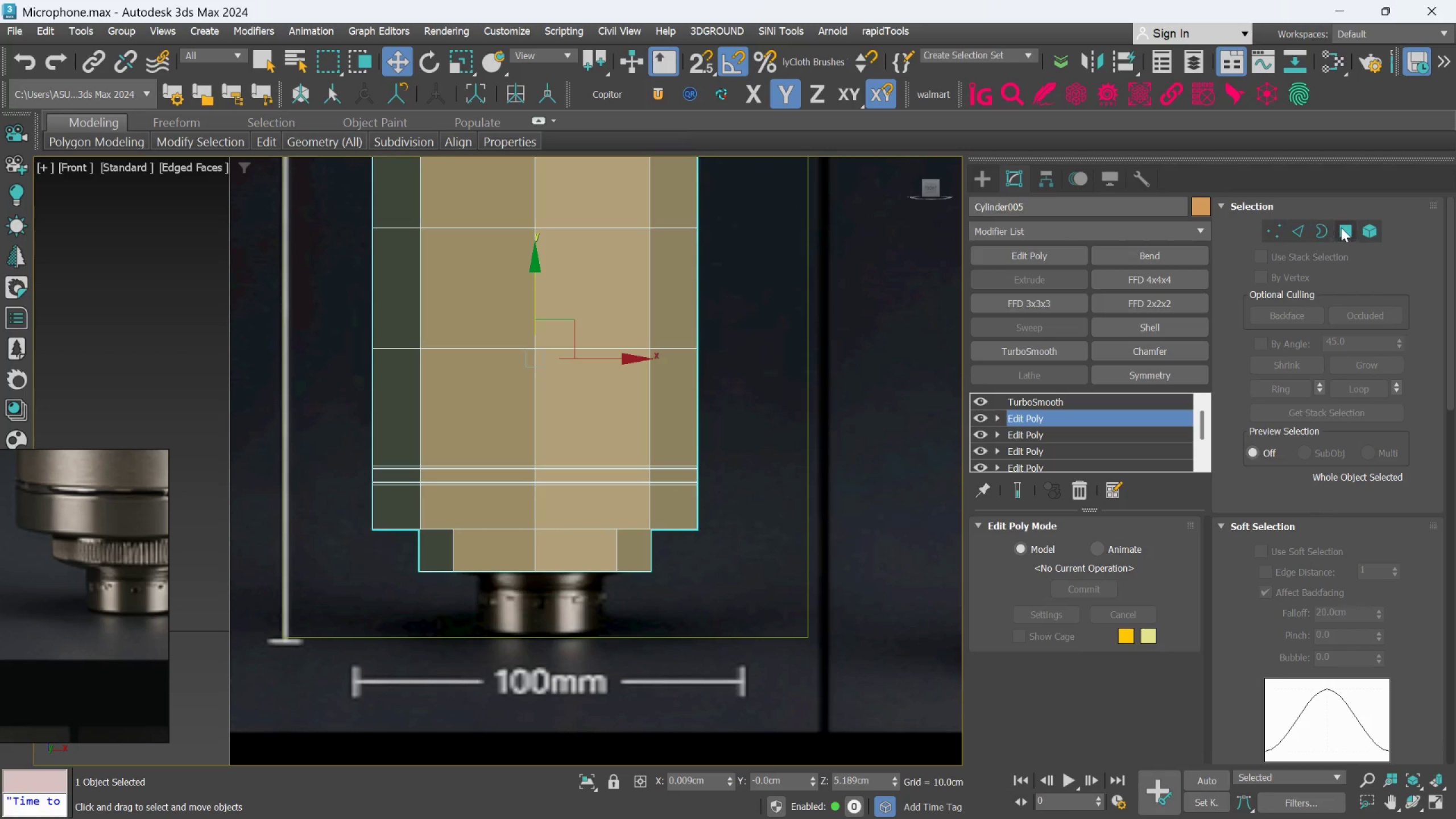 
left_click([1341, 228])
 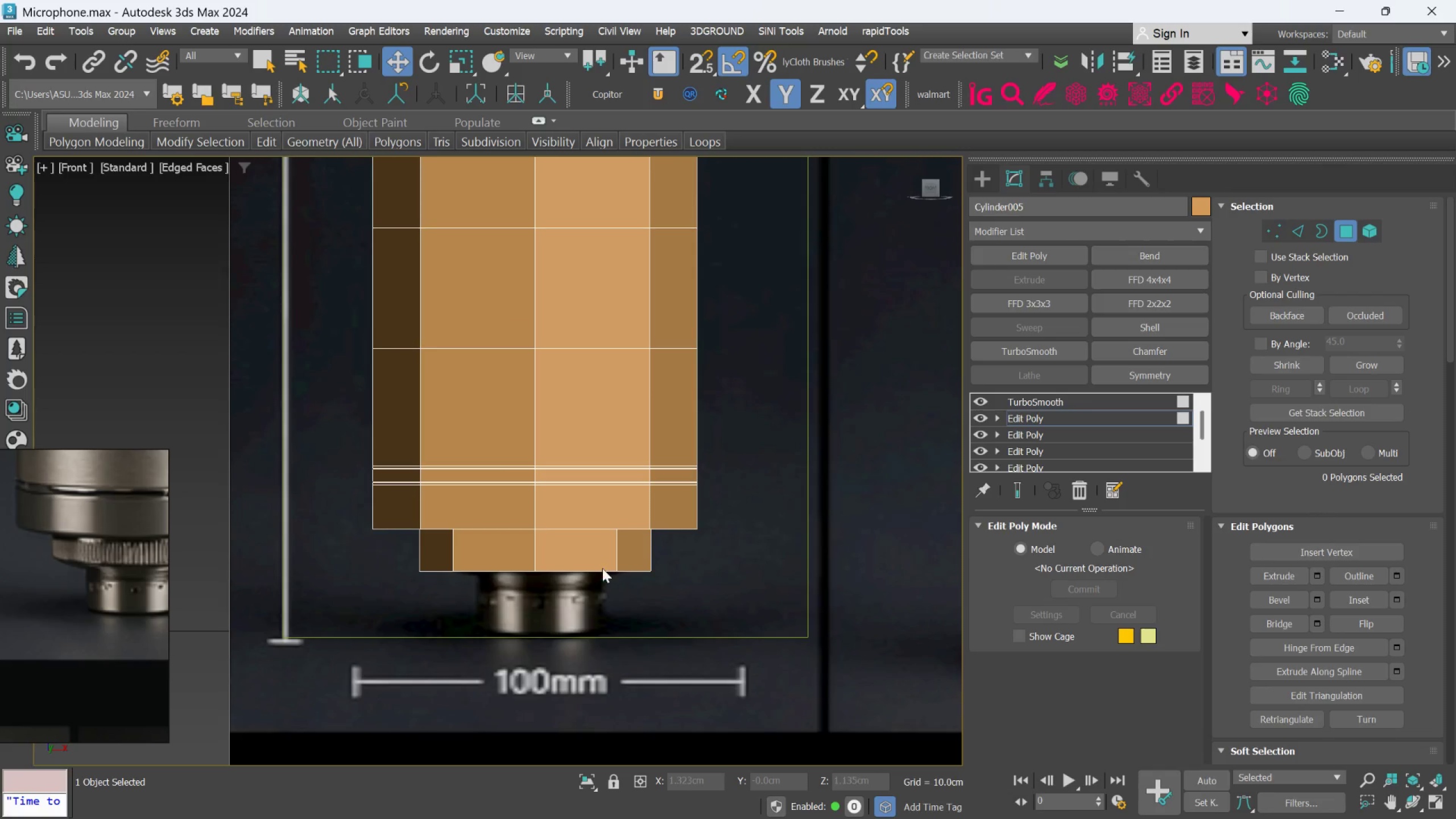 
left_click([595, 557])
 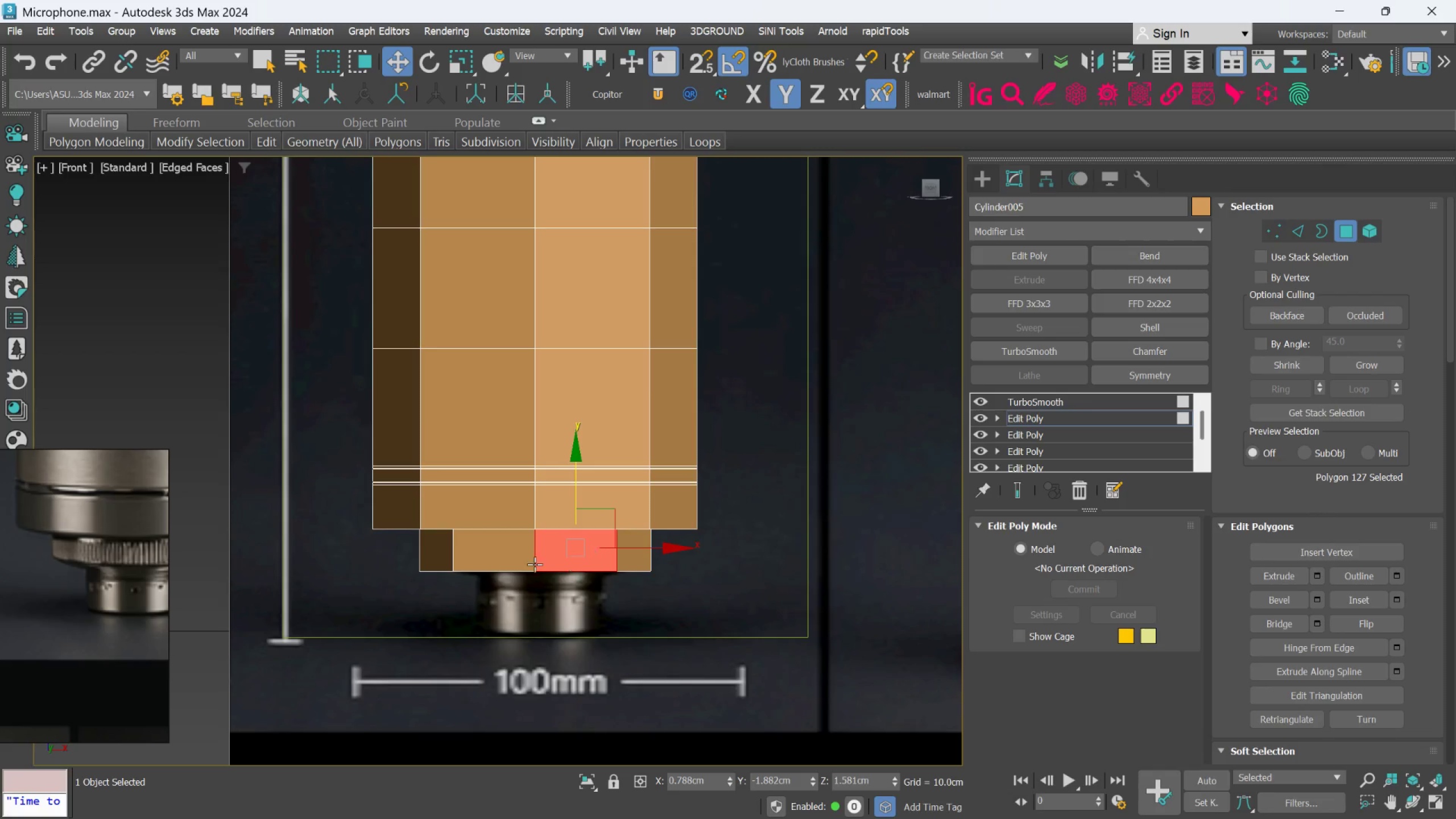 
hold_key(key=ControlLeft, duration=0.71)
double_click([527, 560])
 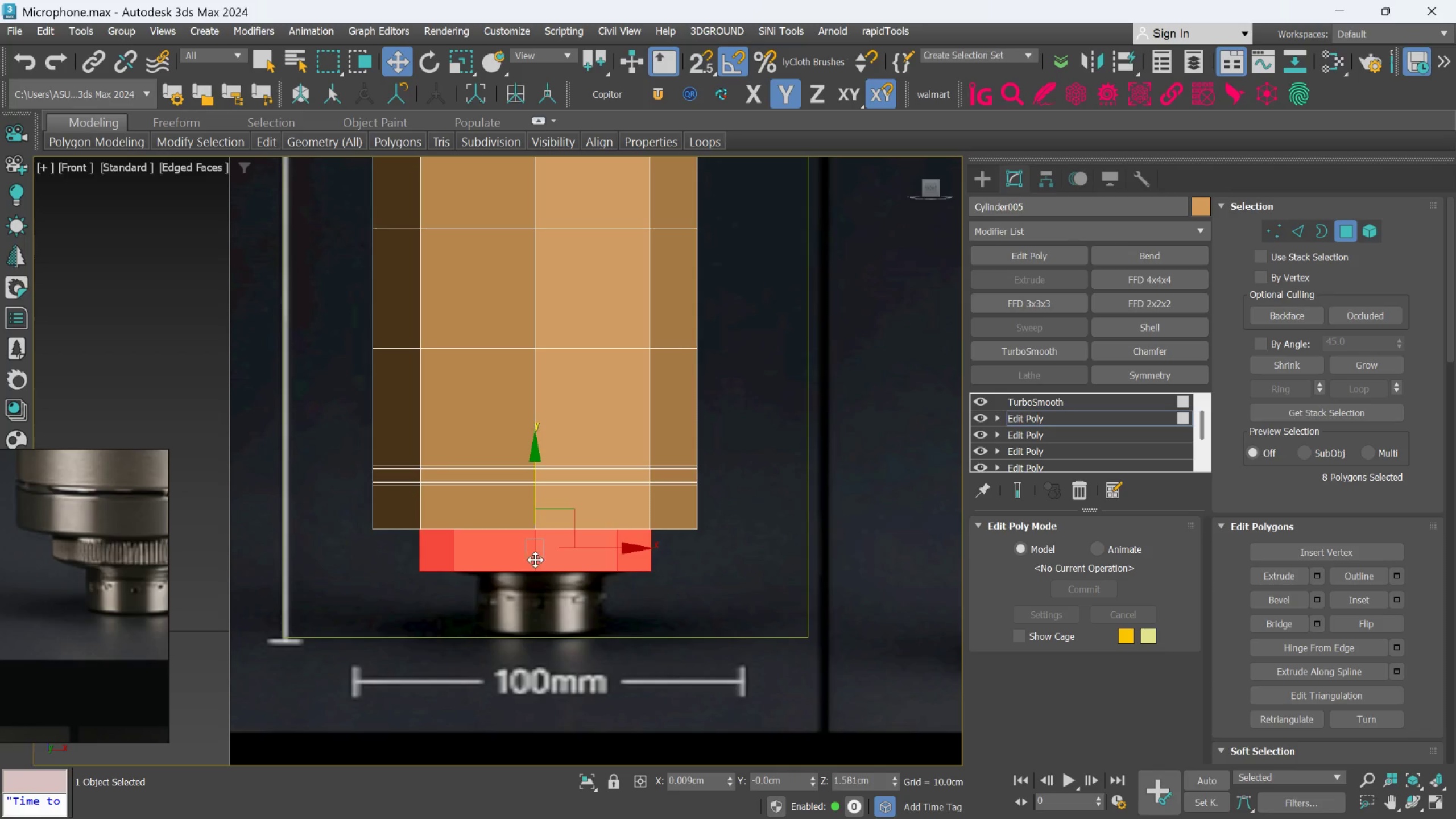 
hold_key(key=AltLeft, duration=0.64)
 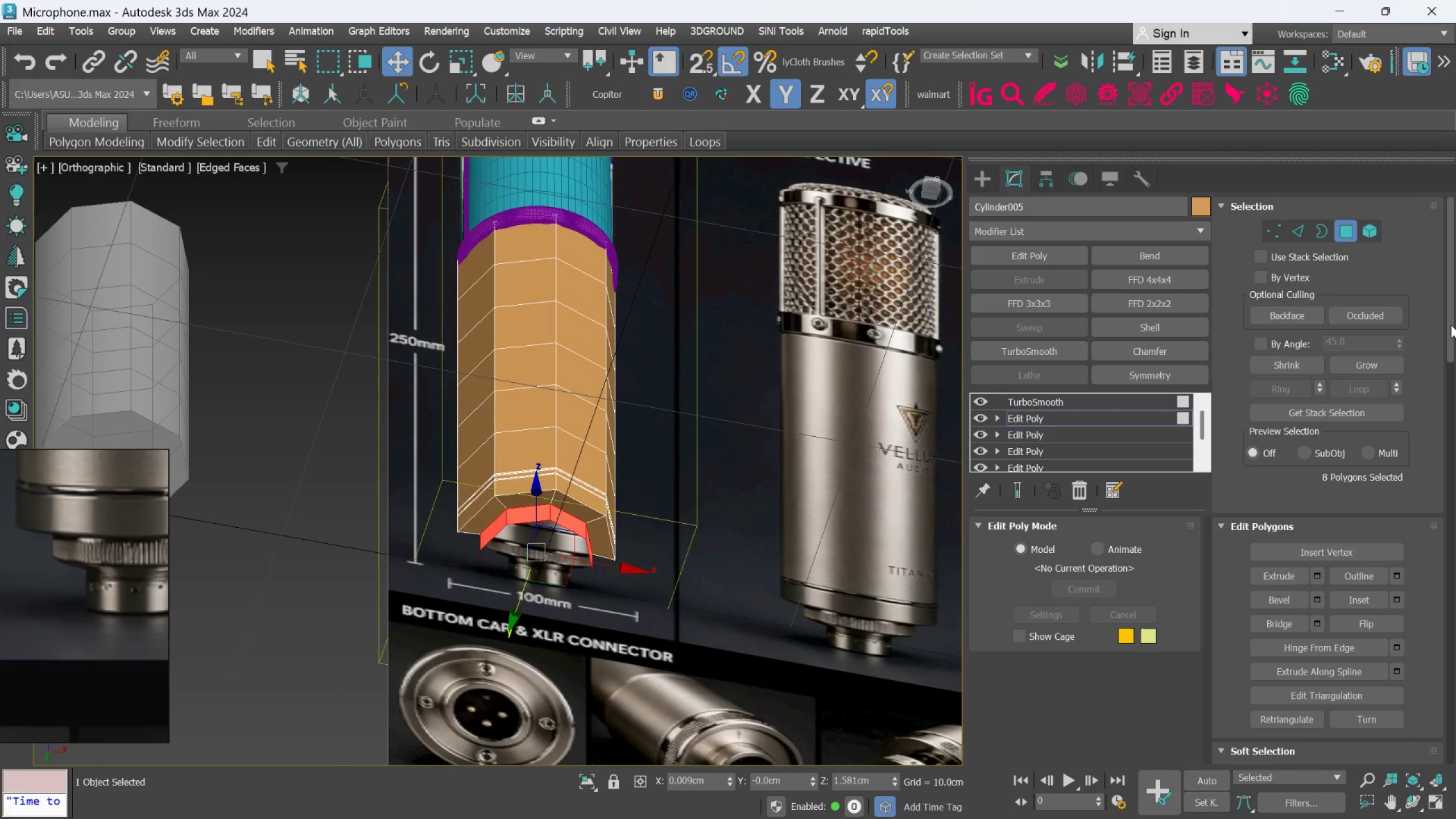 
scroll: coordinate [537, 556], scroll_direction: down, amount: 2.0
 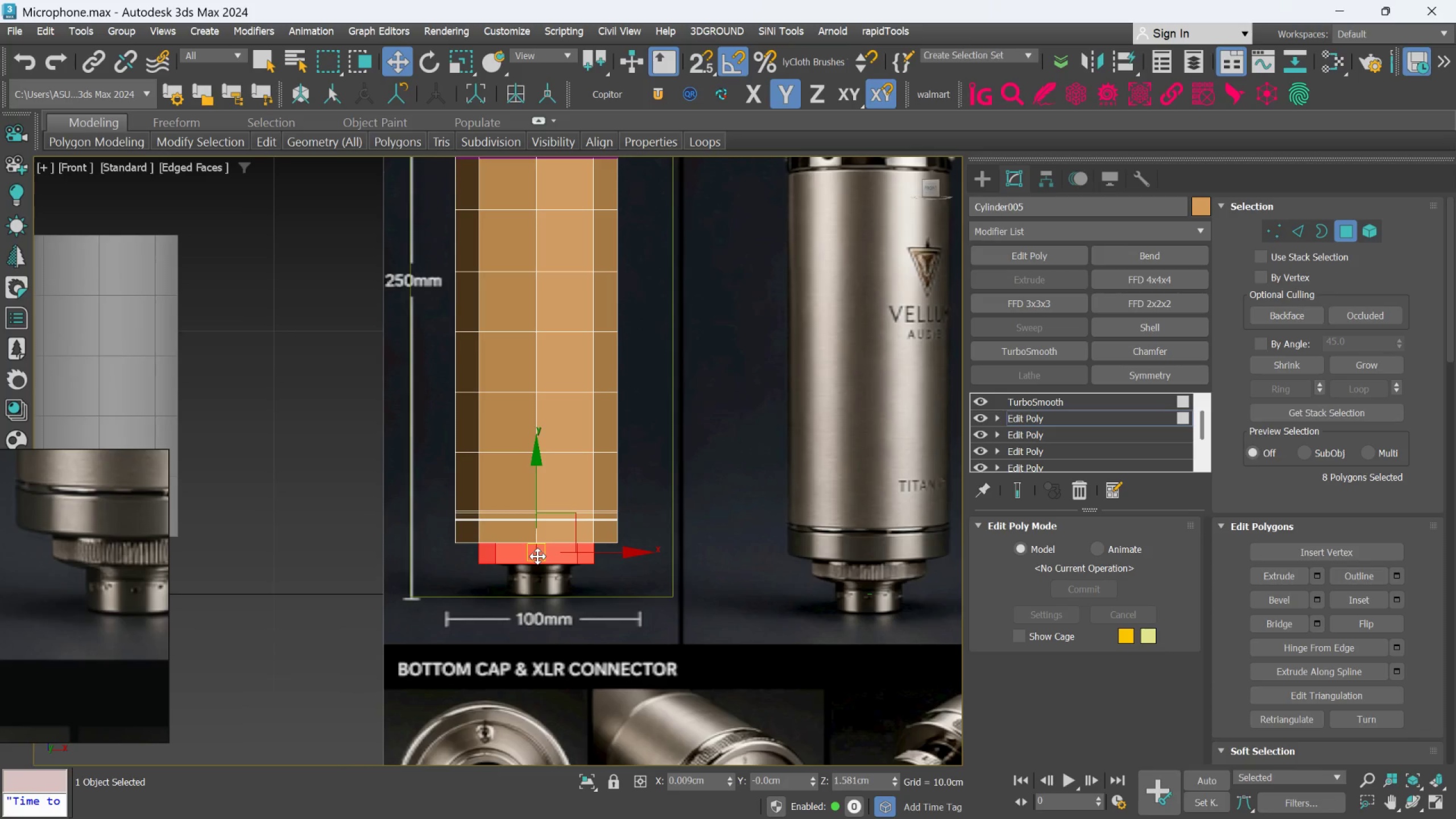 
left_click_drag(start_coordinate=[1448, 330], to_coordinate=[1455, 591])
 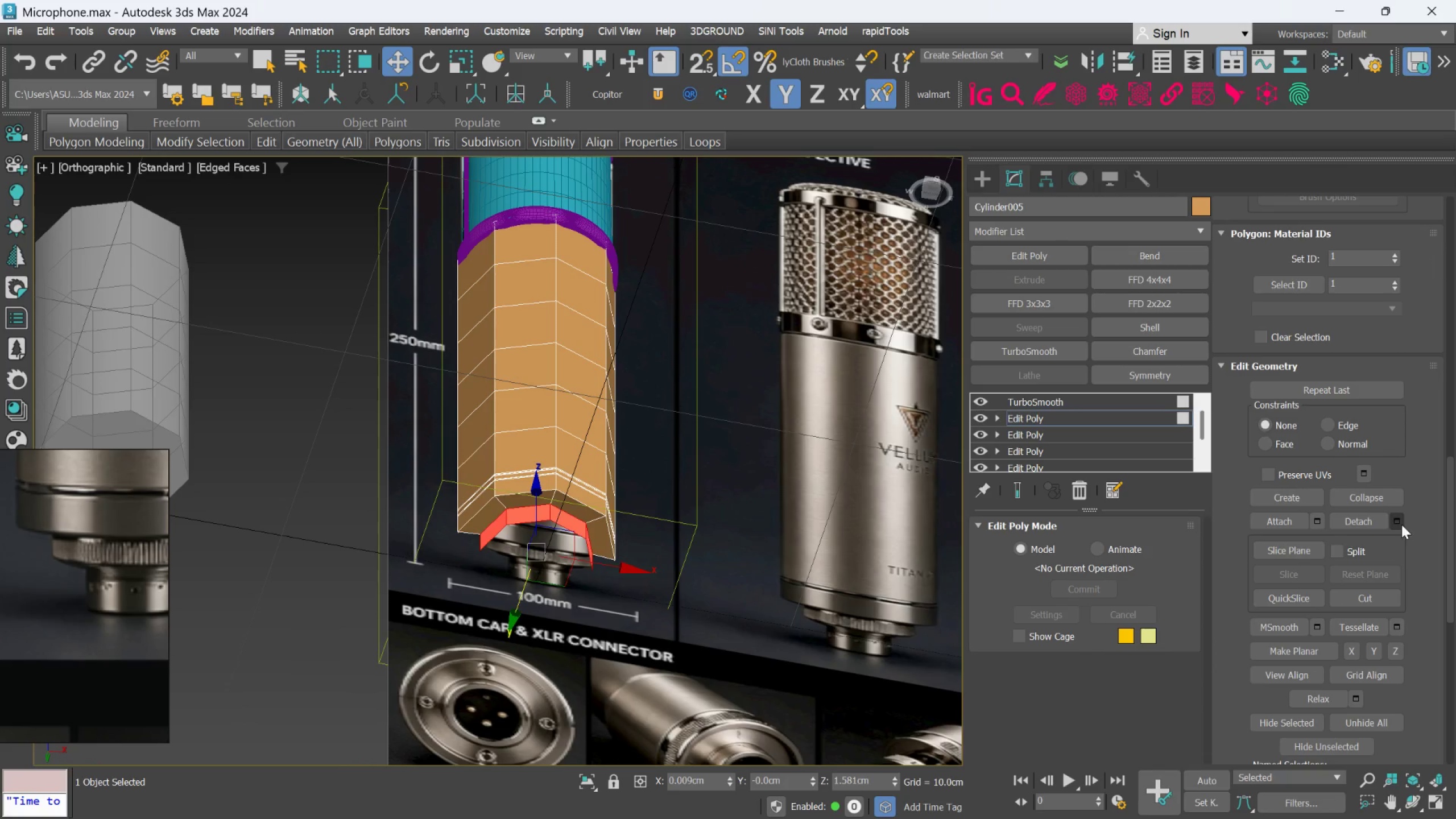 
left_click([1401, 525])
 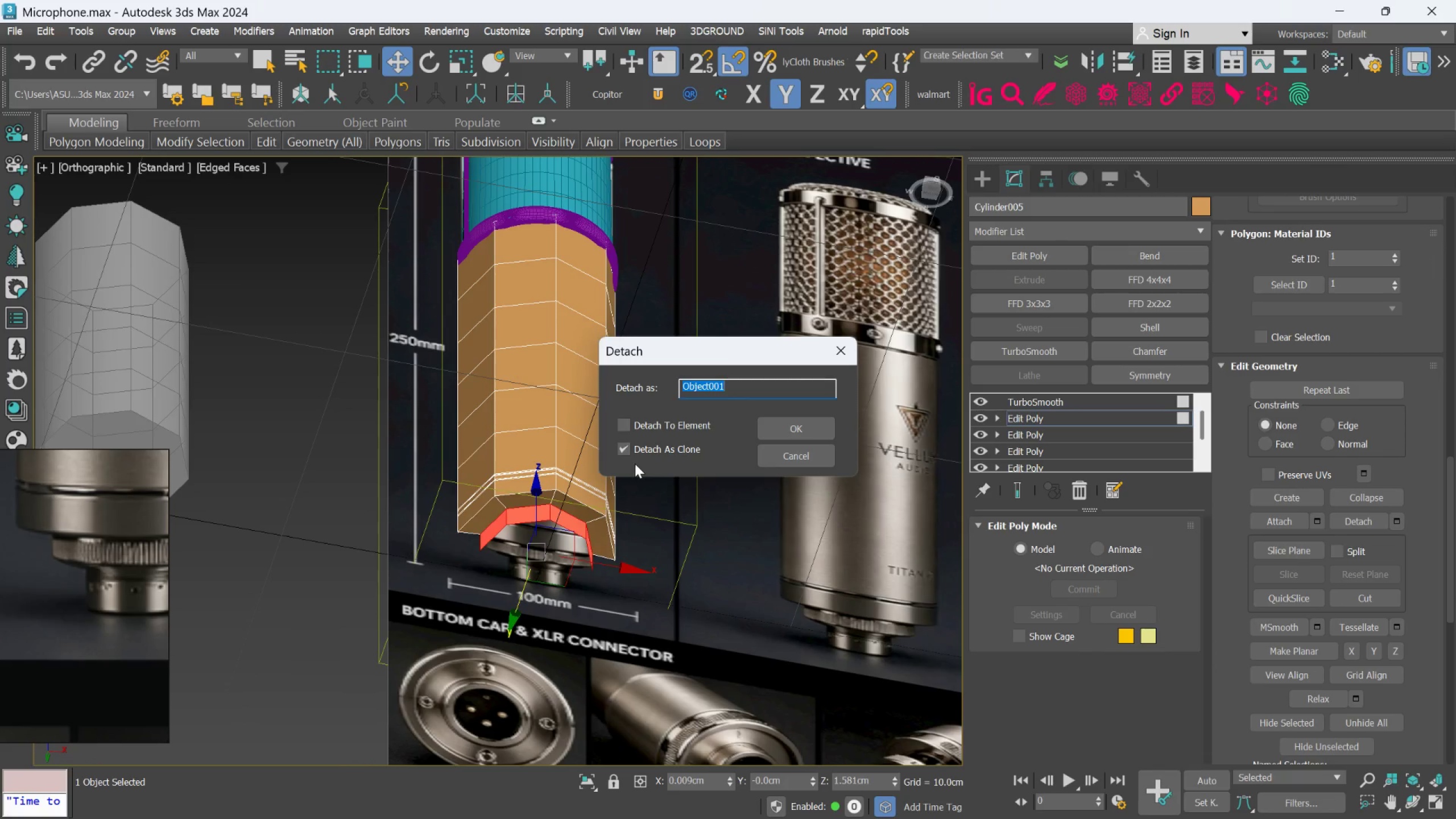 
left_click([623, 448])
 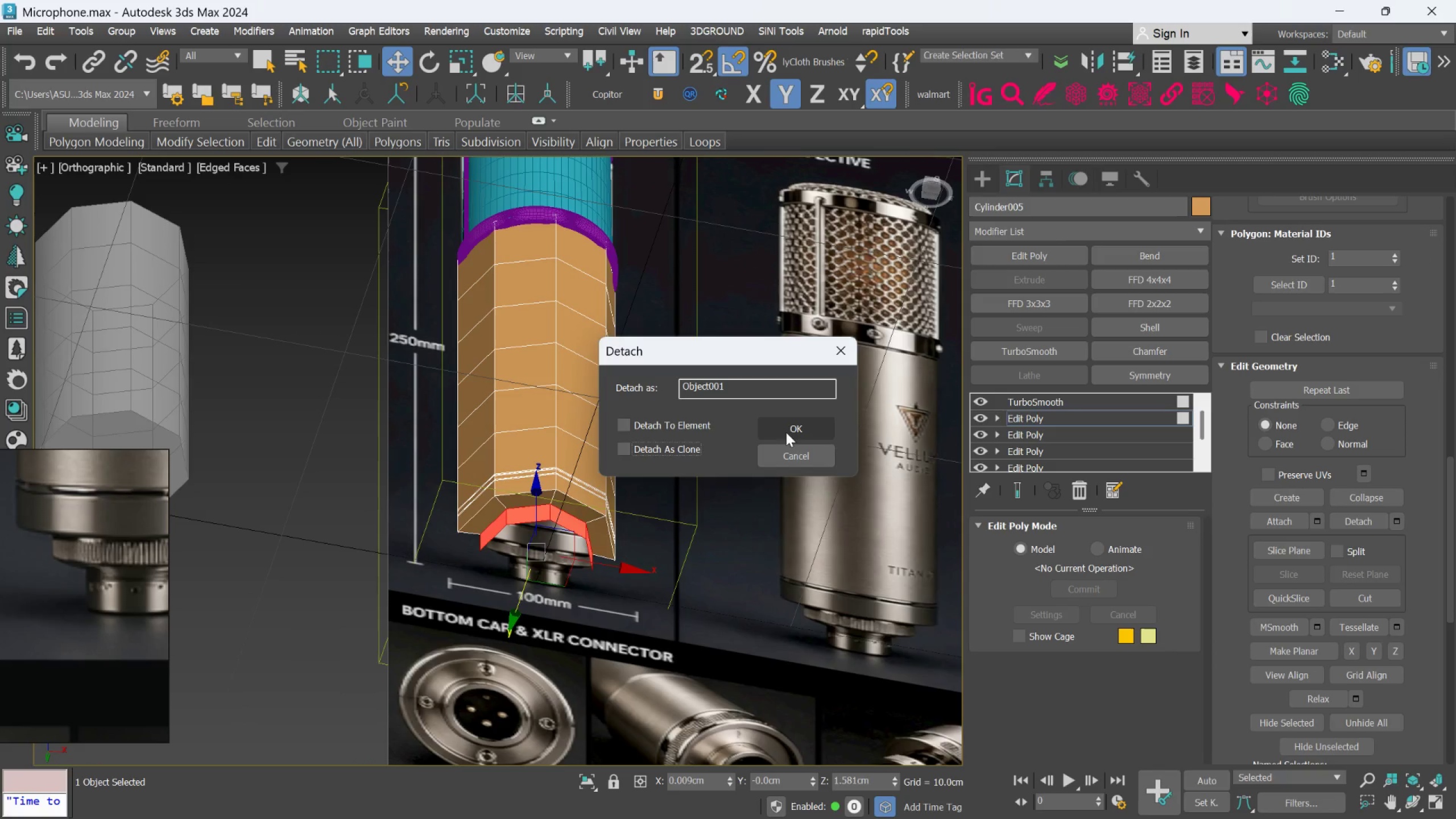 
left_click([788, 427])
 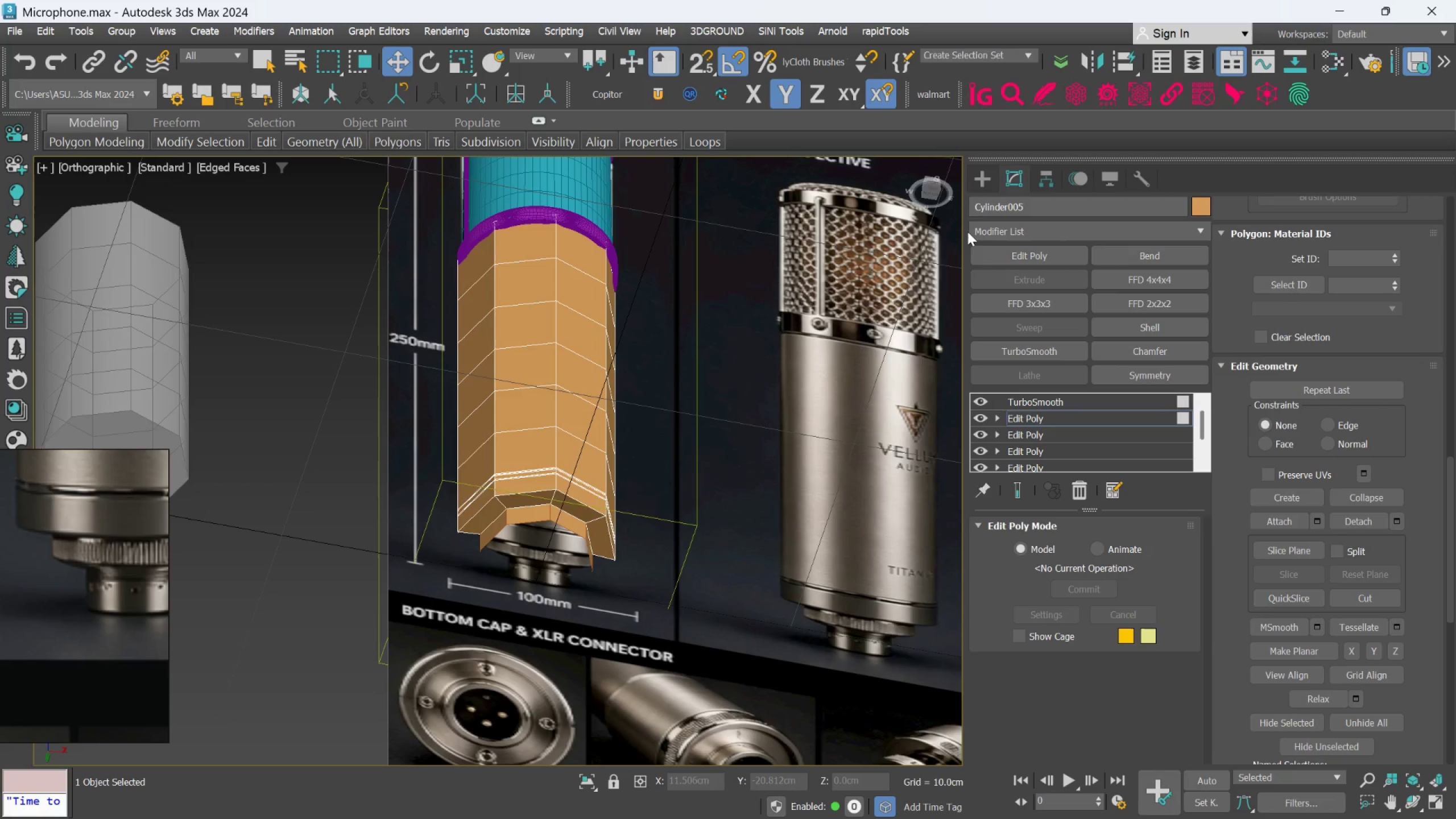 
left_click_drag(start_coordinate=[985, 175], to_coordinate=[986, 181])
 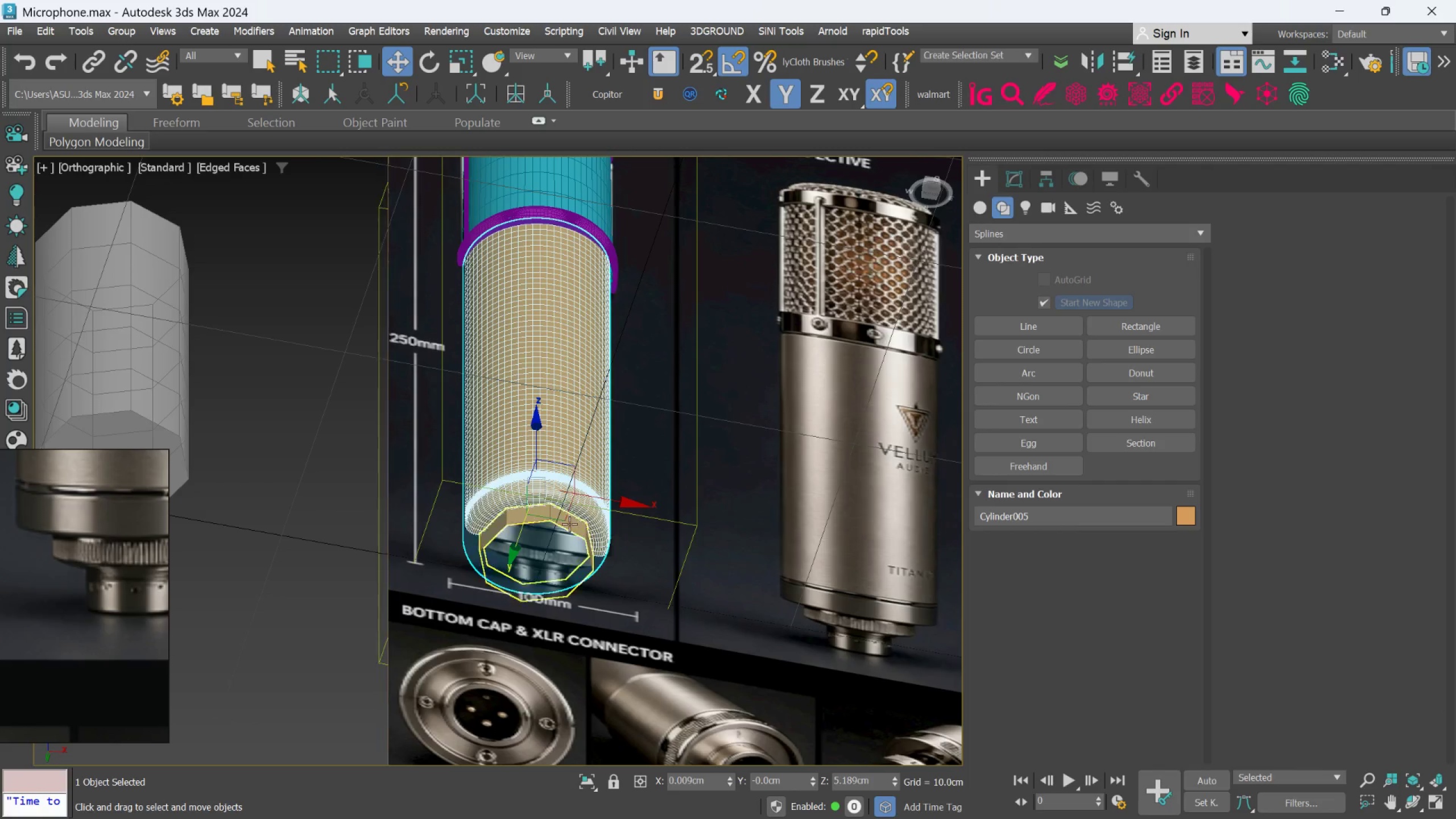 
scroll: coordinate [535, 519], scroll_direction: up, amount: 1.0
 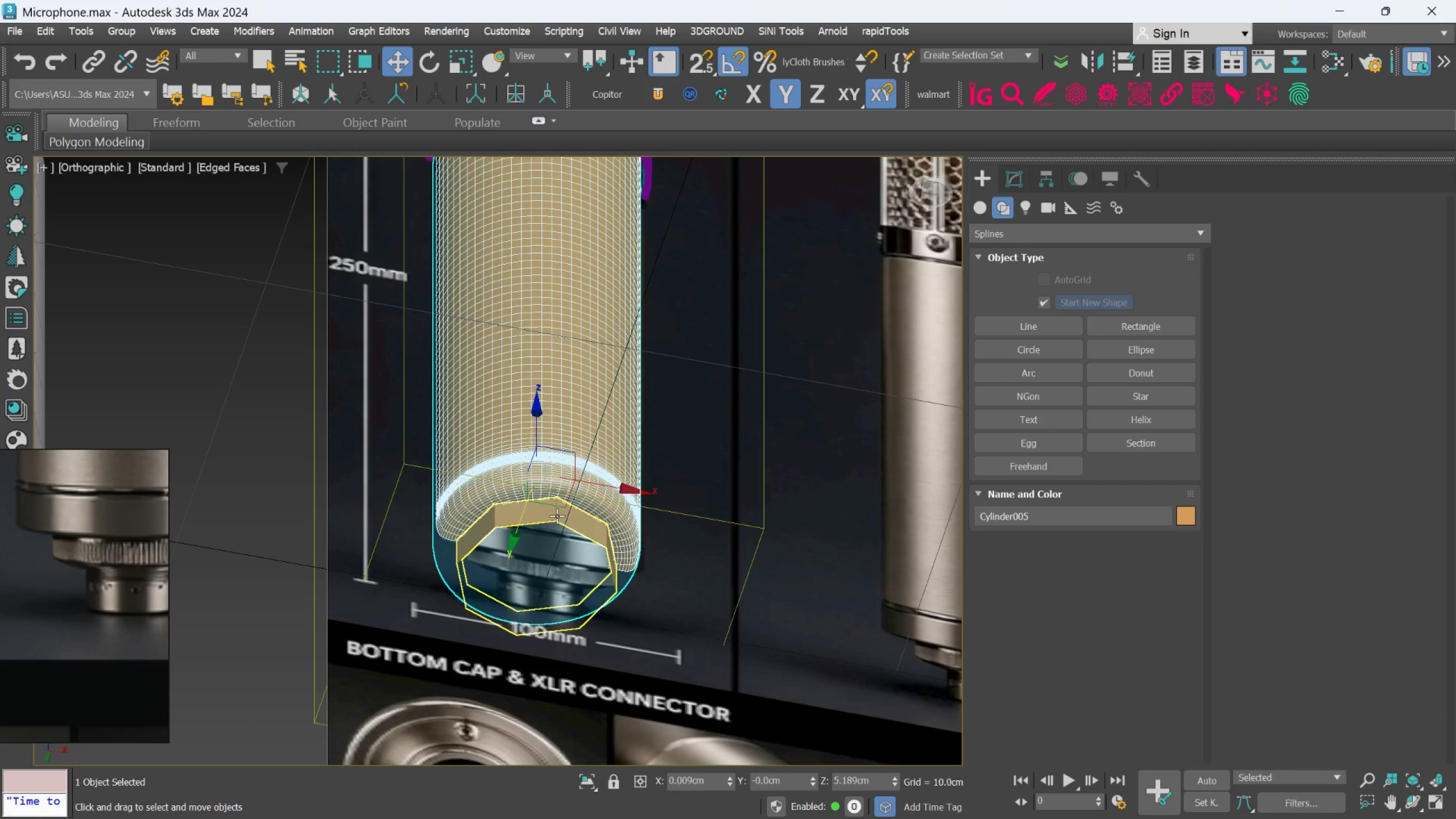 
left_click([557, 516])
 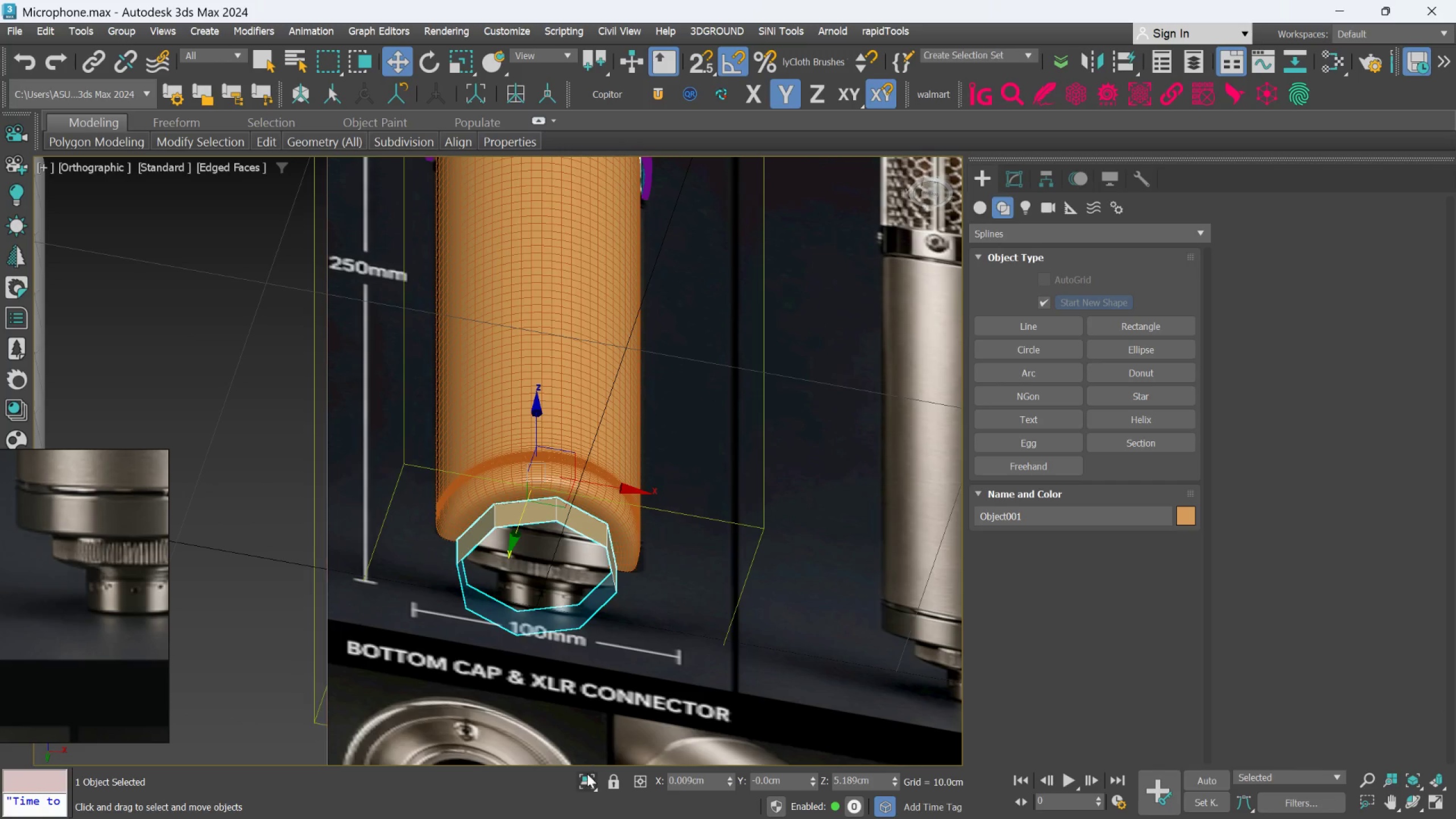 
left_click([580, 780])
 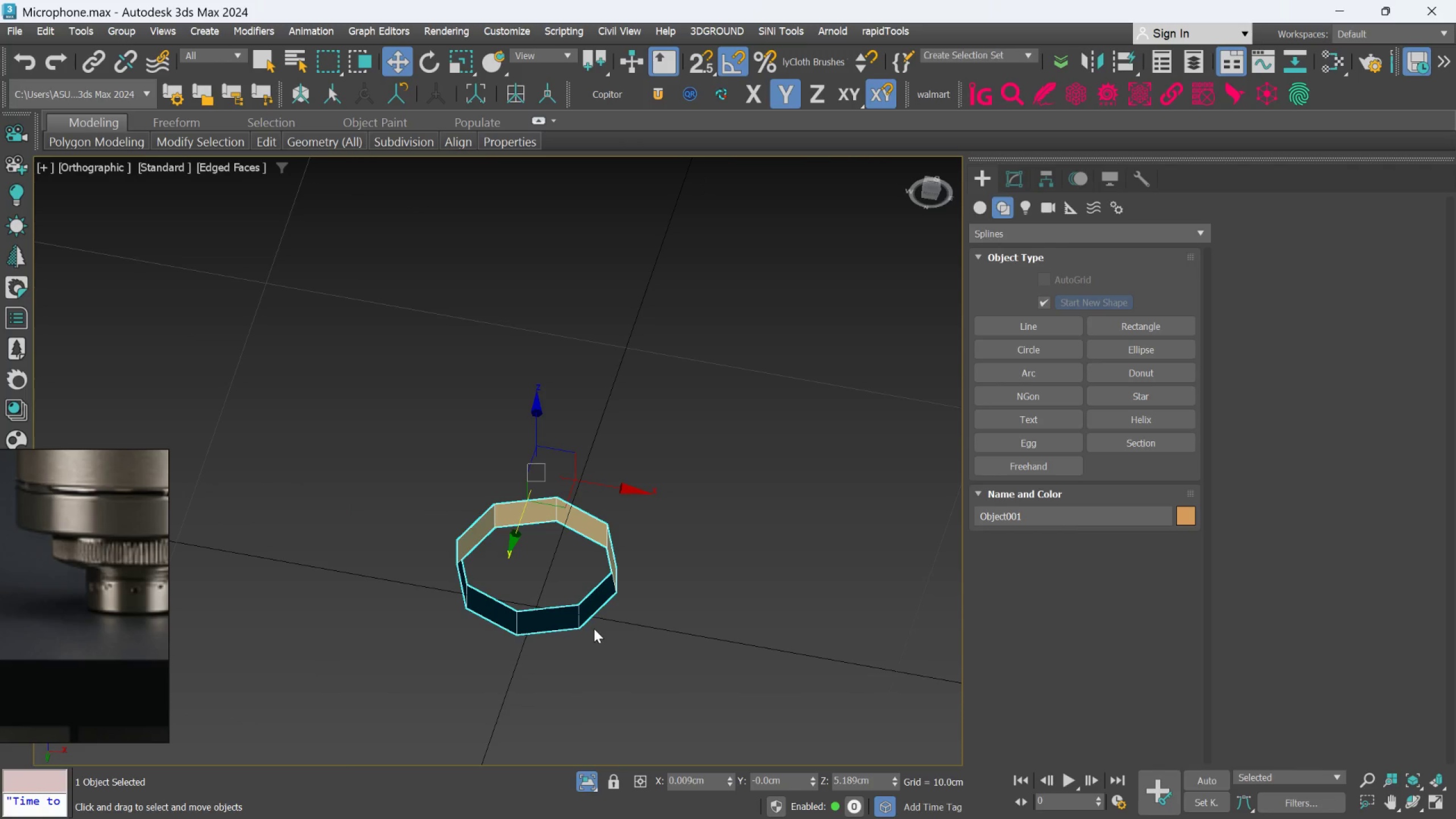 
hold_key(key=AltLeft, duration=0.57)
 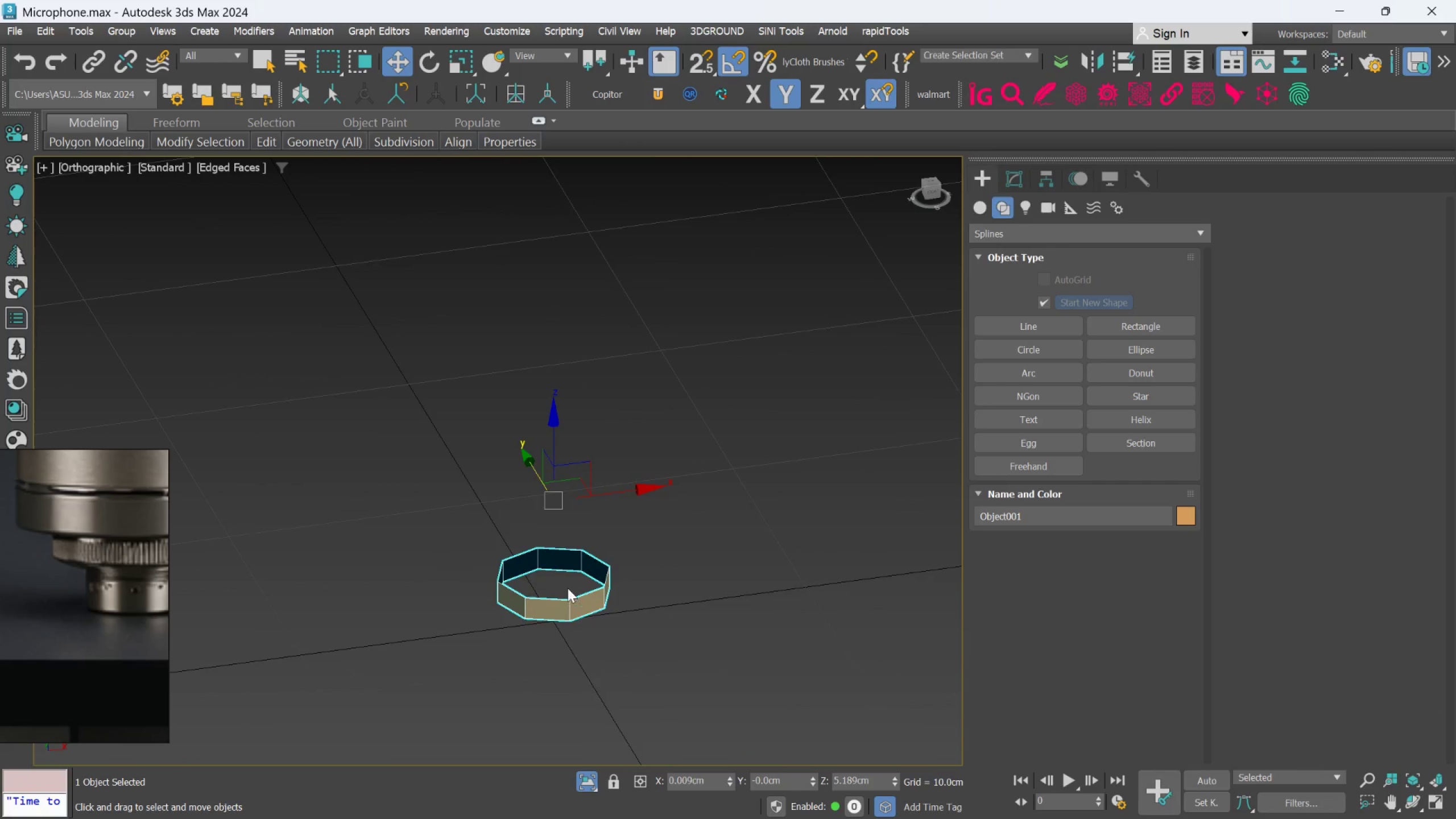 
scroll: coordinate [594, 628], scroll_direction: down, amount: 1.0
 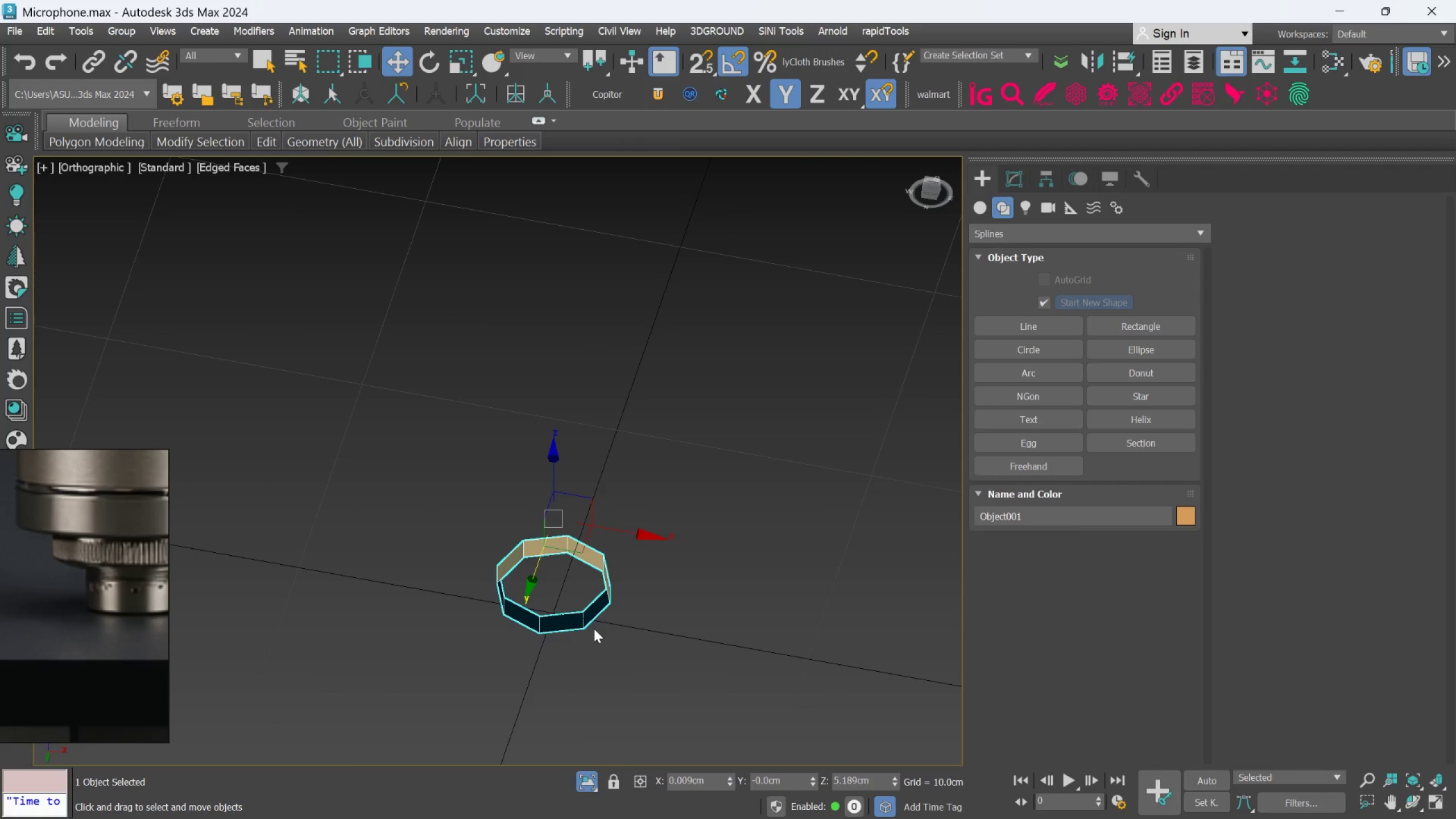 
scroll: coordinate [574, 607], scroll_direction: up, amount: 4.0
 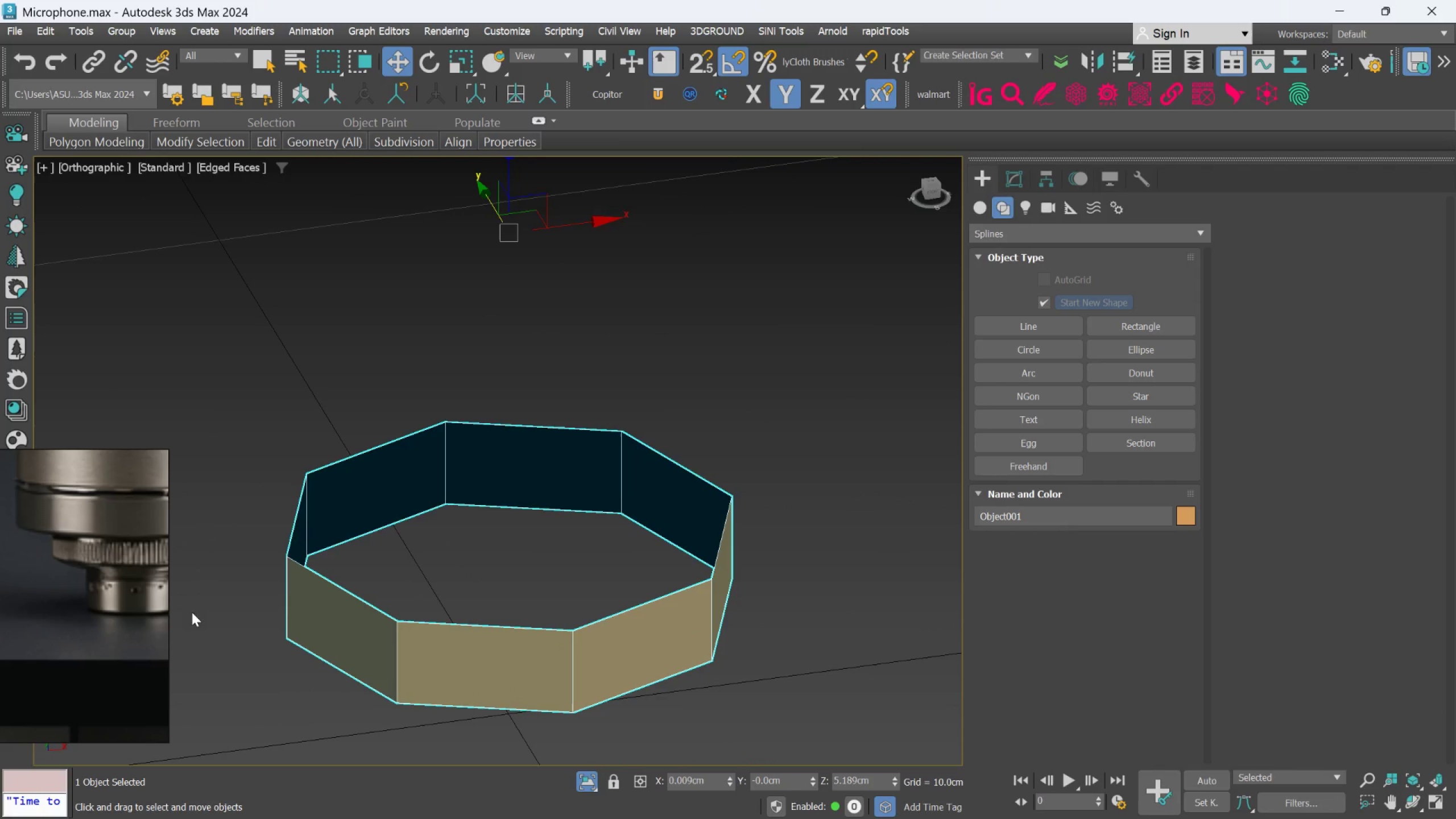 
scroll: coordinate [52, 611], scroll_direction: down, amount: 1.0
 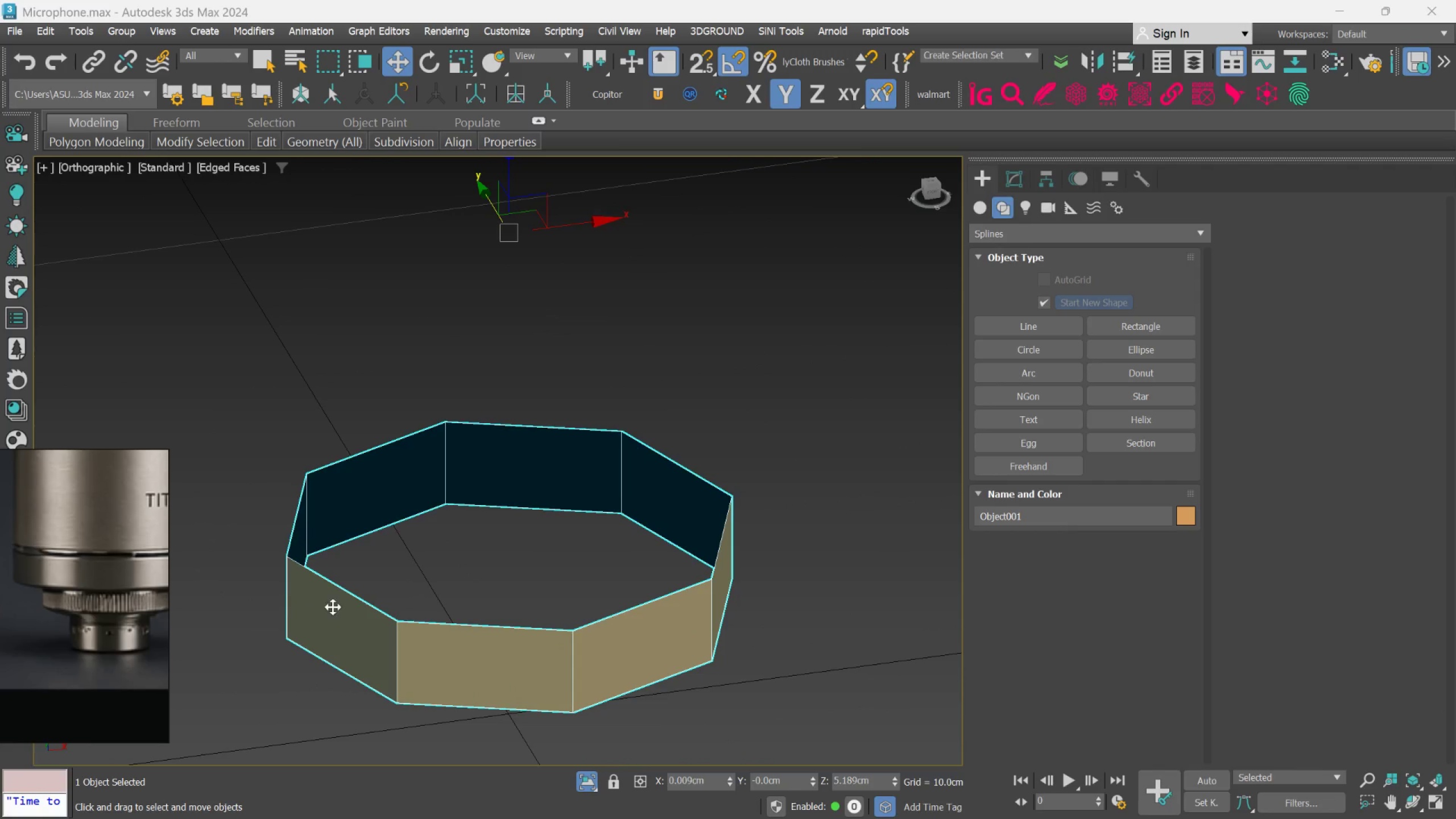 
scroll: coordinate [337, 610], scroll_direction: none, amount: 0.0
 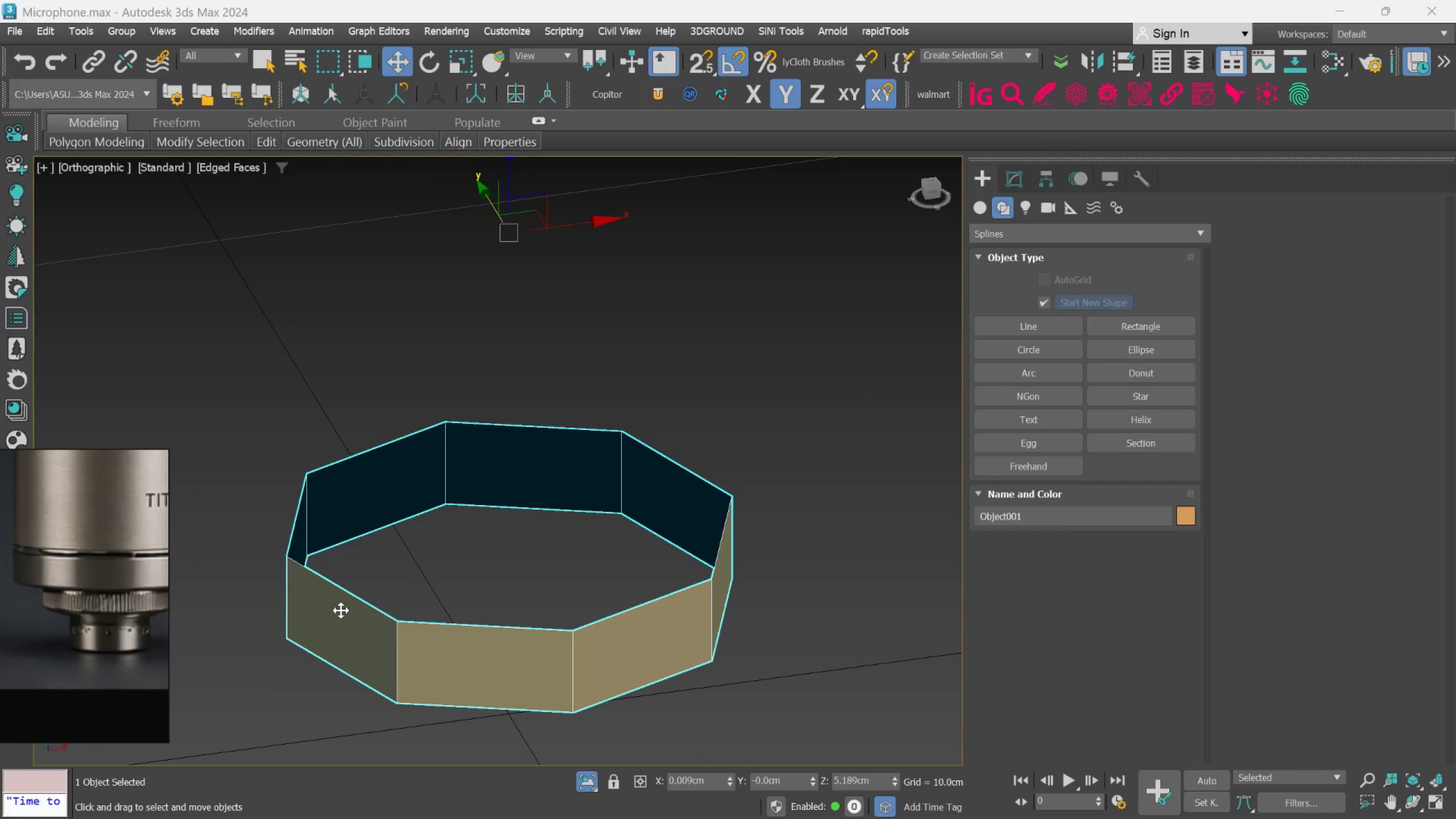 
wait(17.41)
 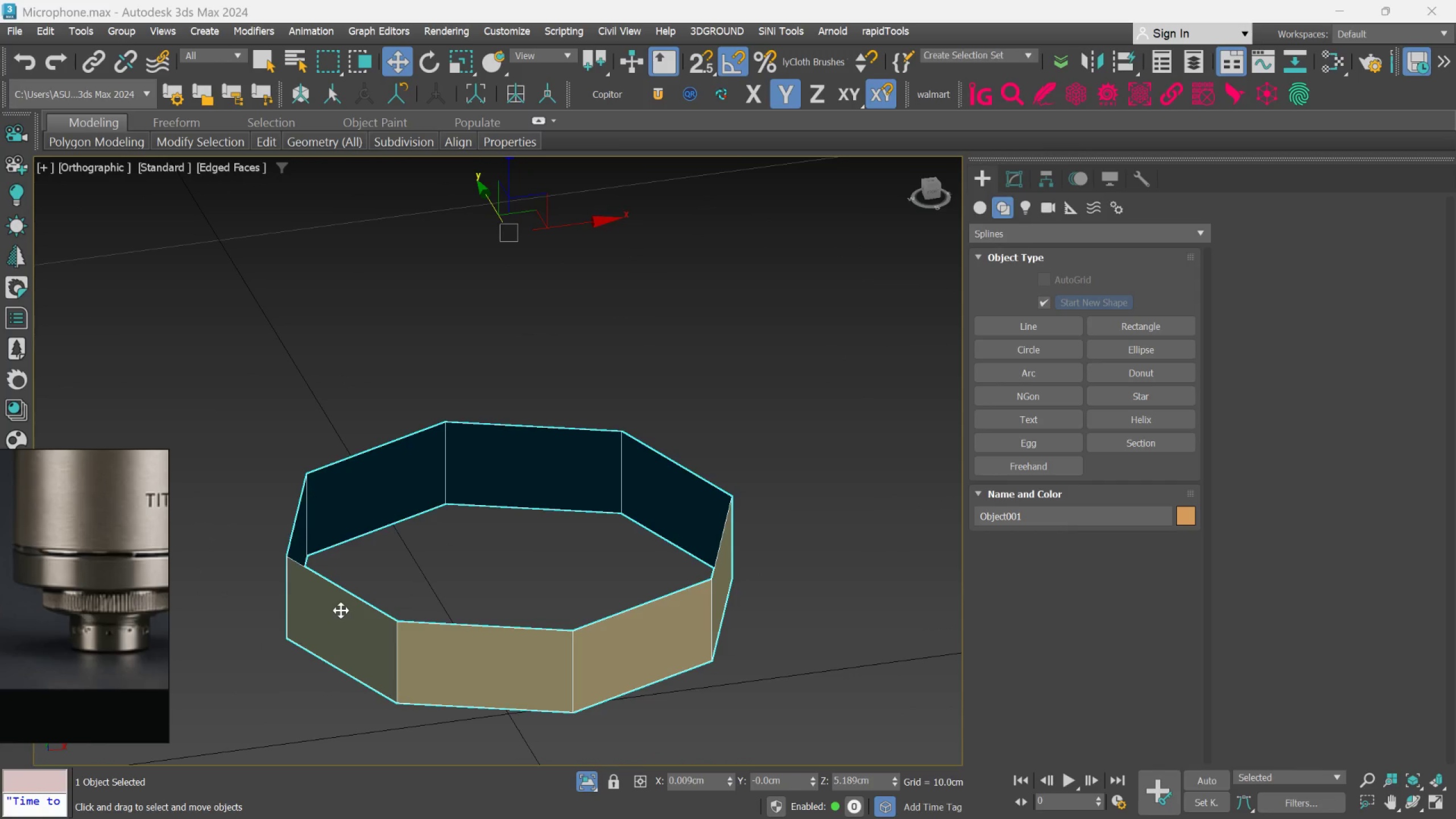 
left_click([1007, 172])
 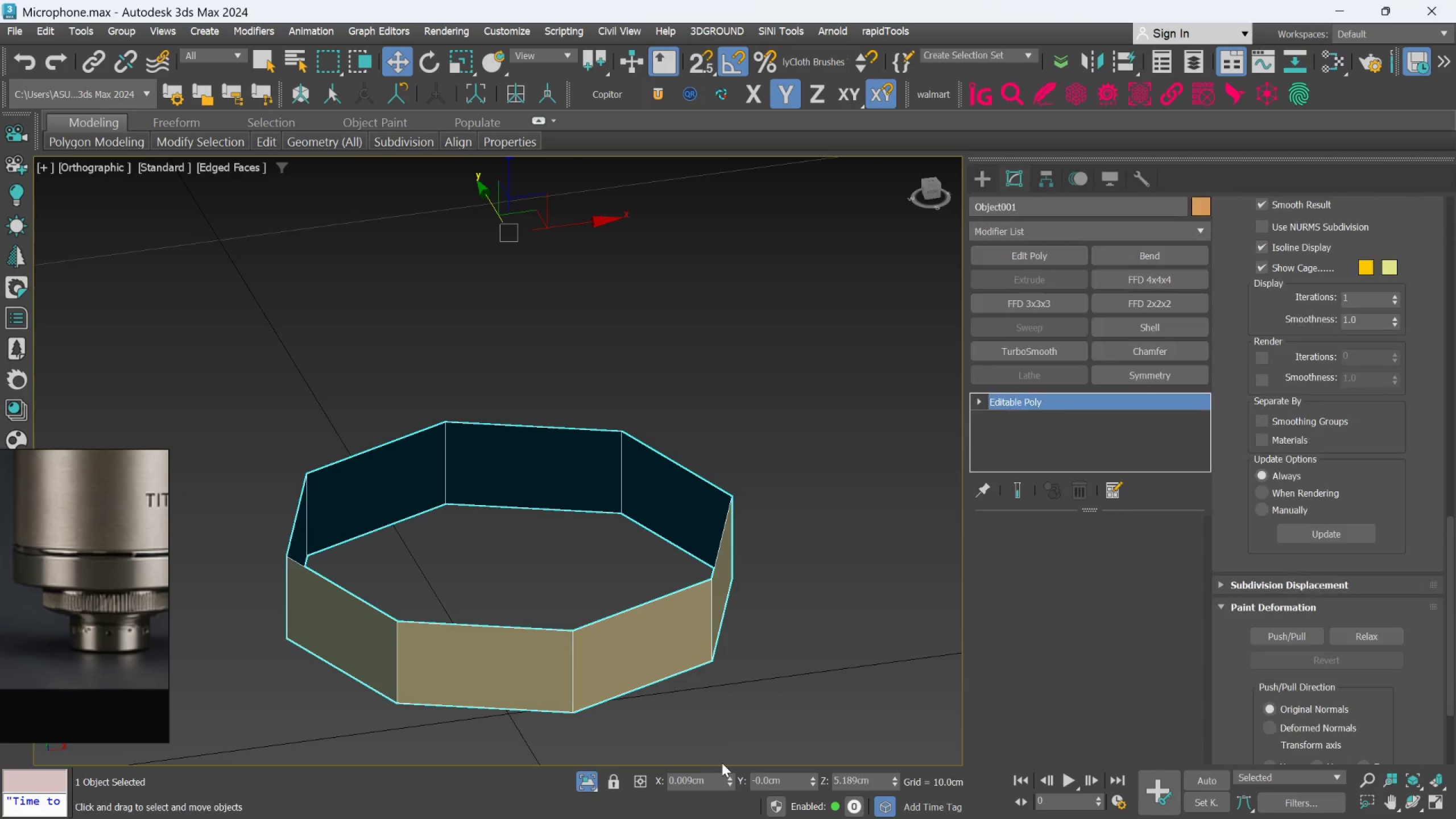 
left_click([728, 762])
 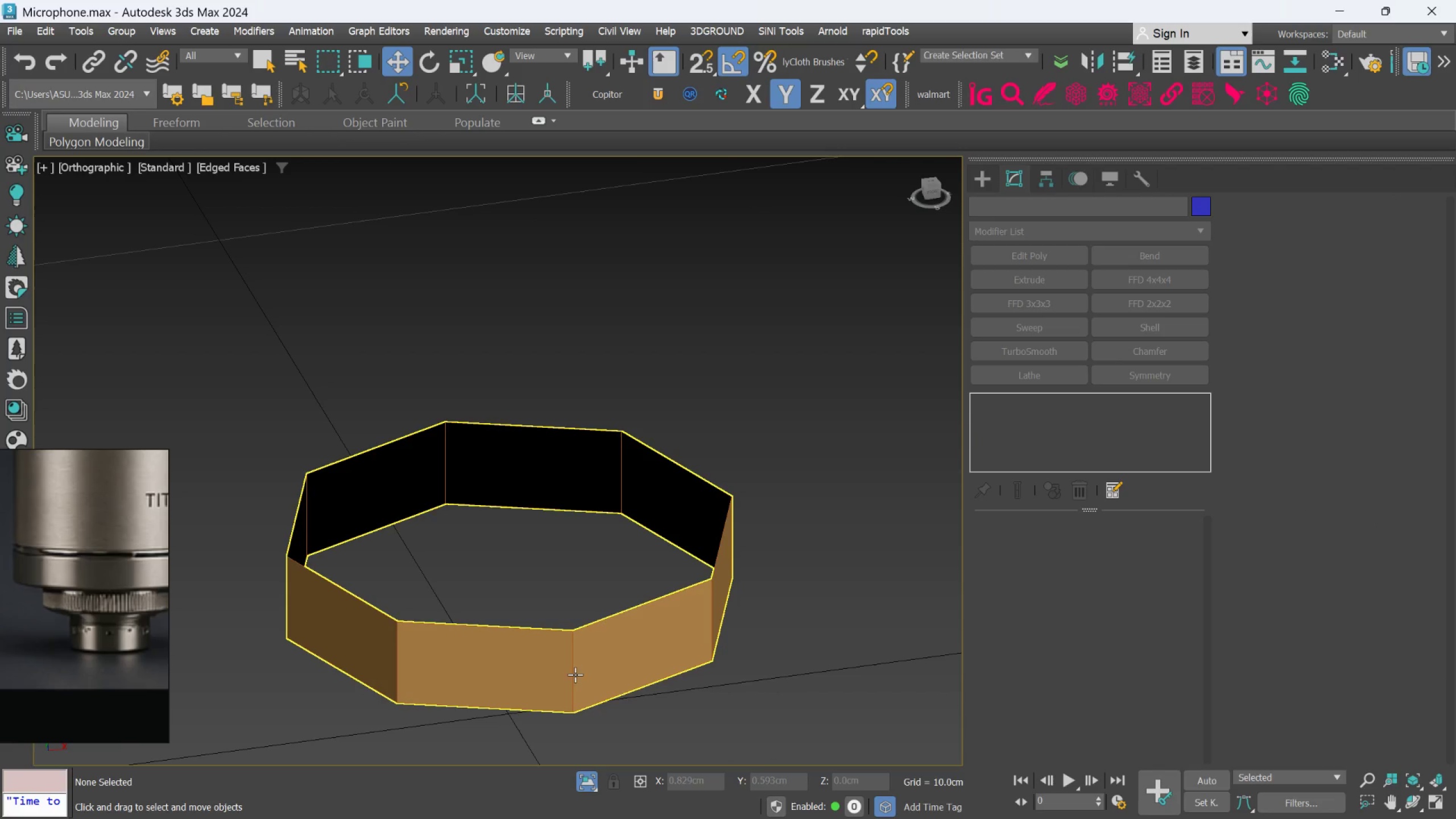 
left_click([570, 671])
 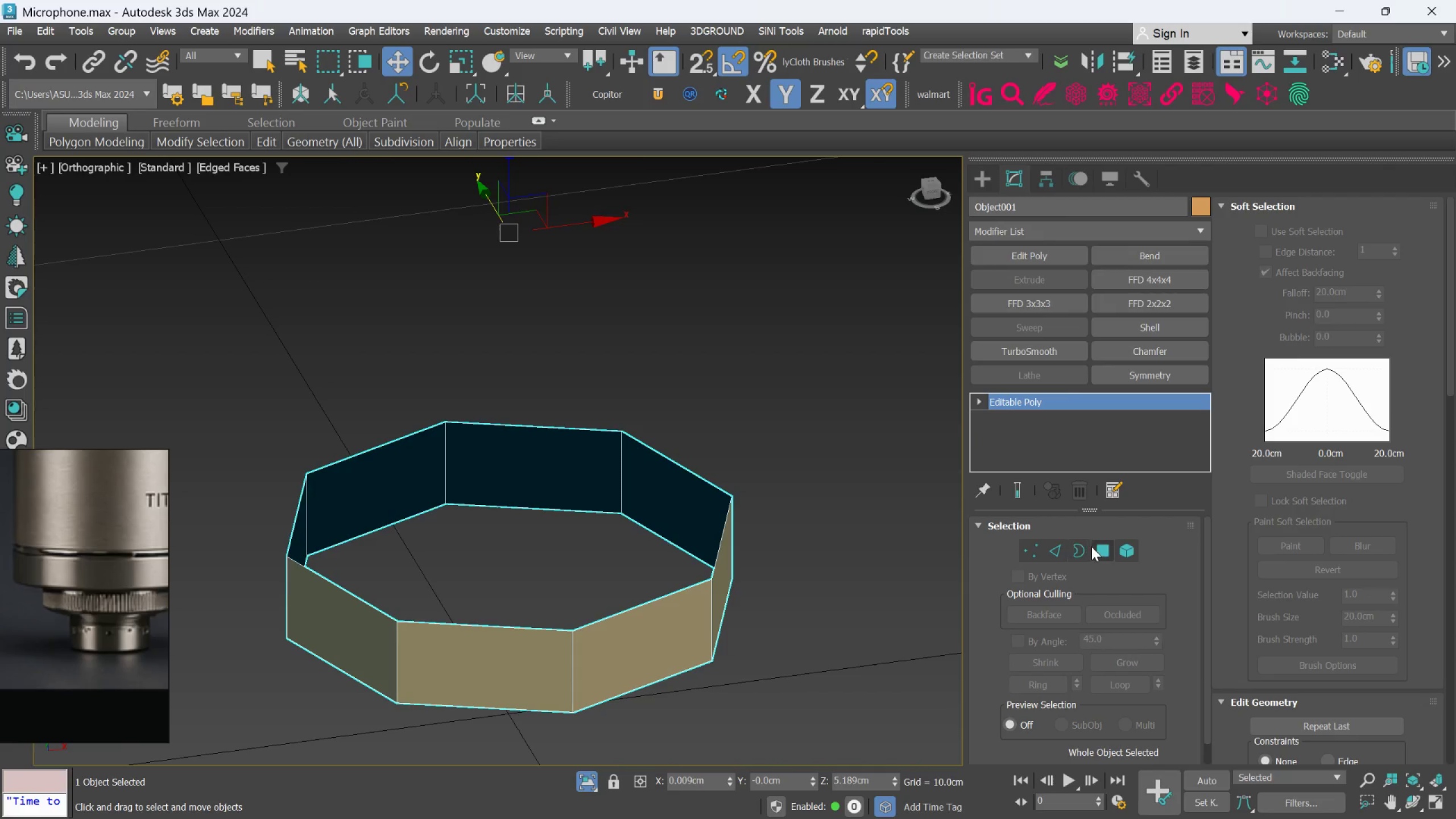 
left_click_drag(start_coordinate=[1051, 548], to_coordinate=[1048, 551])
 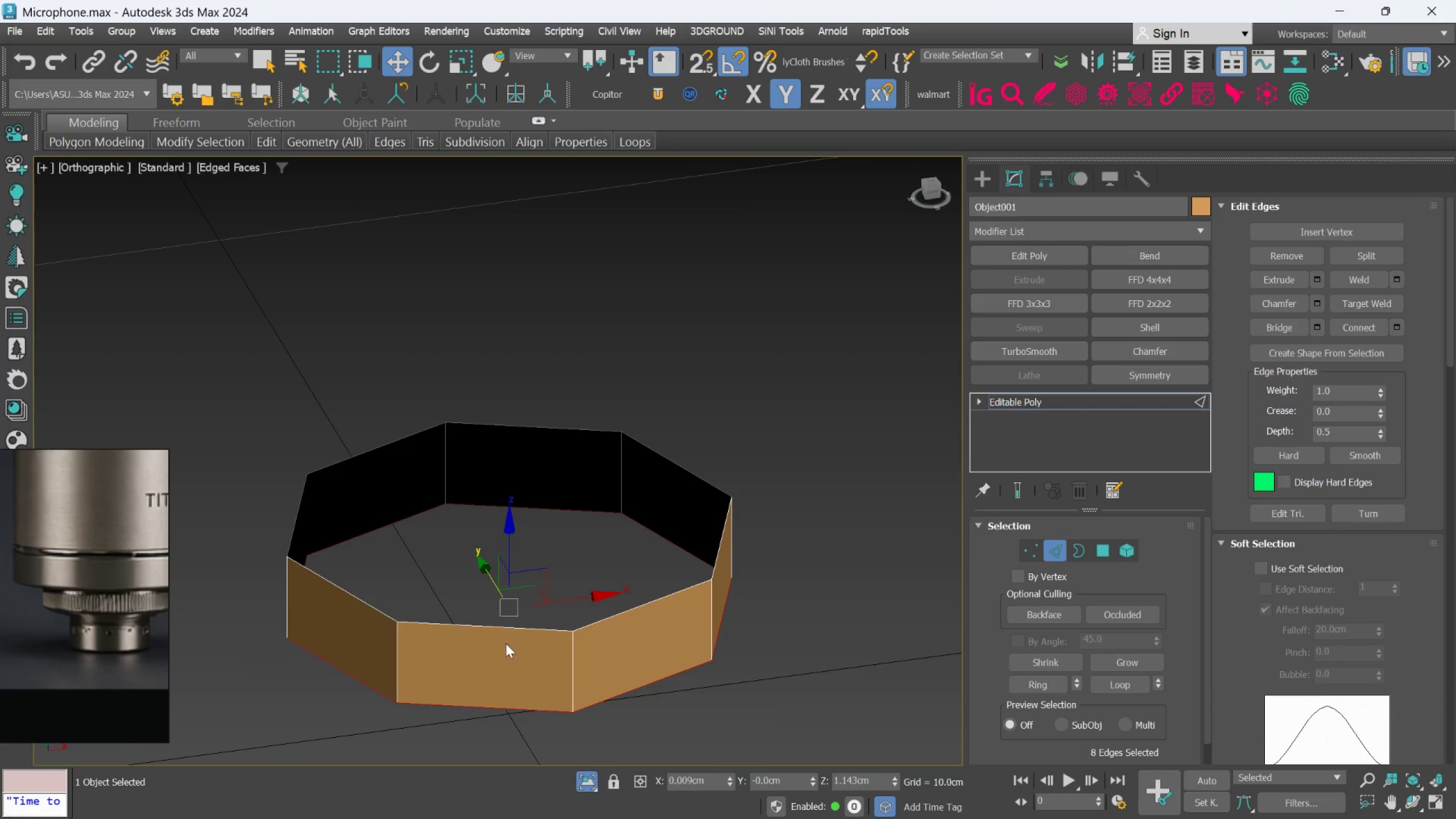 
hold_key(key=ControlLeft, duration=1.21)
double_click([504, 628])
 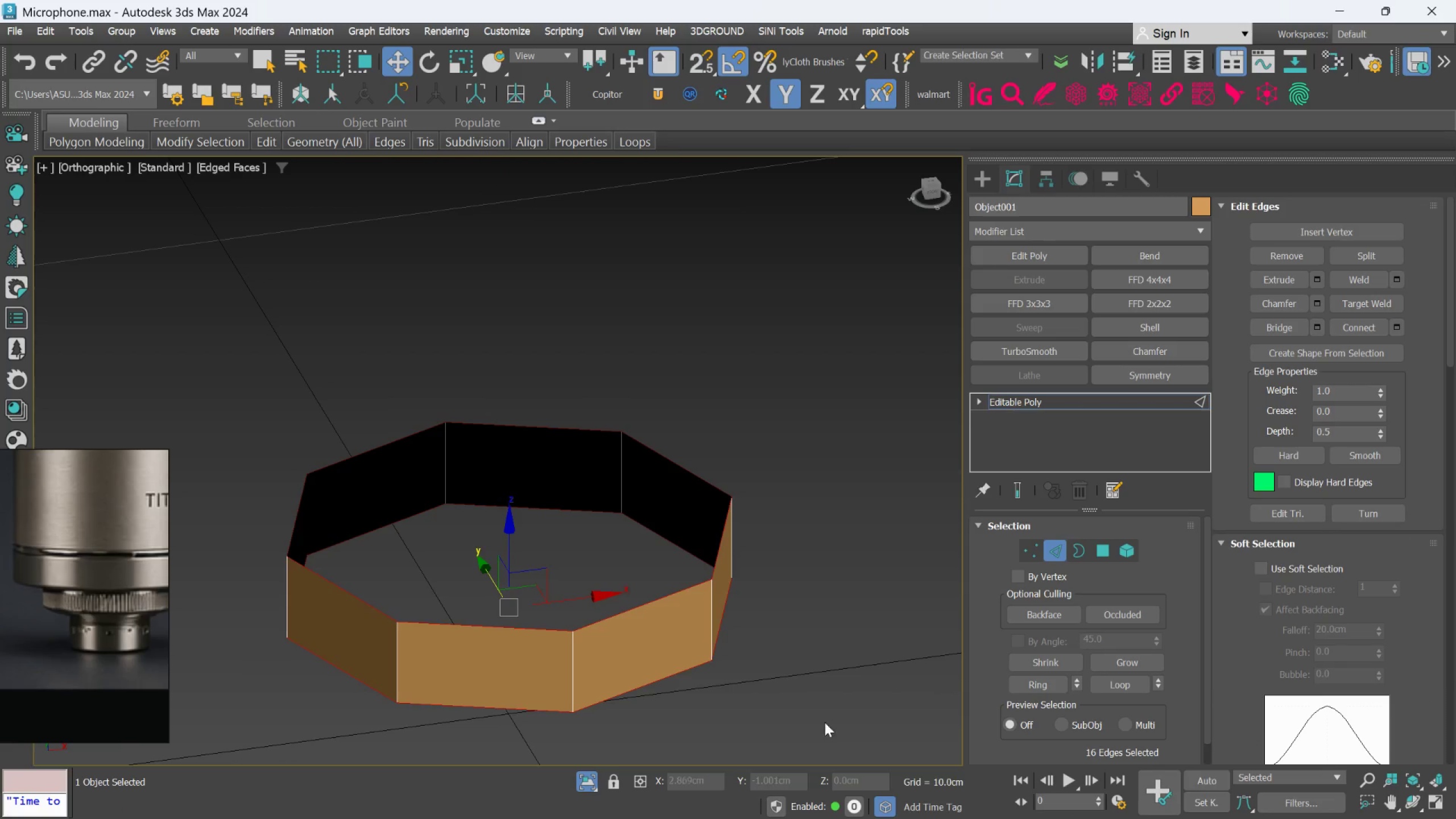 
left_click([738, 715])
 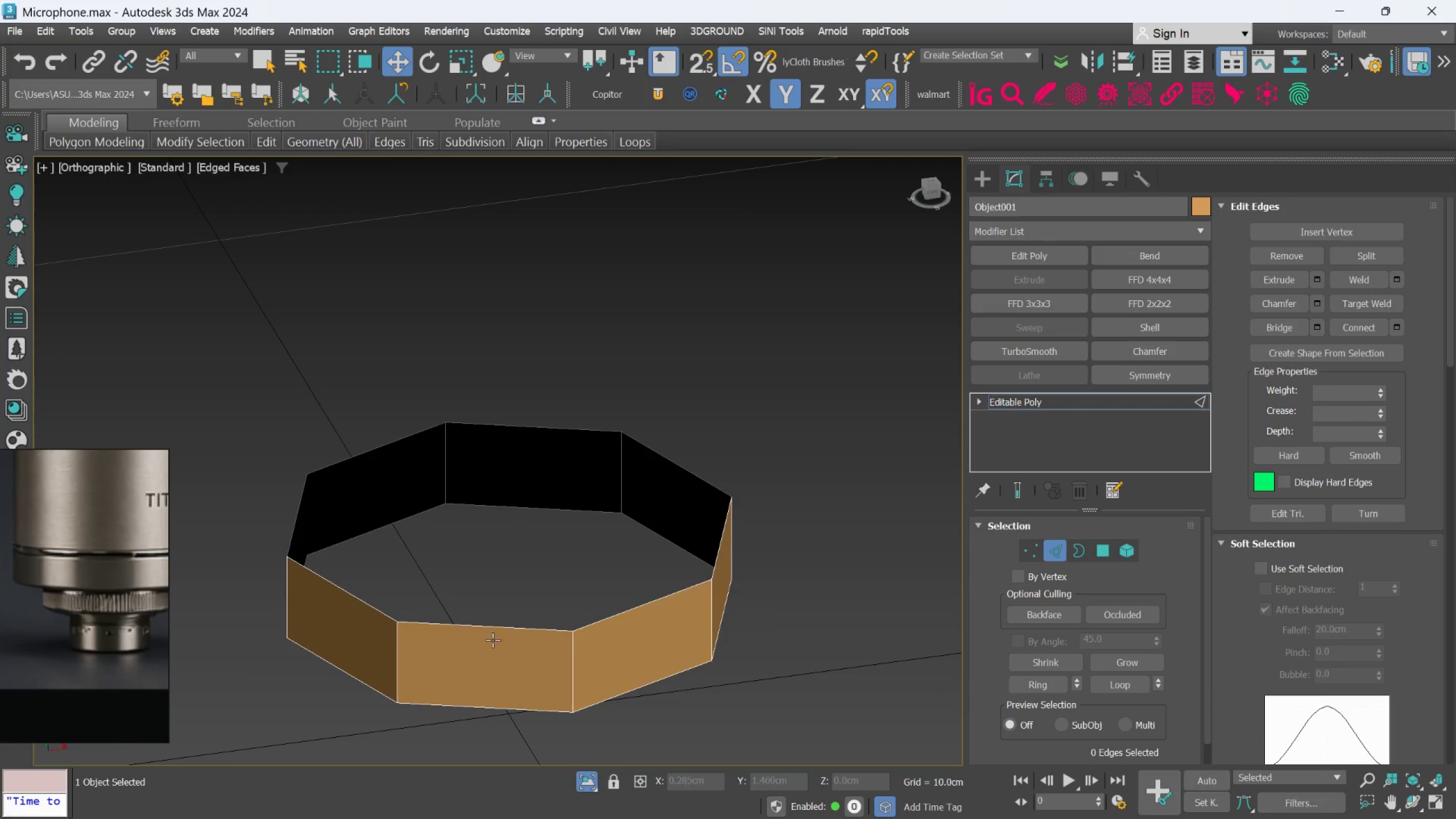 
left_click([485, 630])
 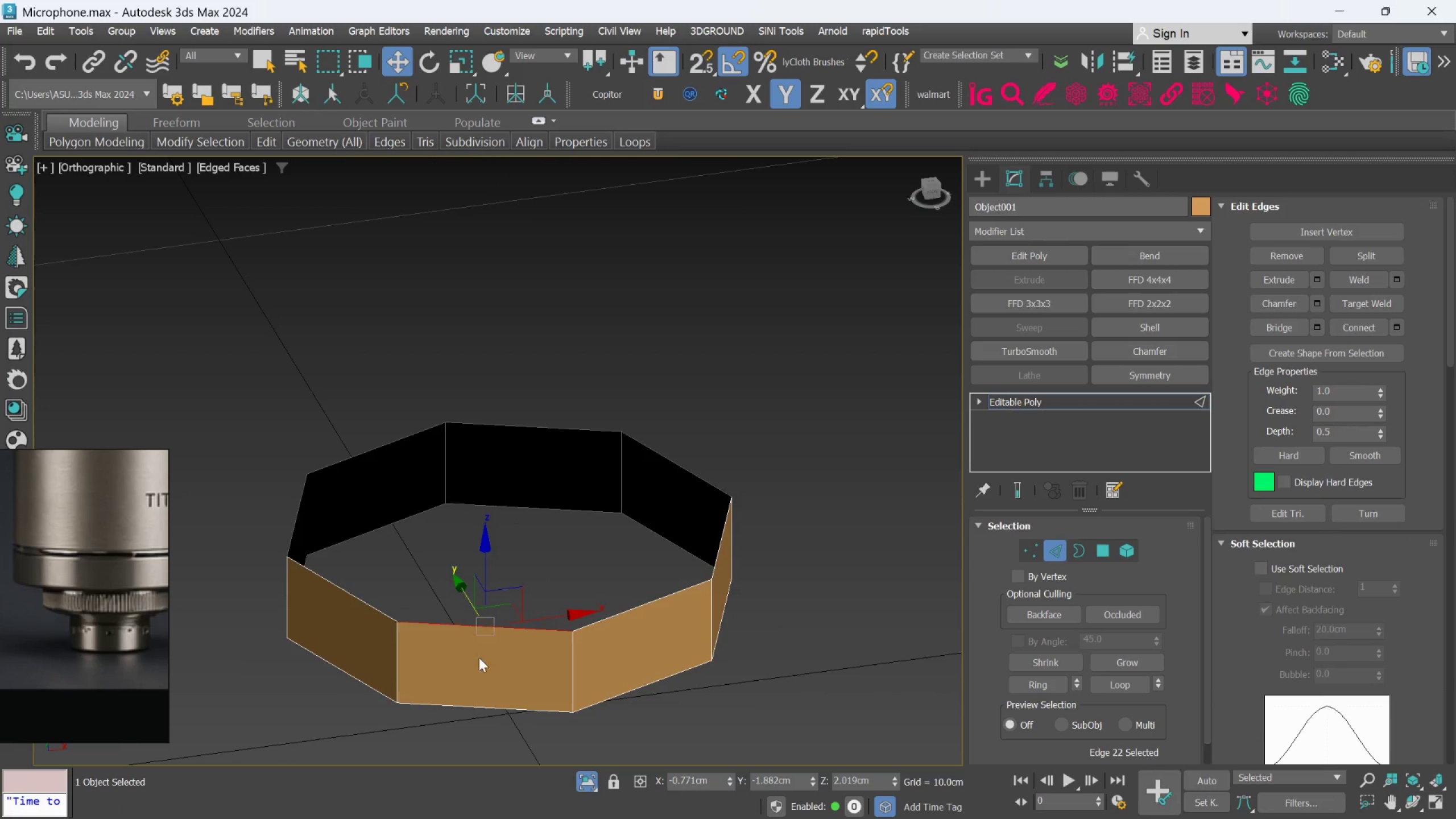 
hold_key(key=ControlLeft, duration=1.9)
double_click([473, 704])
 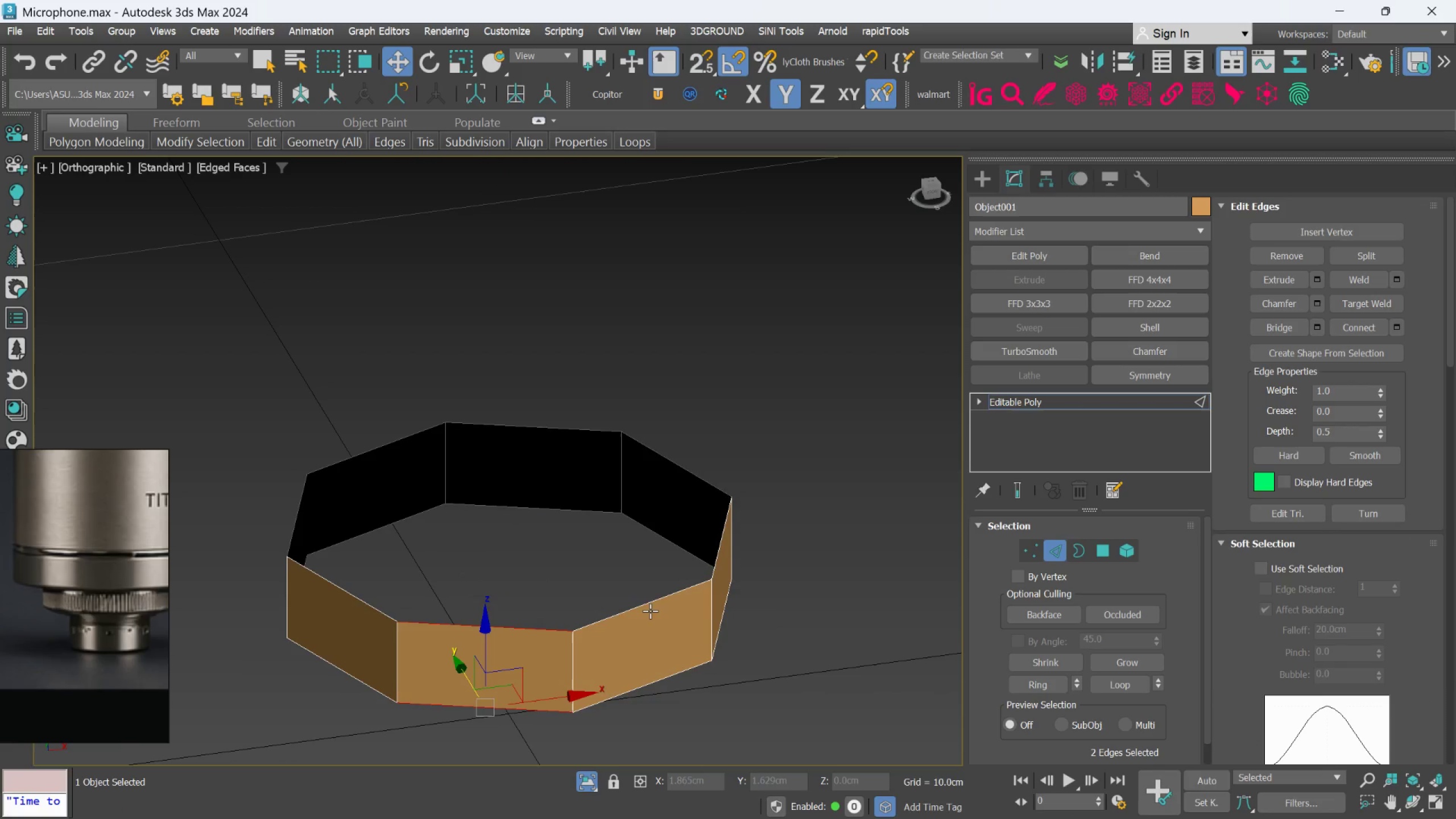 
hold_key(key=ControlLeft, duration=3.81)
double_click([647, 602])
 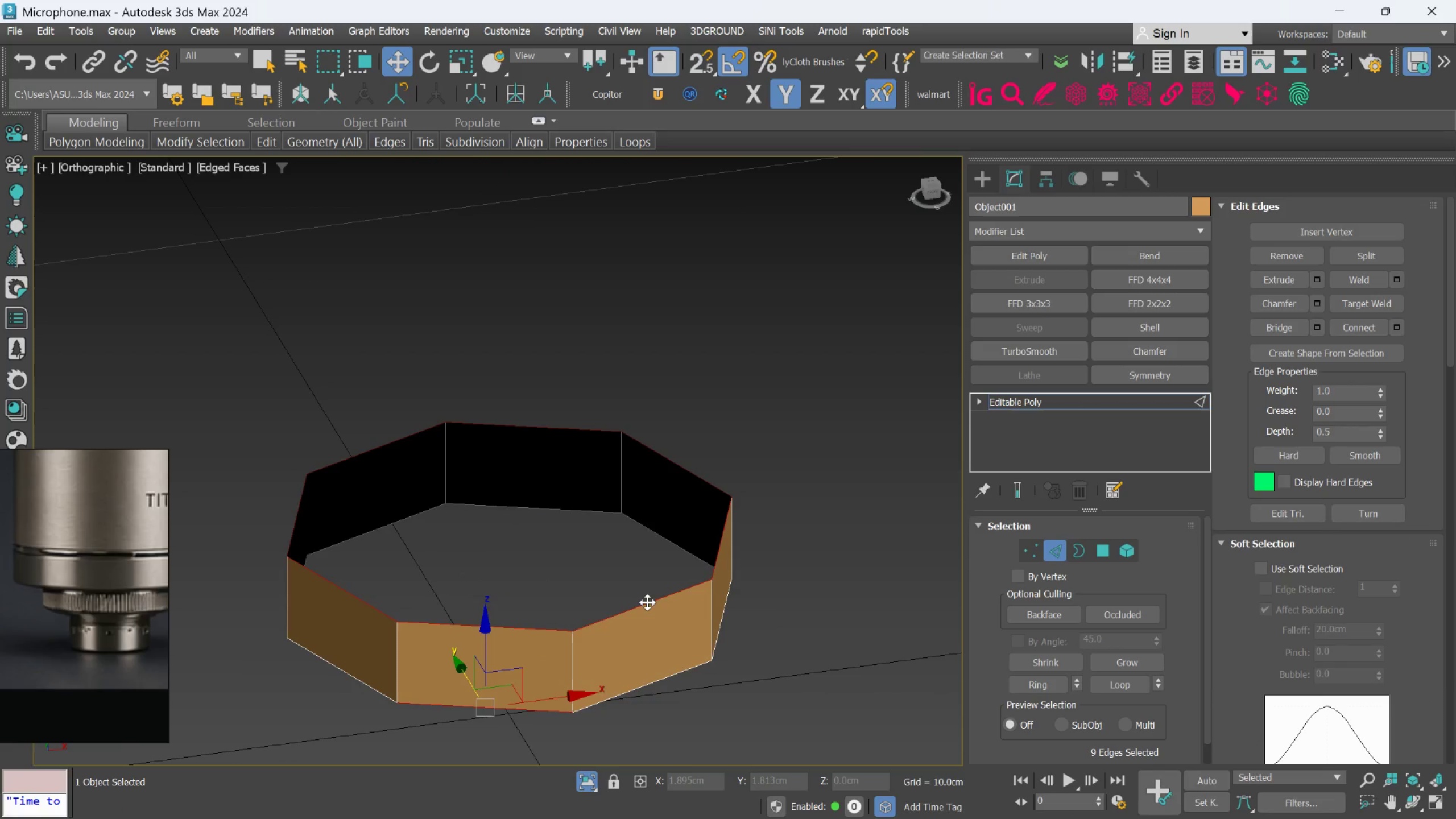 
triple_click([647, 602])
 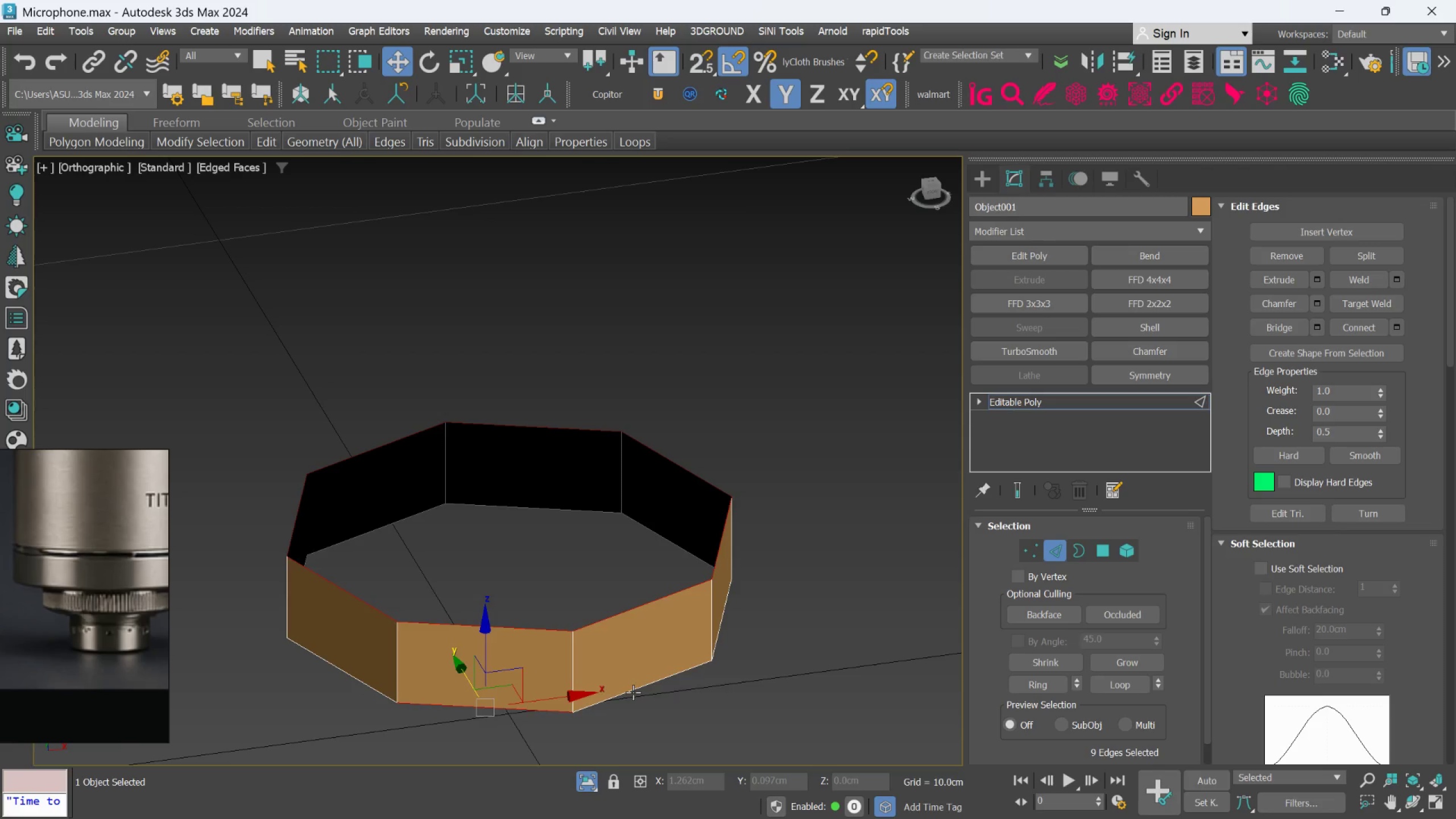 
double_click([633, 692])
 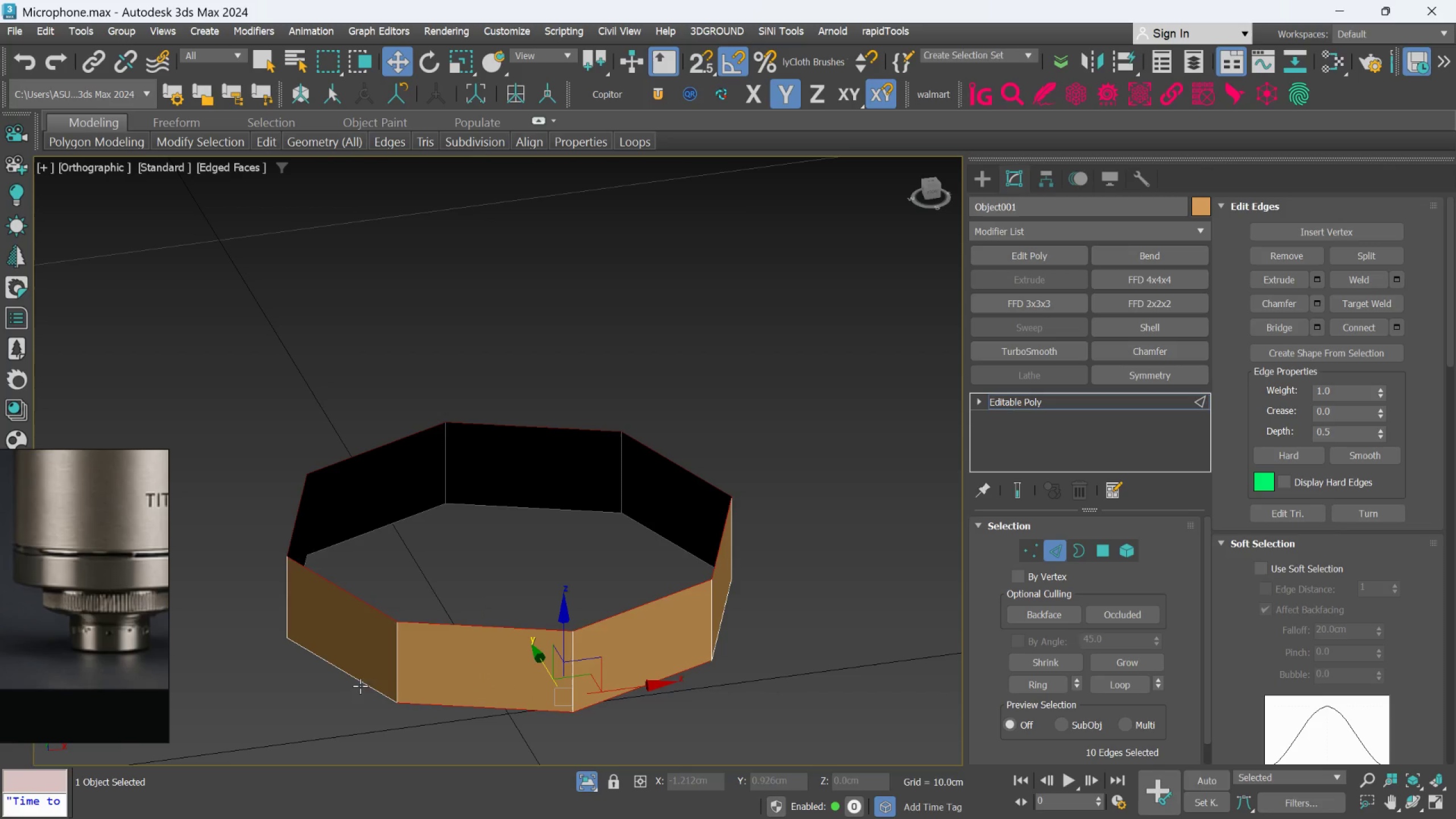 
double_click([362, 682])
 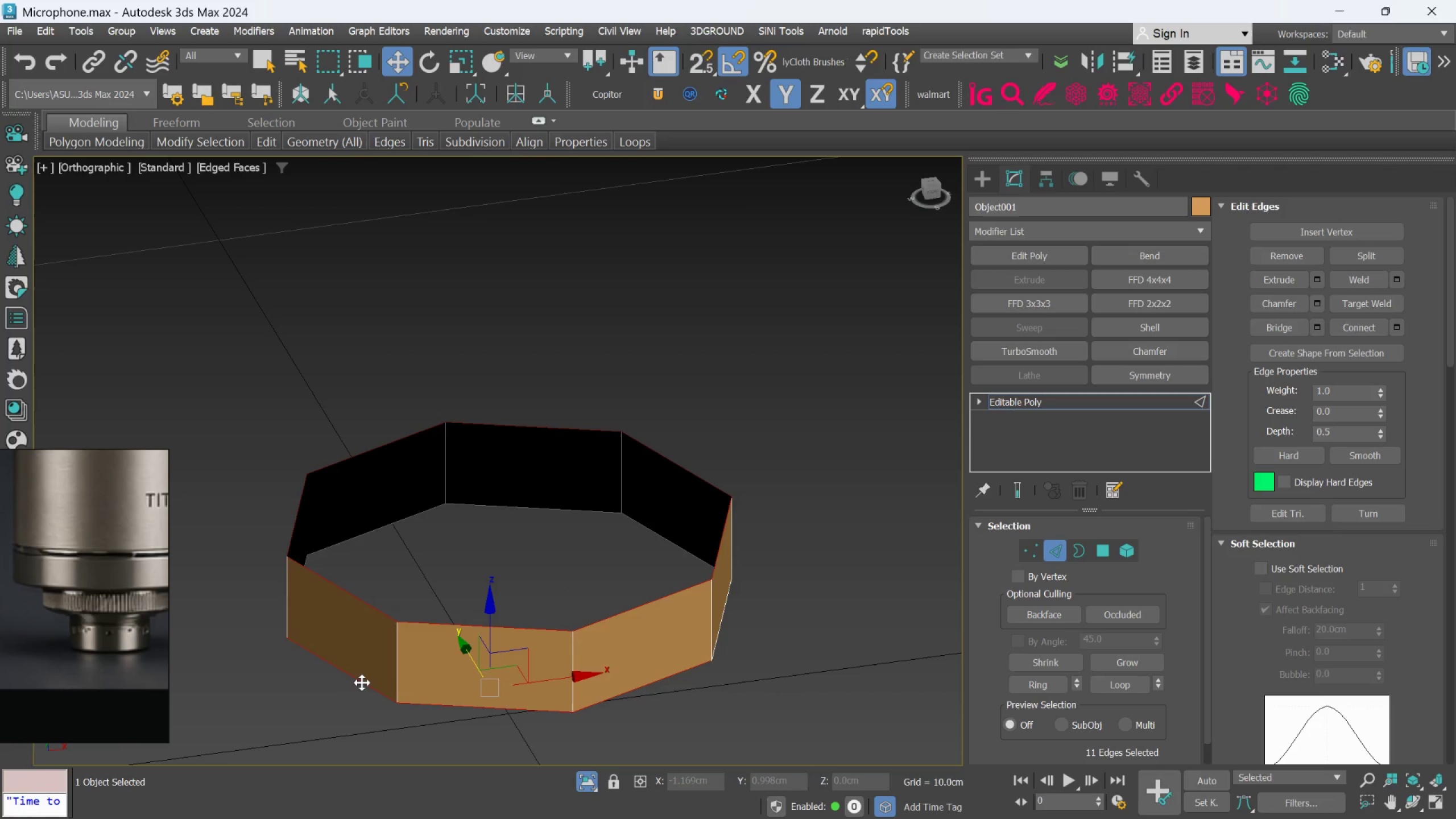 
triple_click([362, 682])
 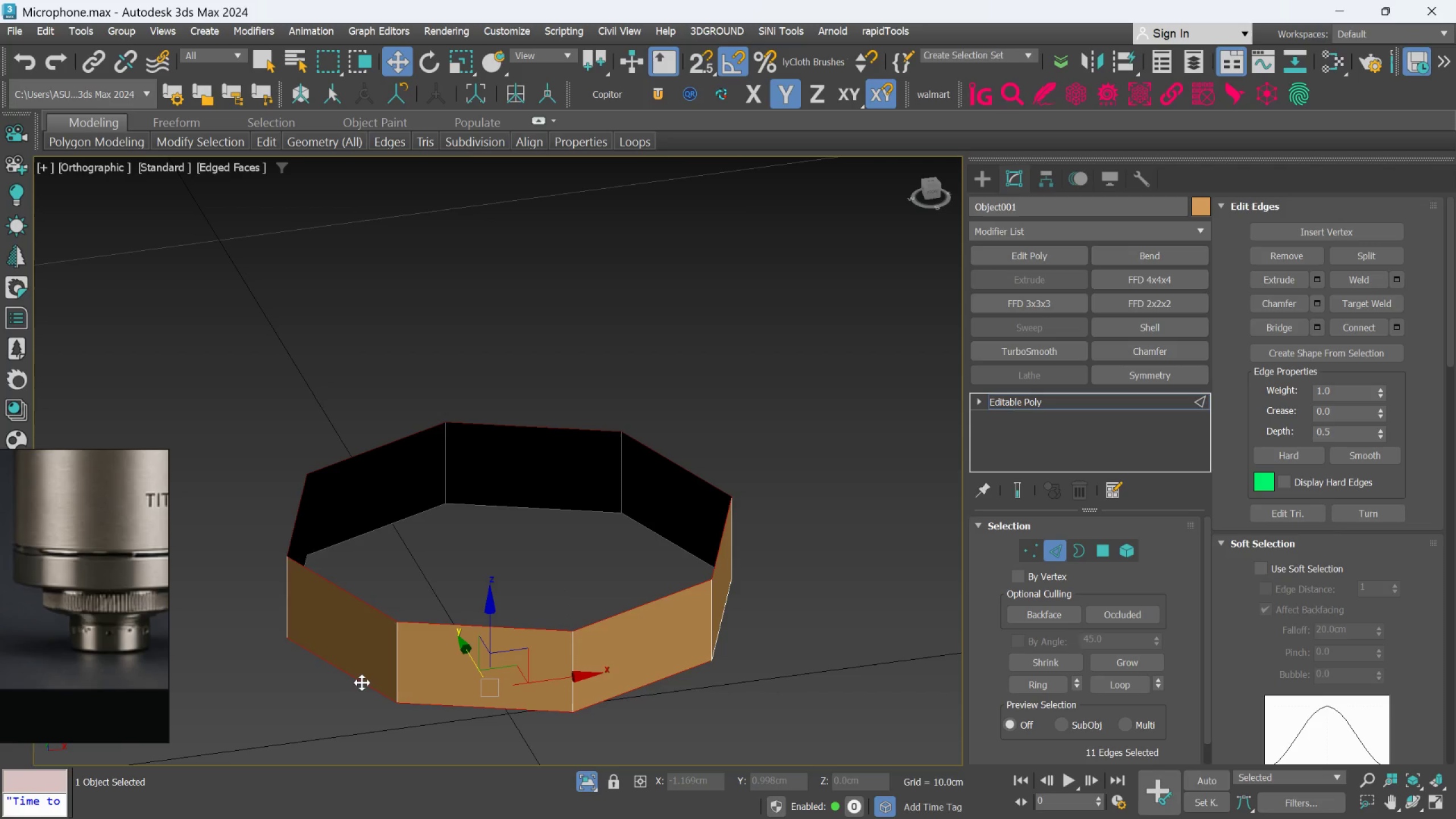 
triple_click([362, 682])
 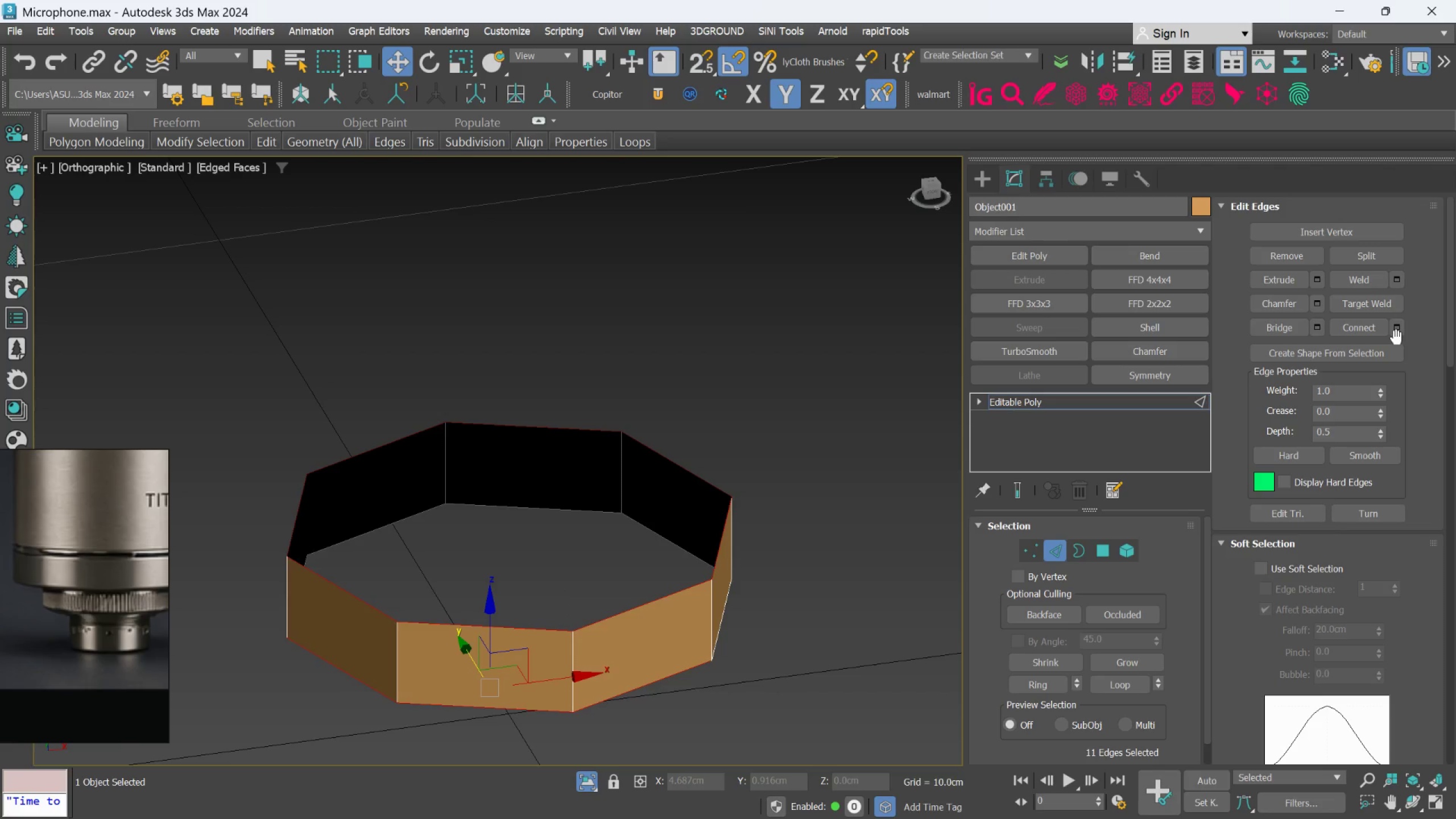 
hold_key(key=AltLeft, duration=0.83)
 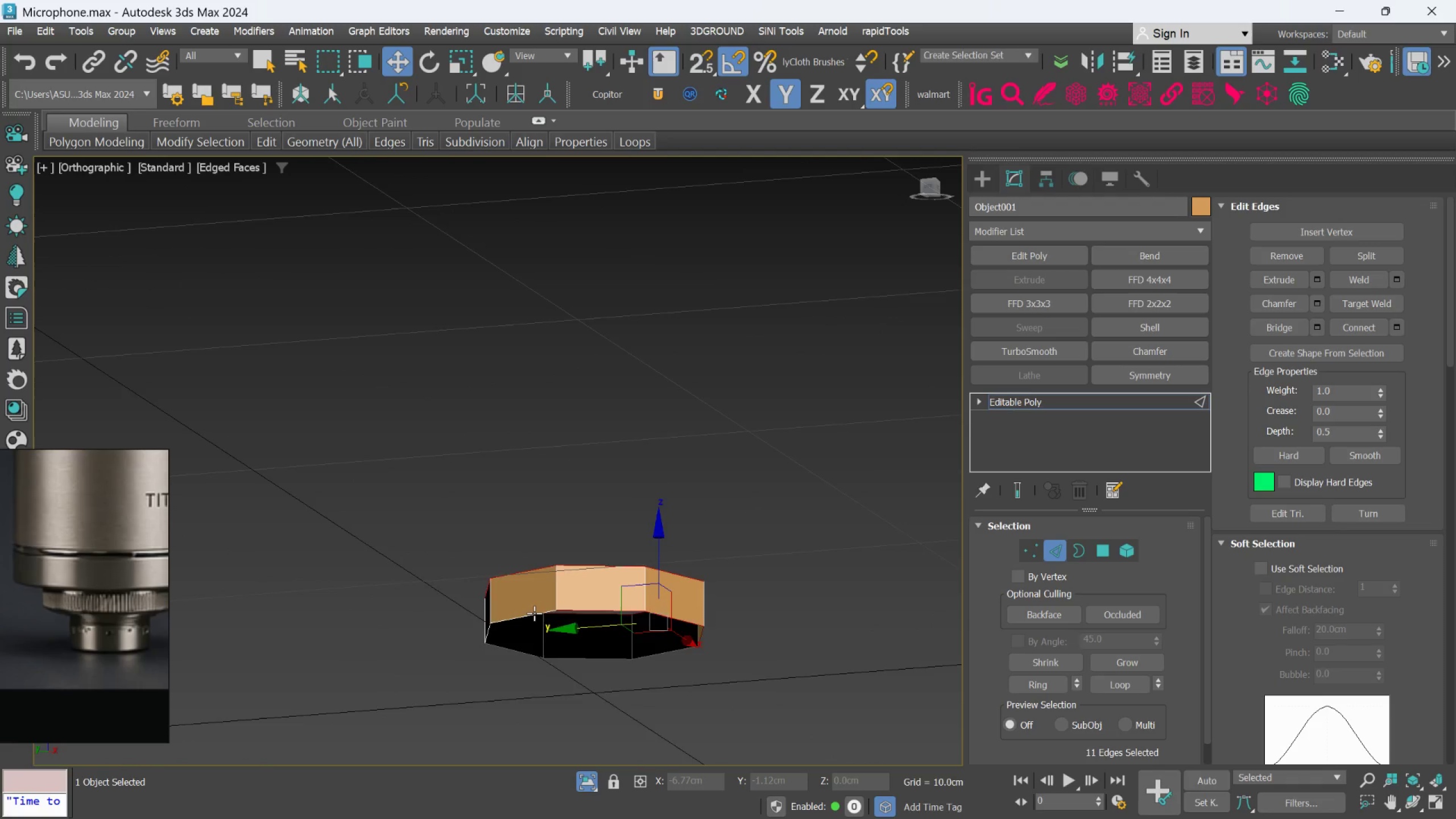 
scroll: coordinate [753, 604], scroll_direction: down, amount: 2.0
 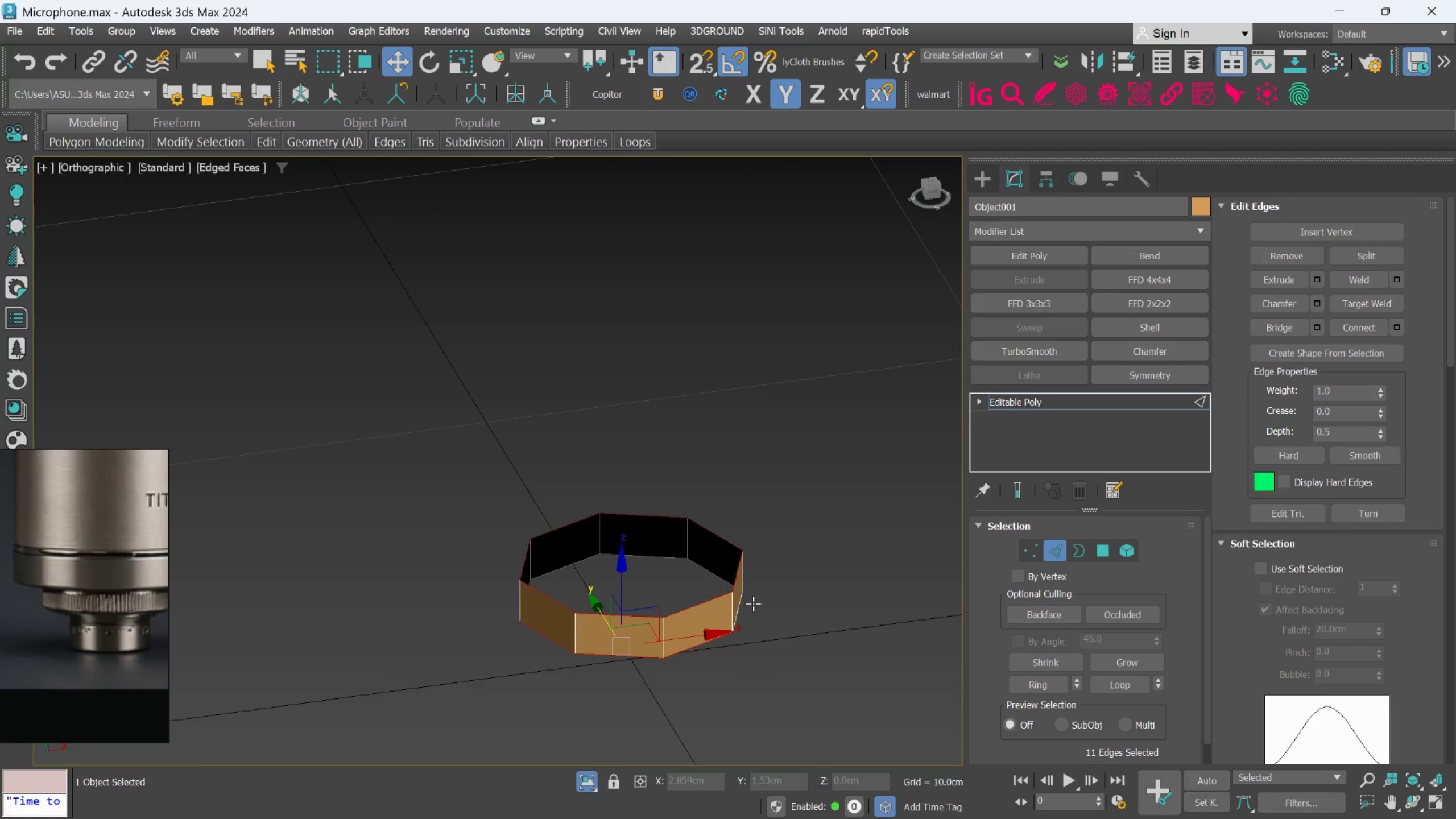 
hold_key(key=ControlLeft, duration=1.14)
 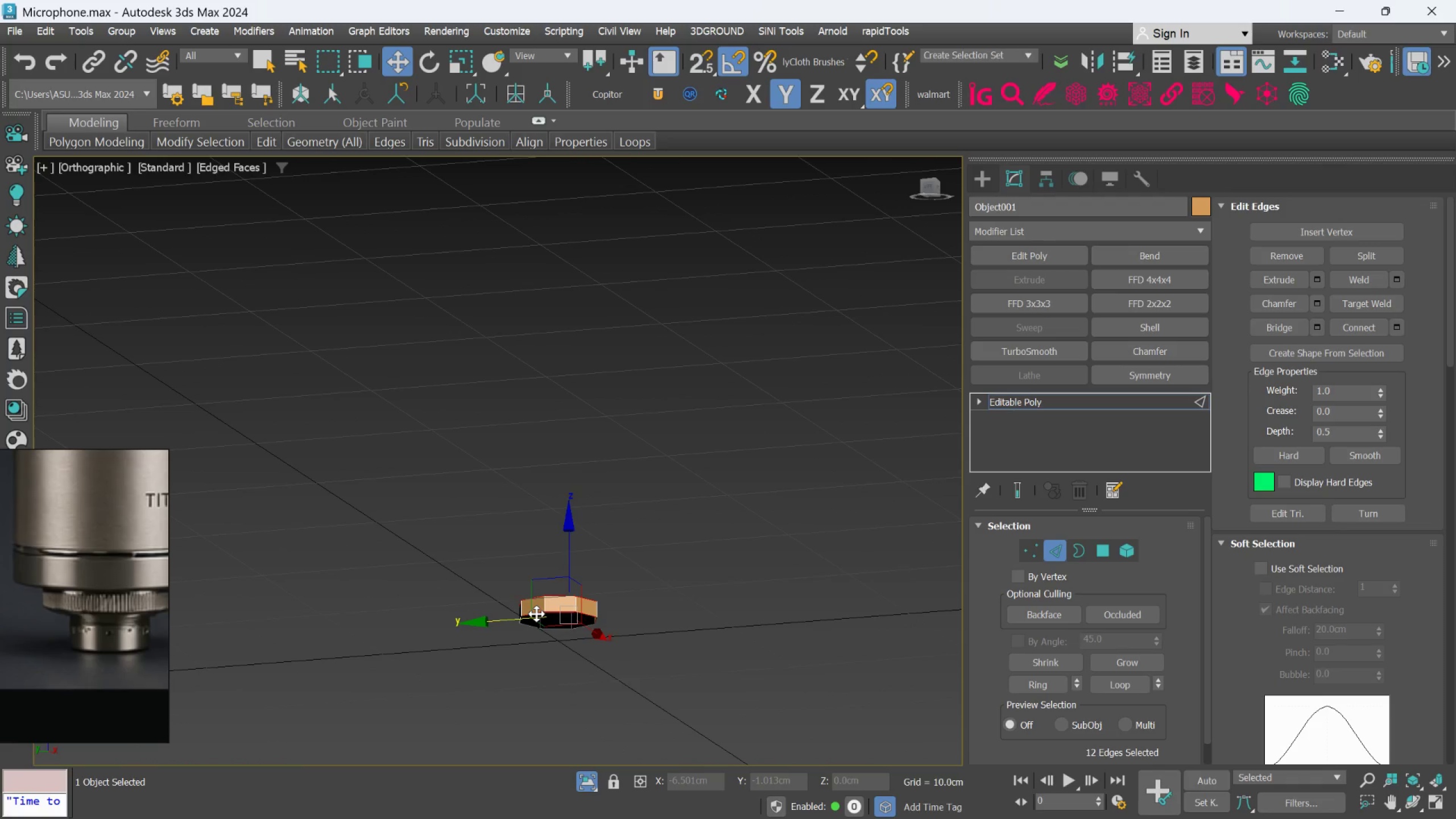 
scroll: coordinate [534, 613], scroll_direction: up, amount: 2.0
 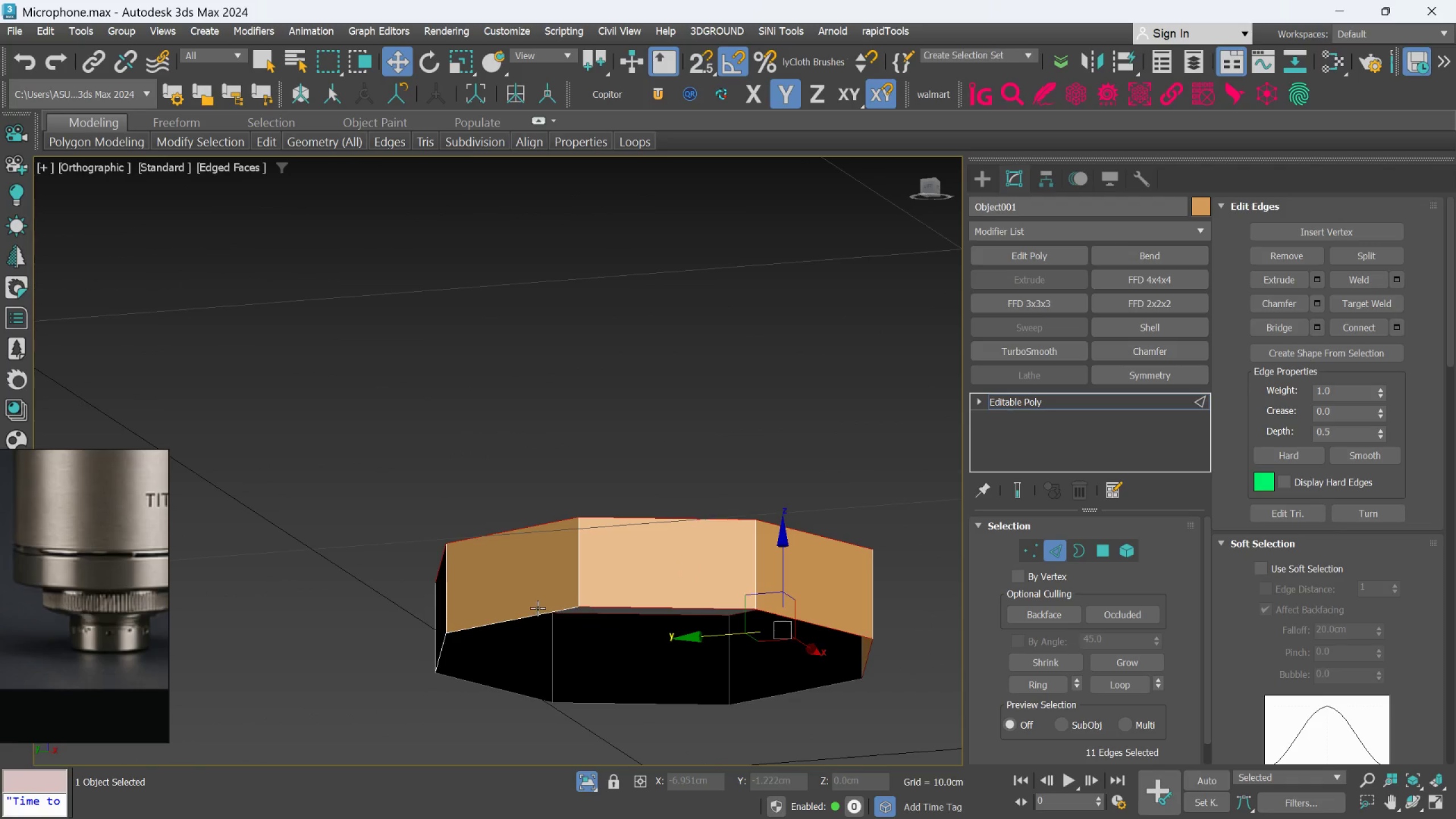 
double_click([537, 611])
 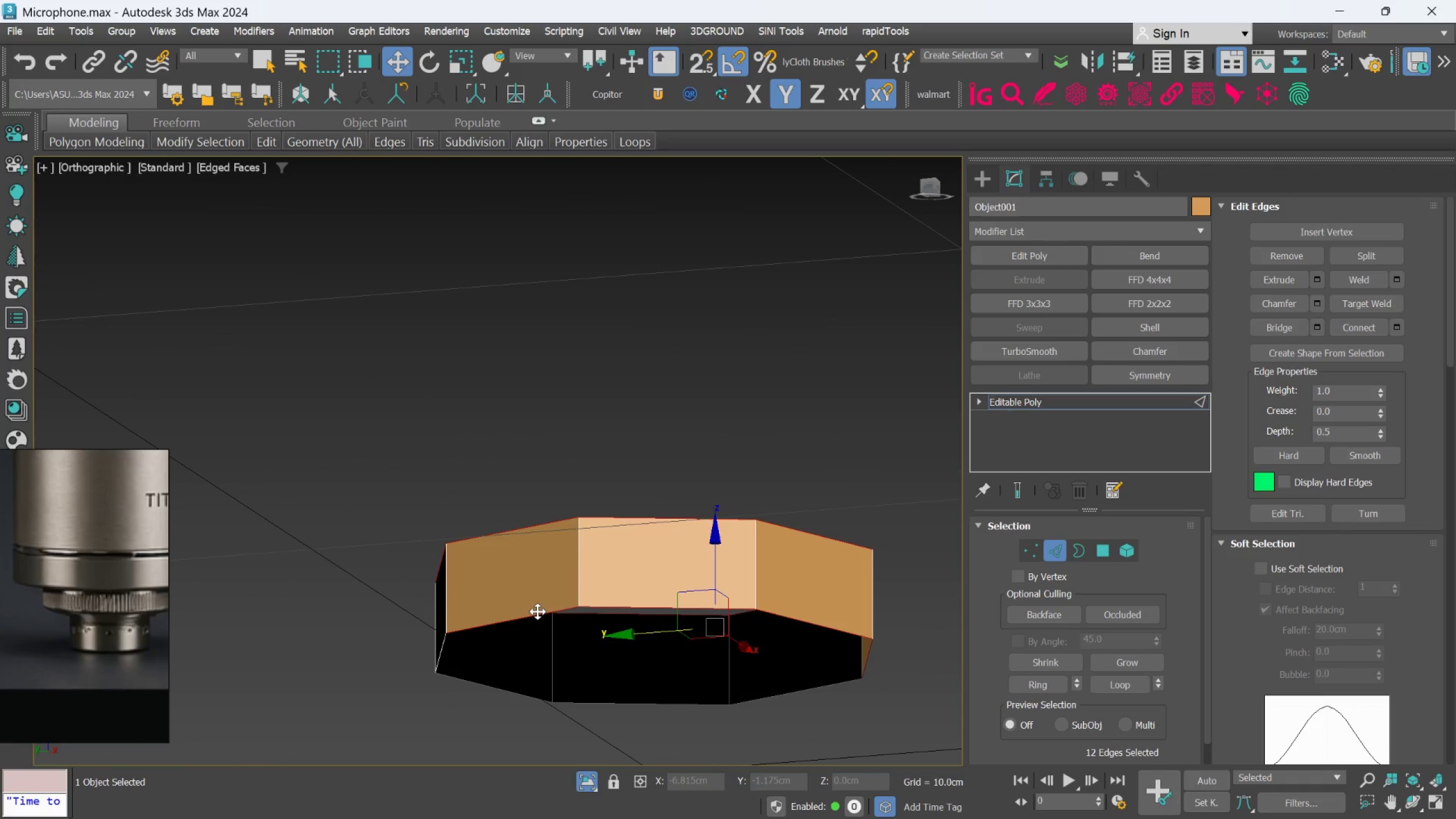 
triple_click([537, 611])
 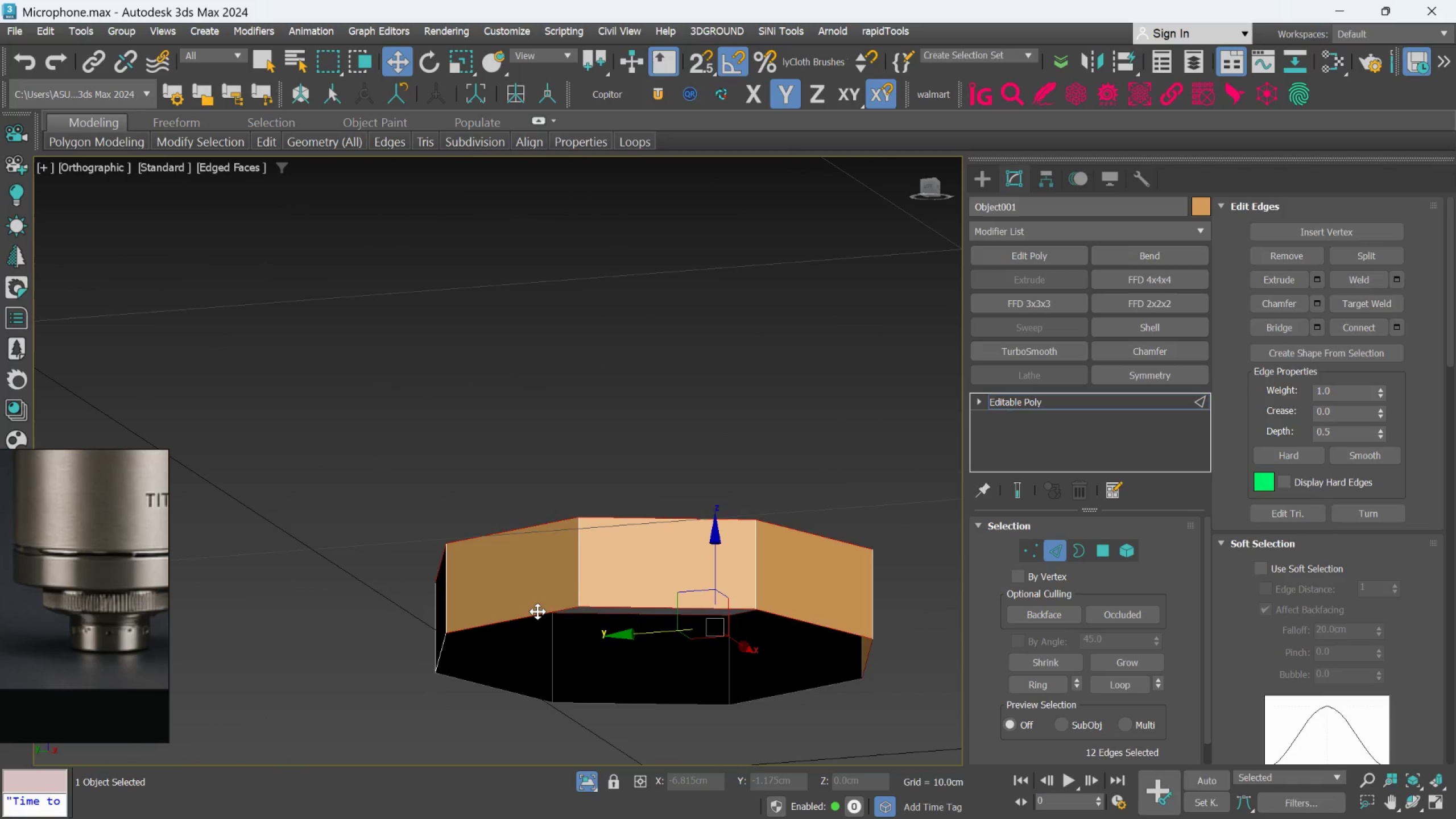 
hold_key(key=AltLeft, duration=0.4)
 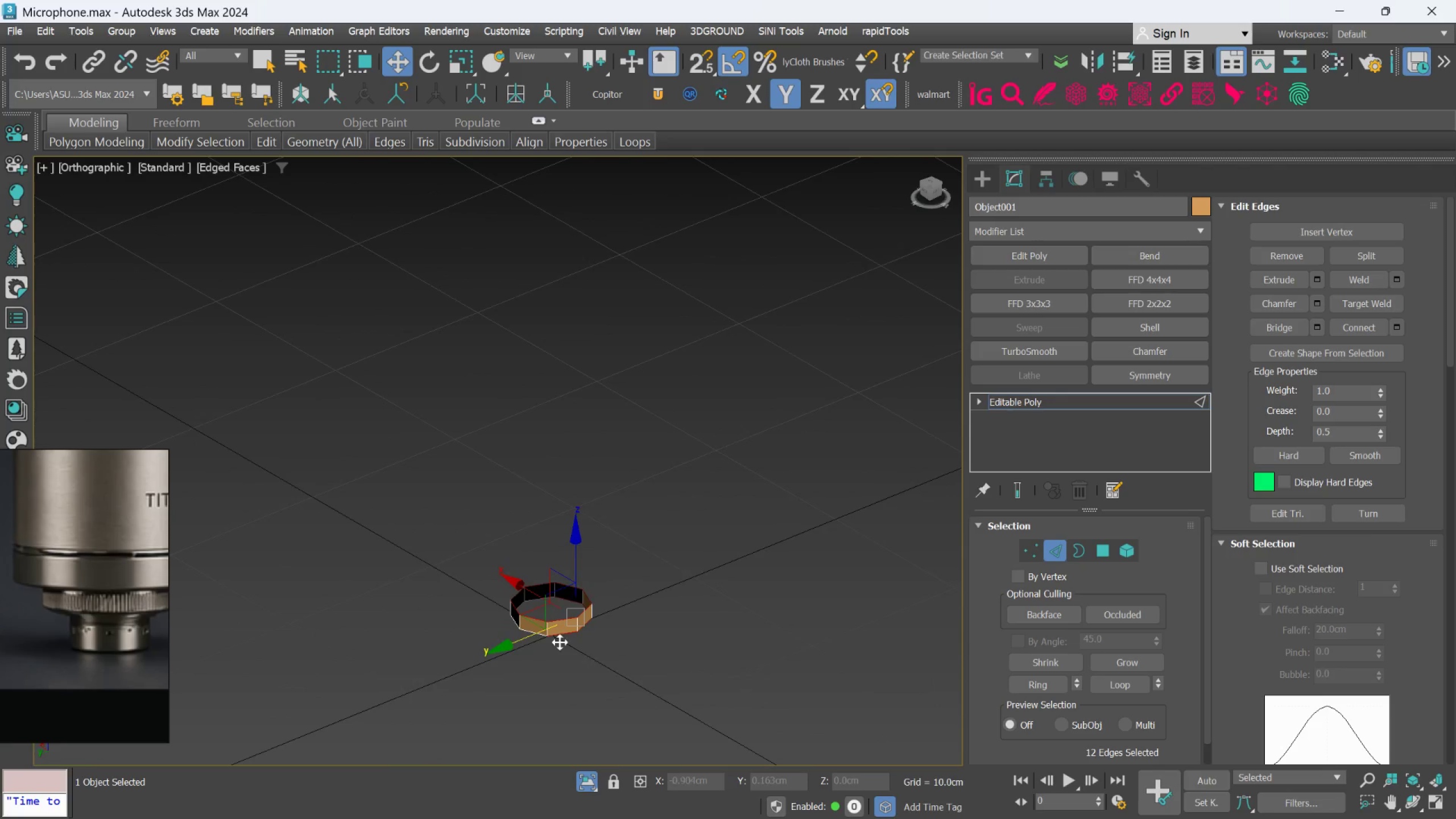 
scroll: coordinate [536, 614], scroll_direction: down, amount: 3.0
 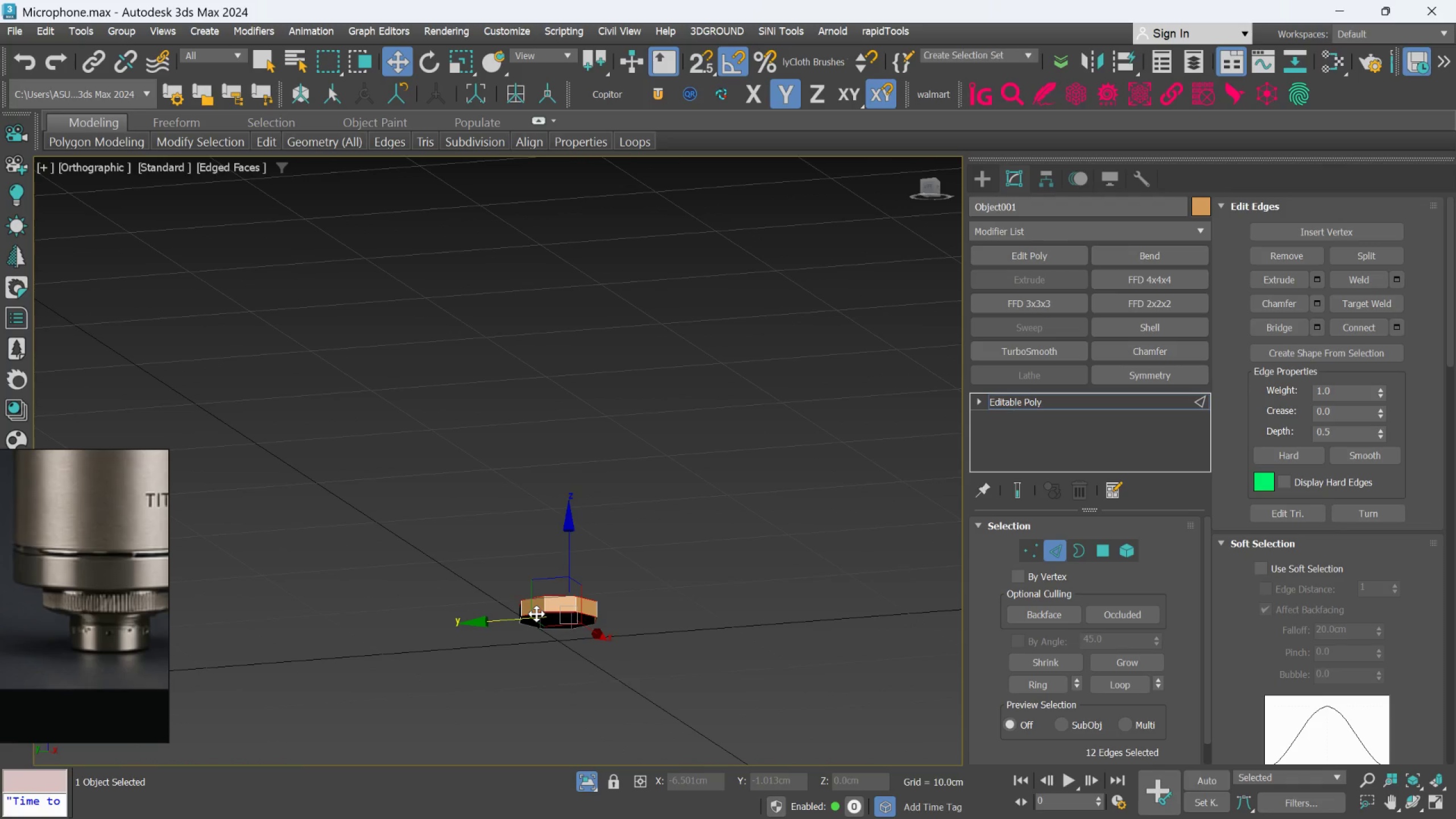 
scroll: coordinate [559, 640], scroll_direction: up, amount: 2.0
 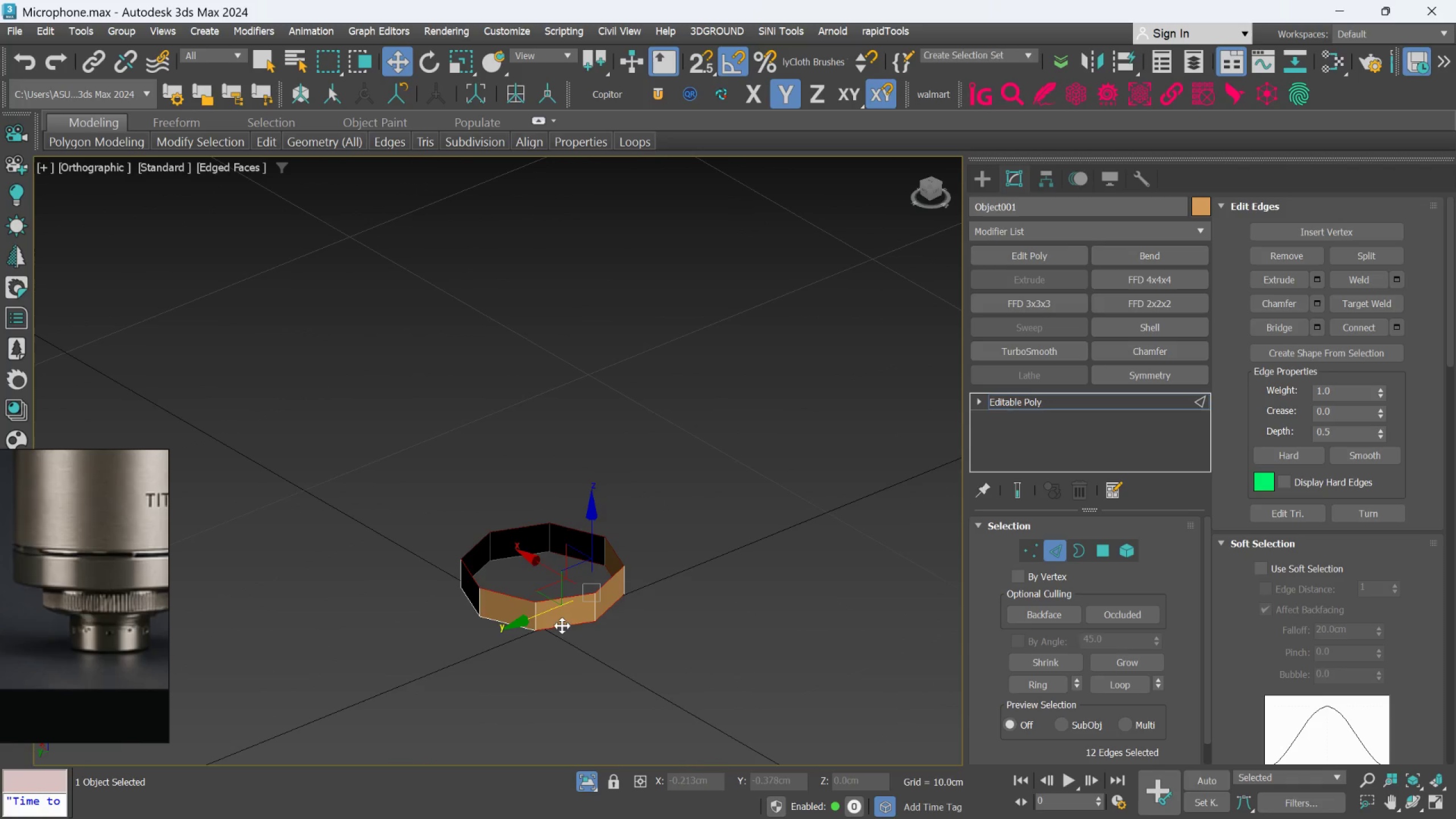 
key(Control+Z)
 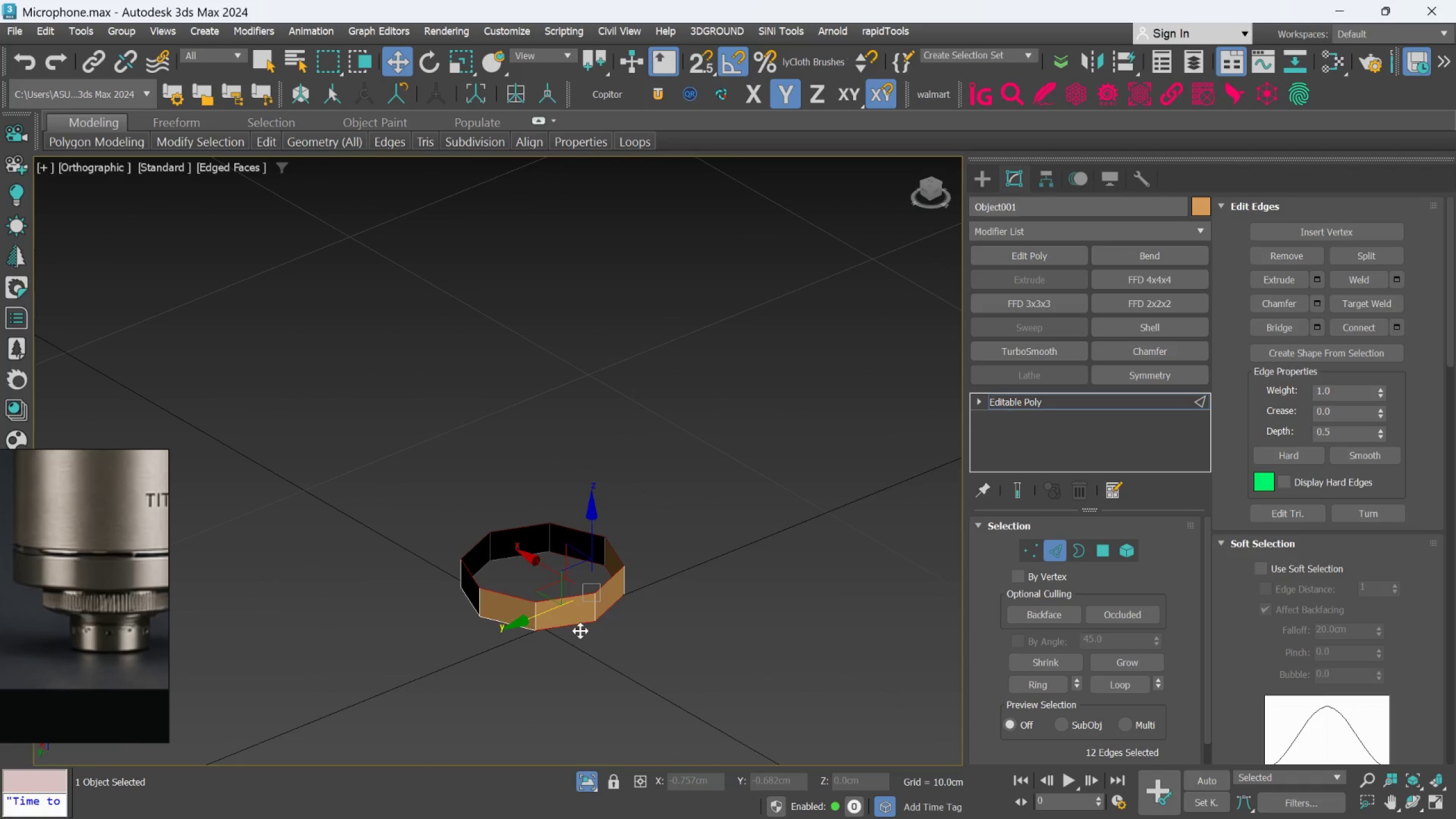 
key(Control+Z)
 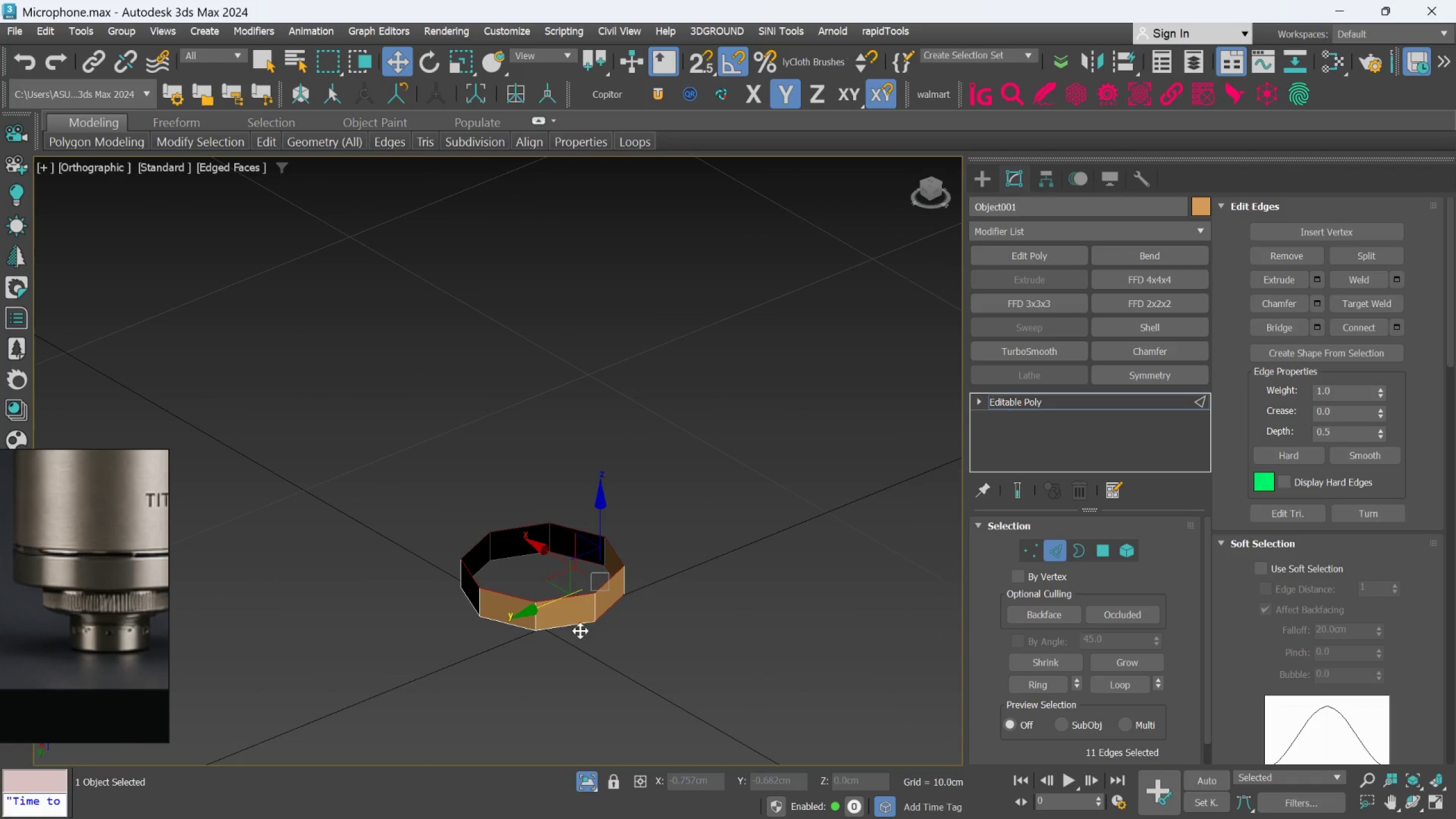 
key(Control+Z)
 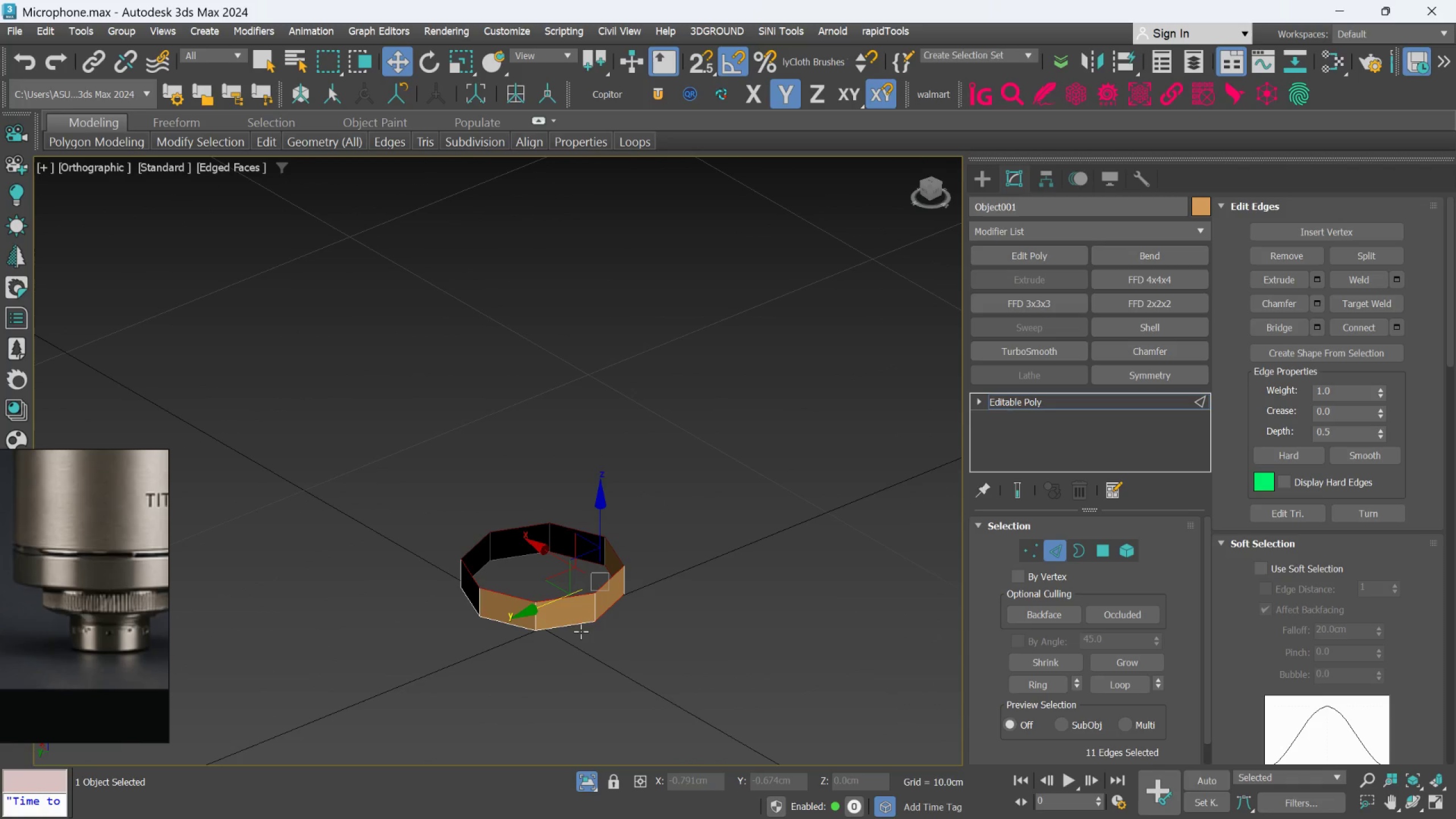 
key(Control+Z)
 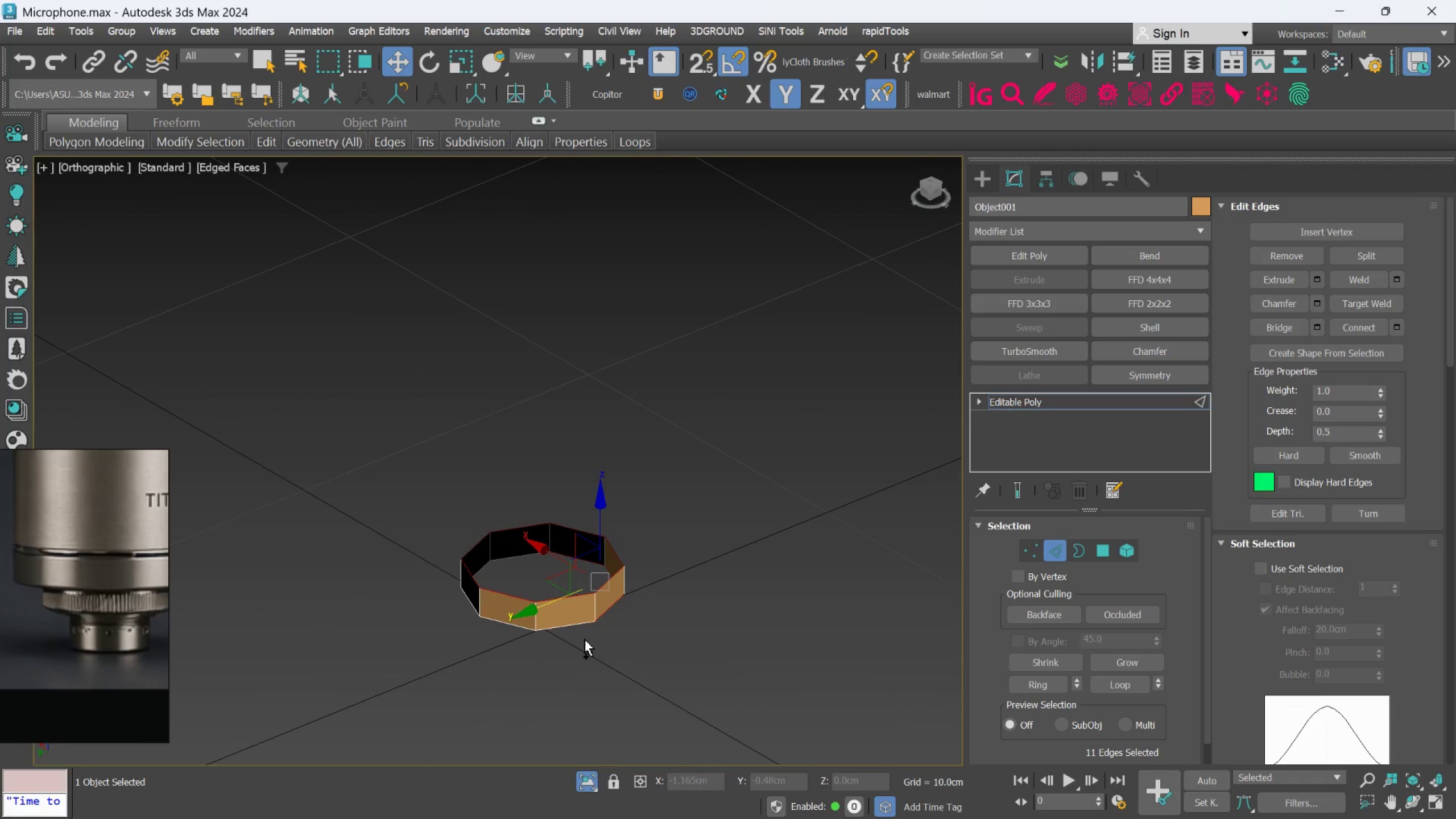 
key(Control+Z)
 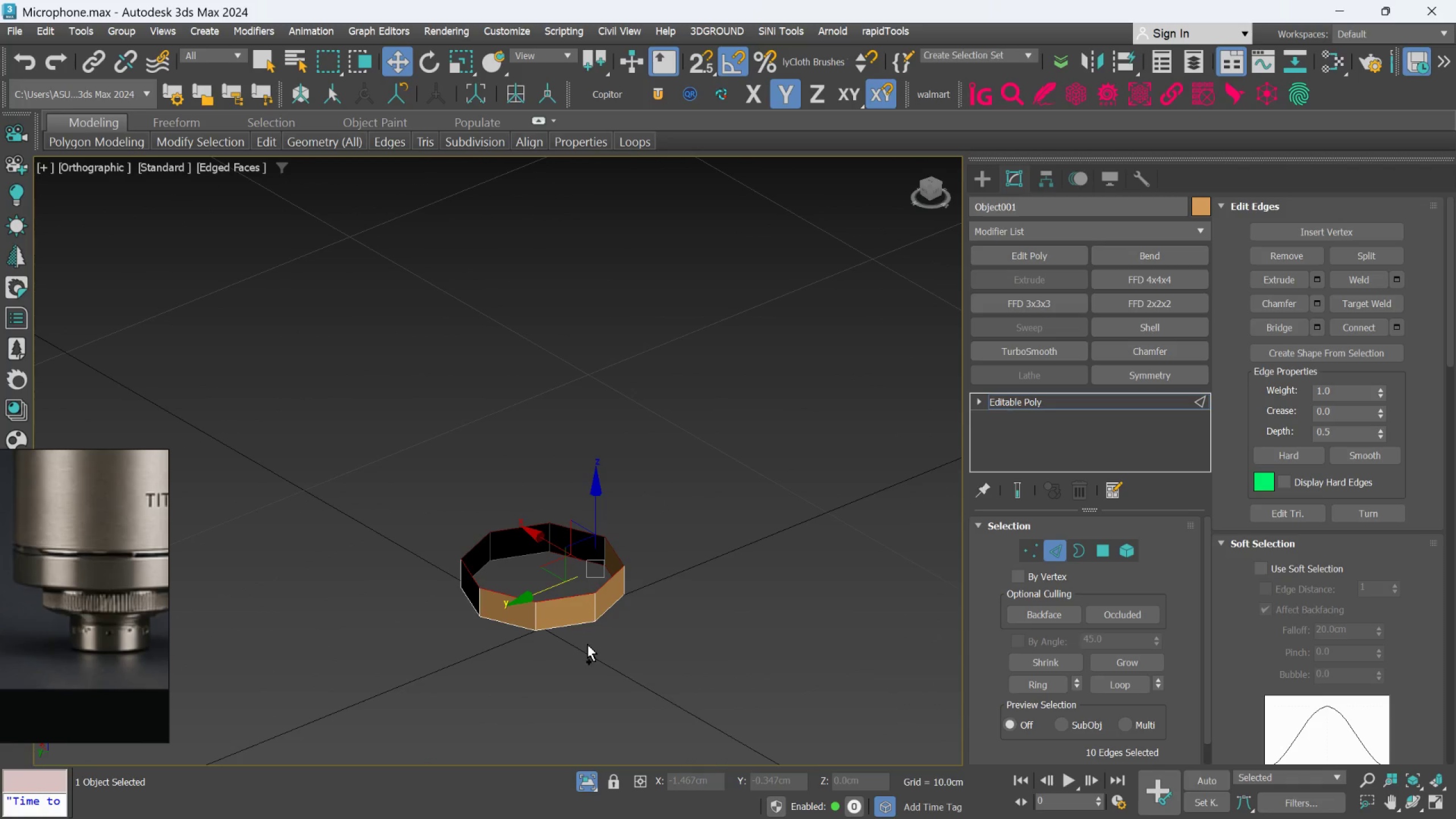 
key(Control+Z)
 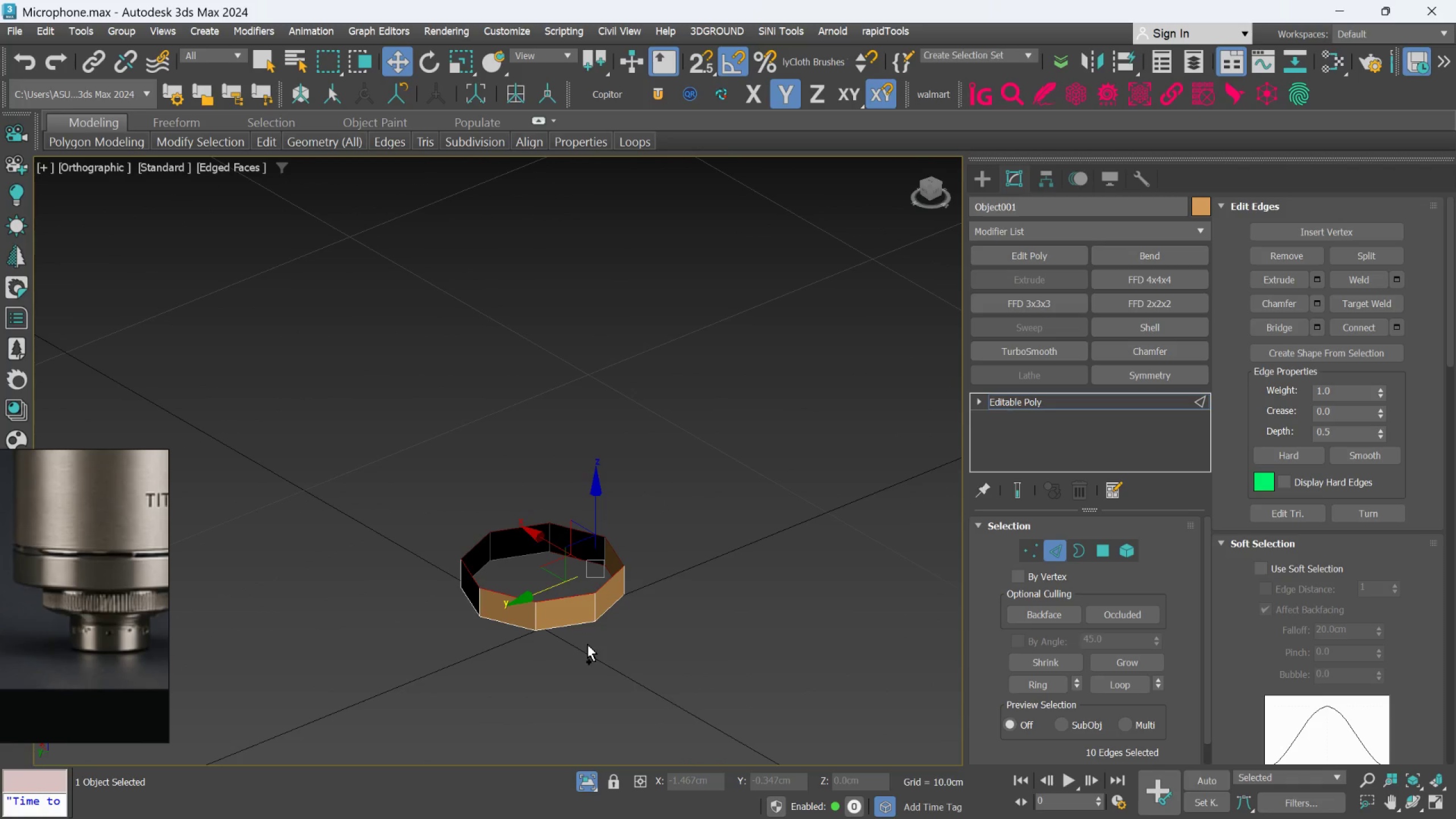 
key(Control+Z)
 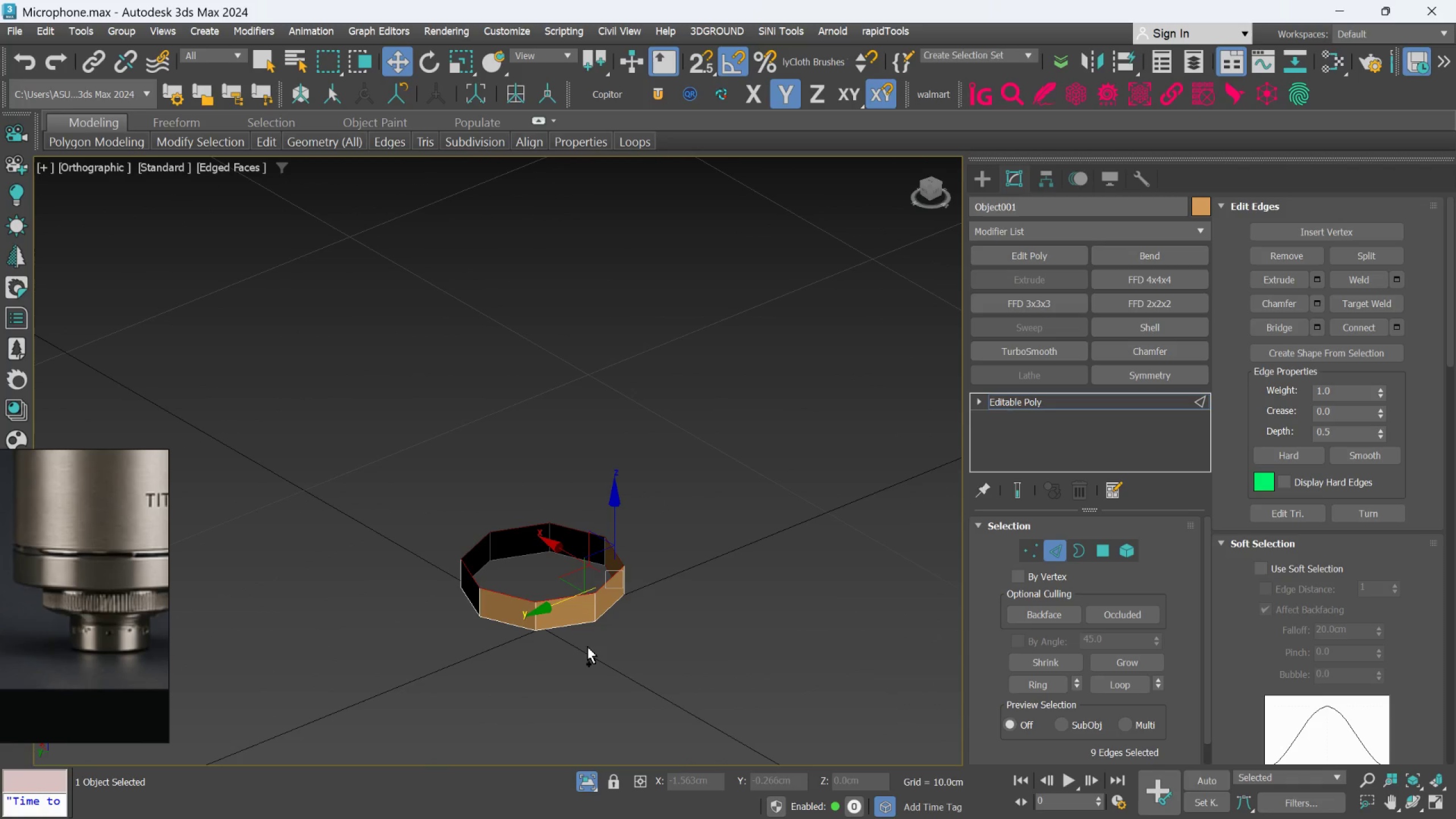 
key(Control+Z)
 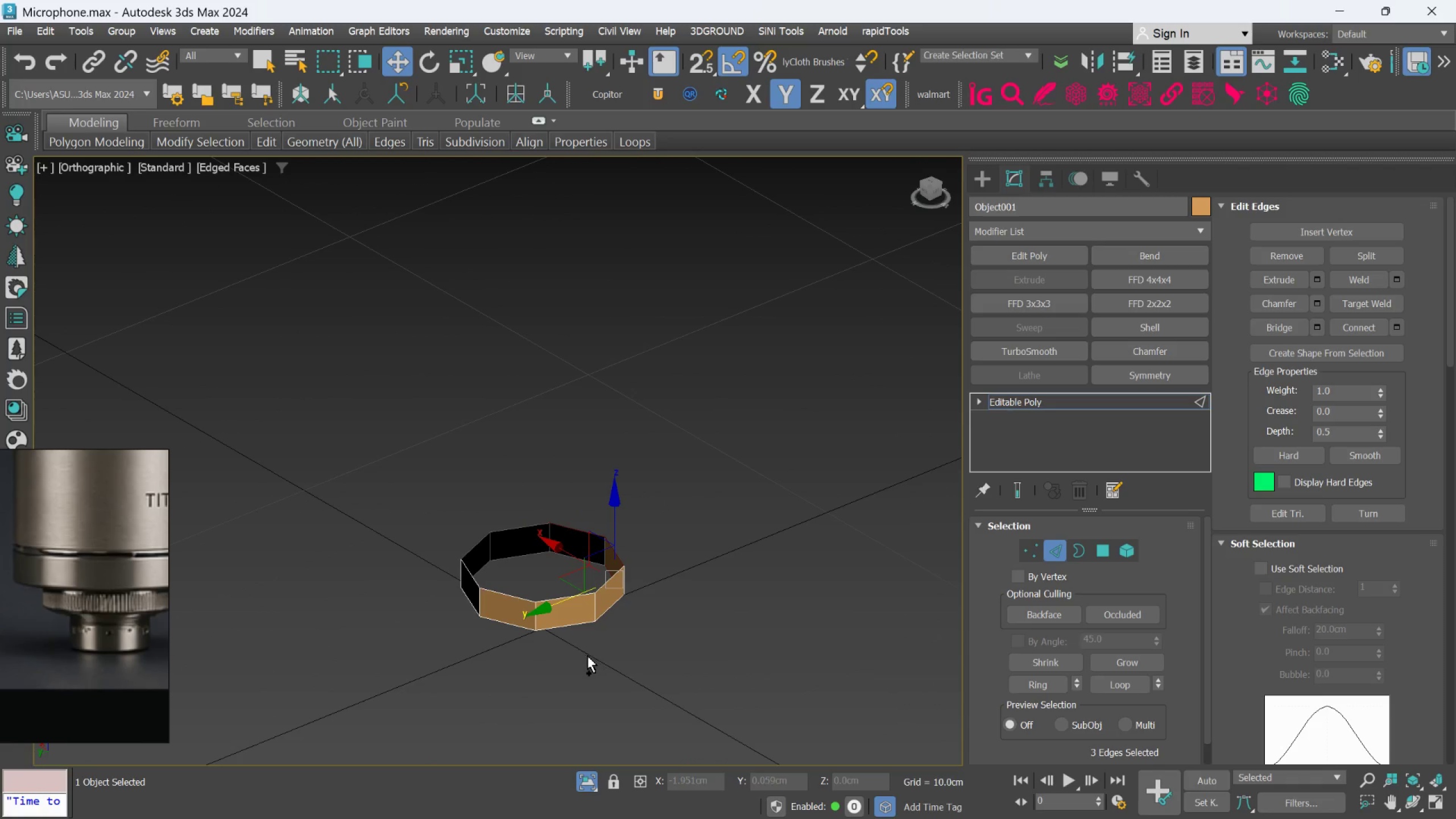 
key(Control+Z)
 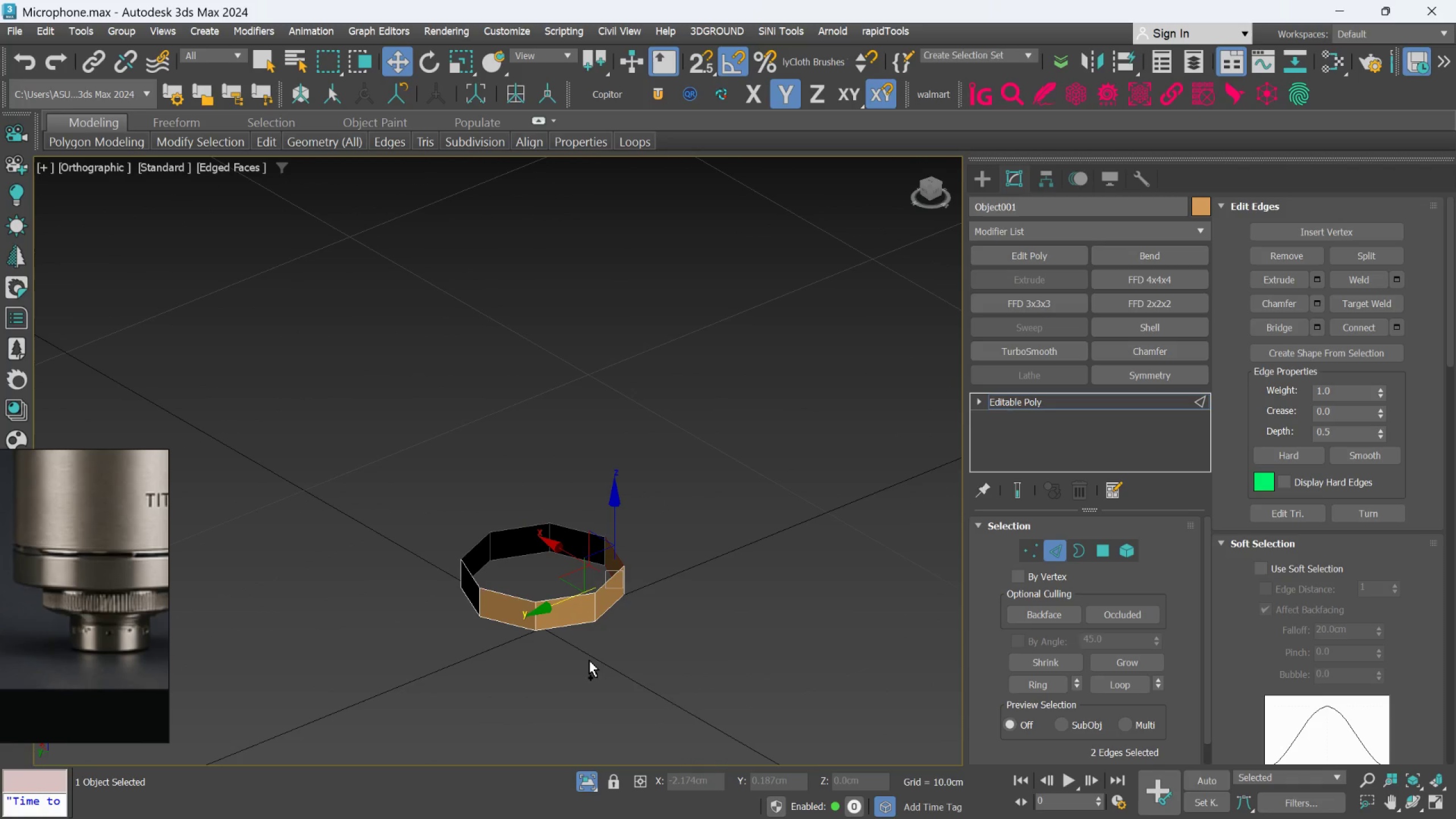 
key(Control+Z)
 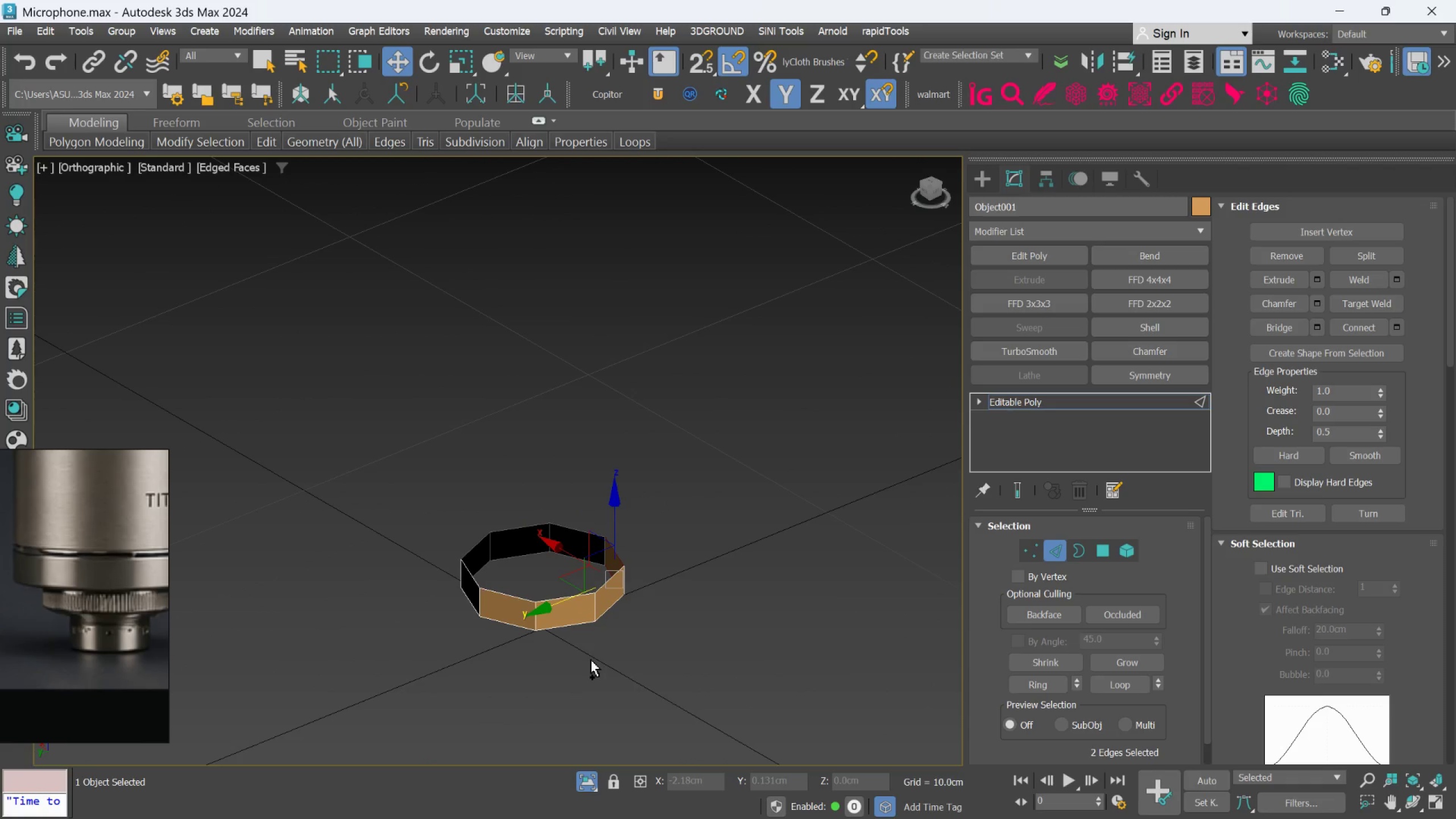 
key(Control+Z)
 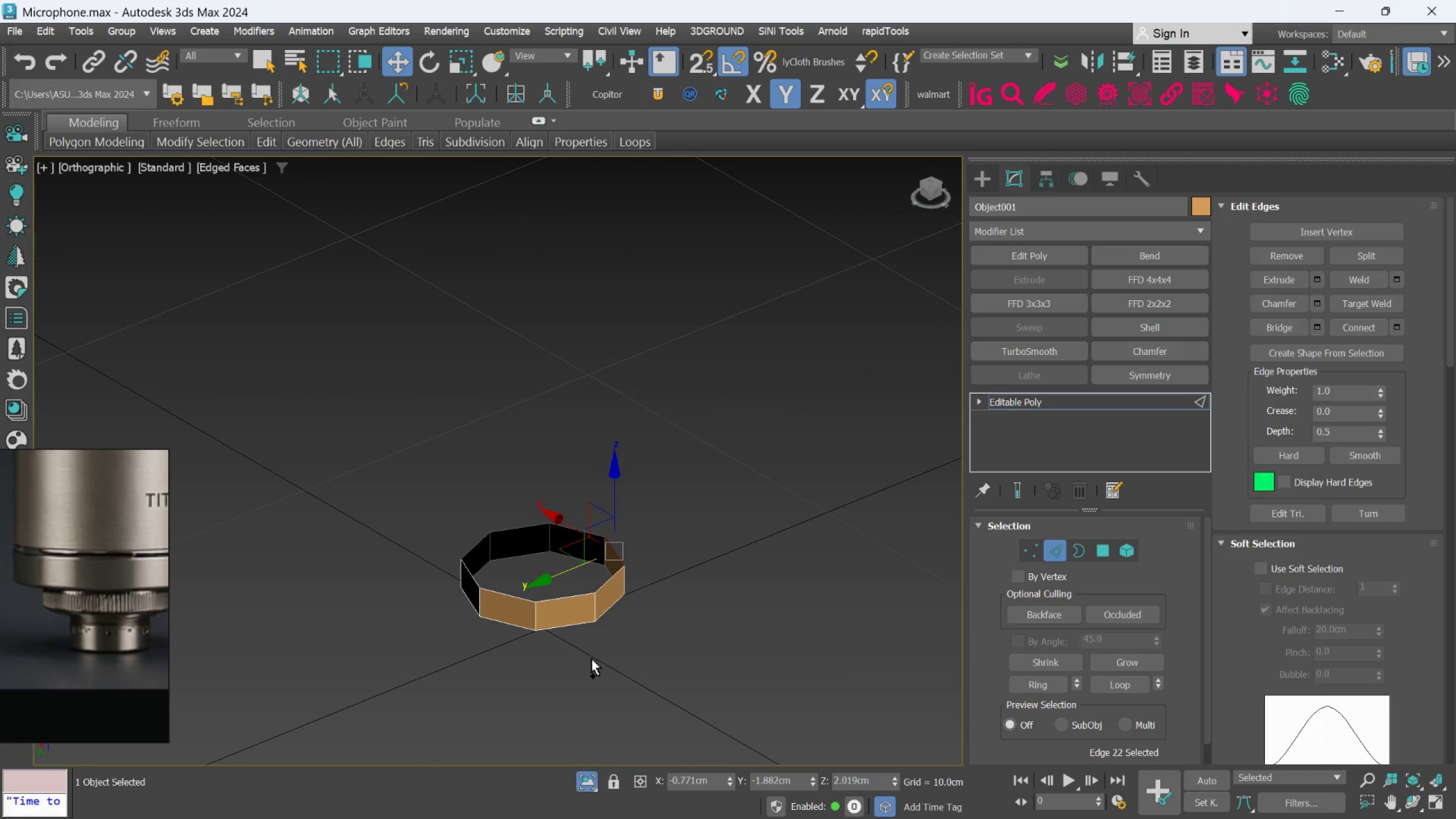 
key(Control+Z)
 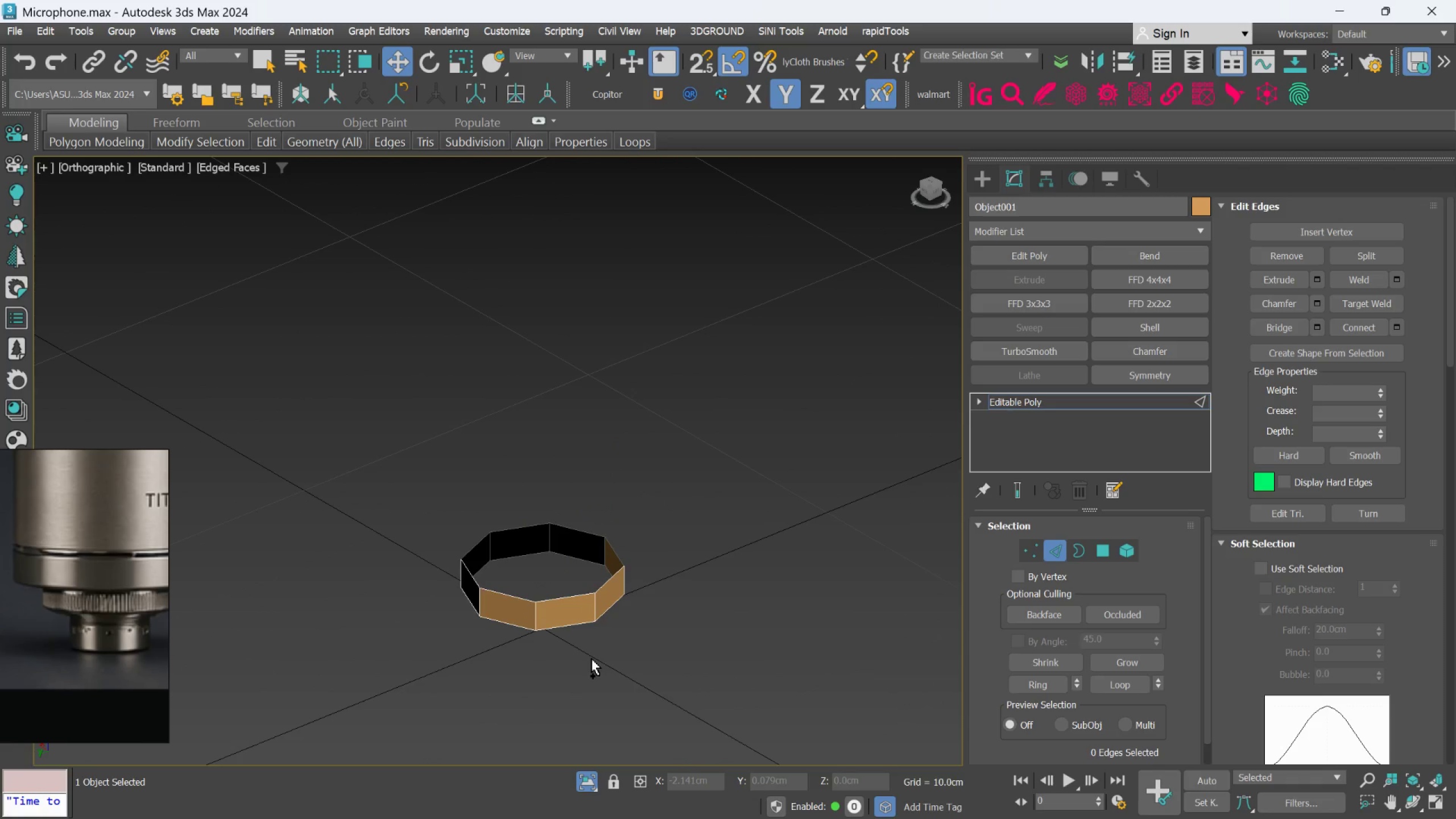 
key(Control+Z)
 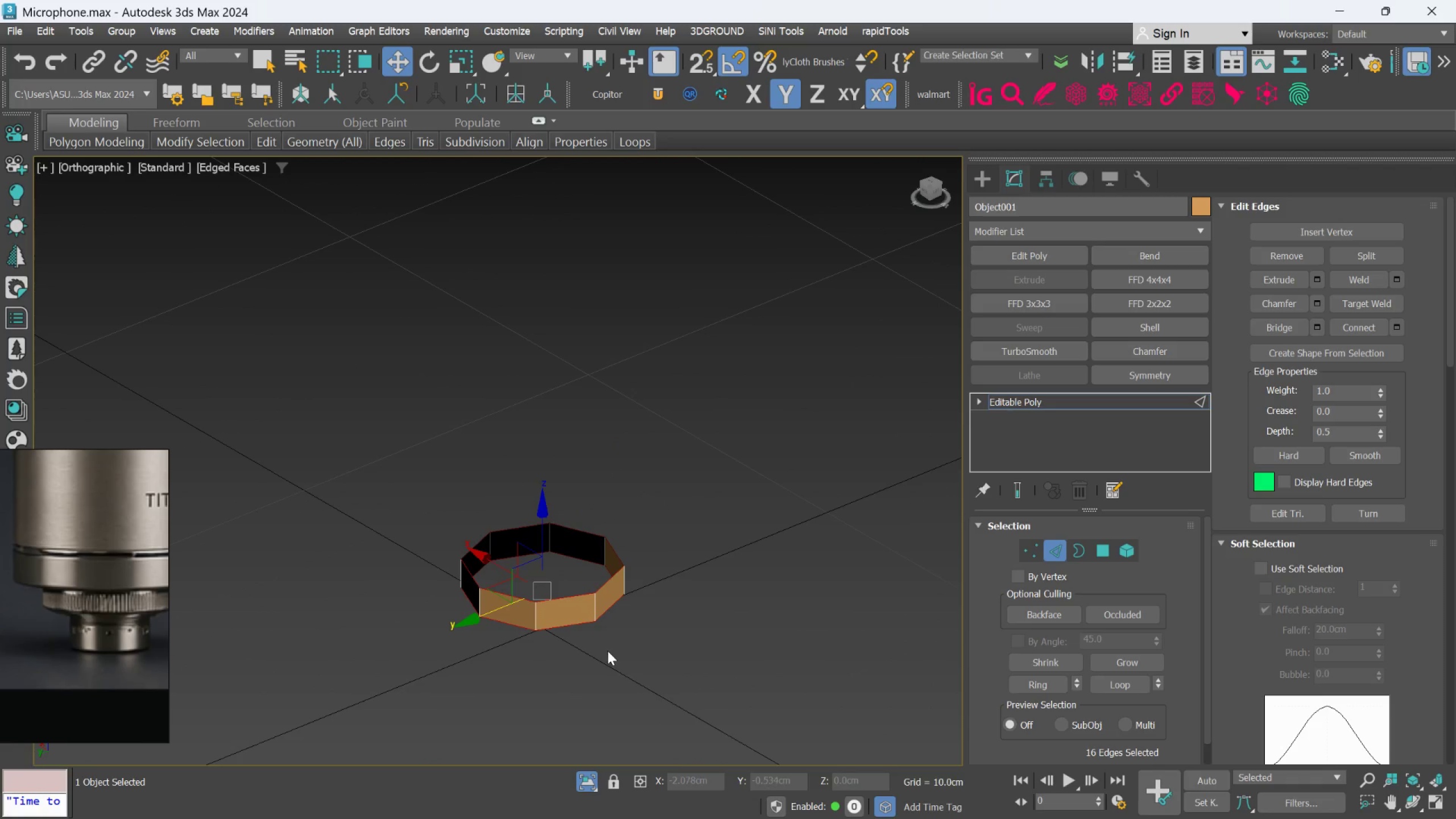 
hold_key(key=AltLeft, duration=1.71)
 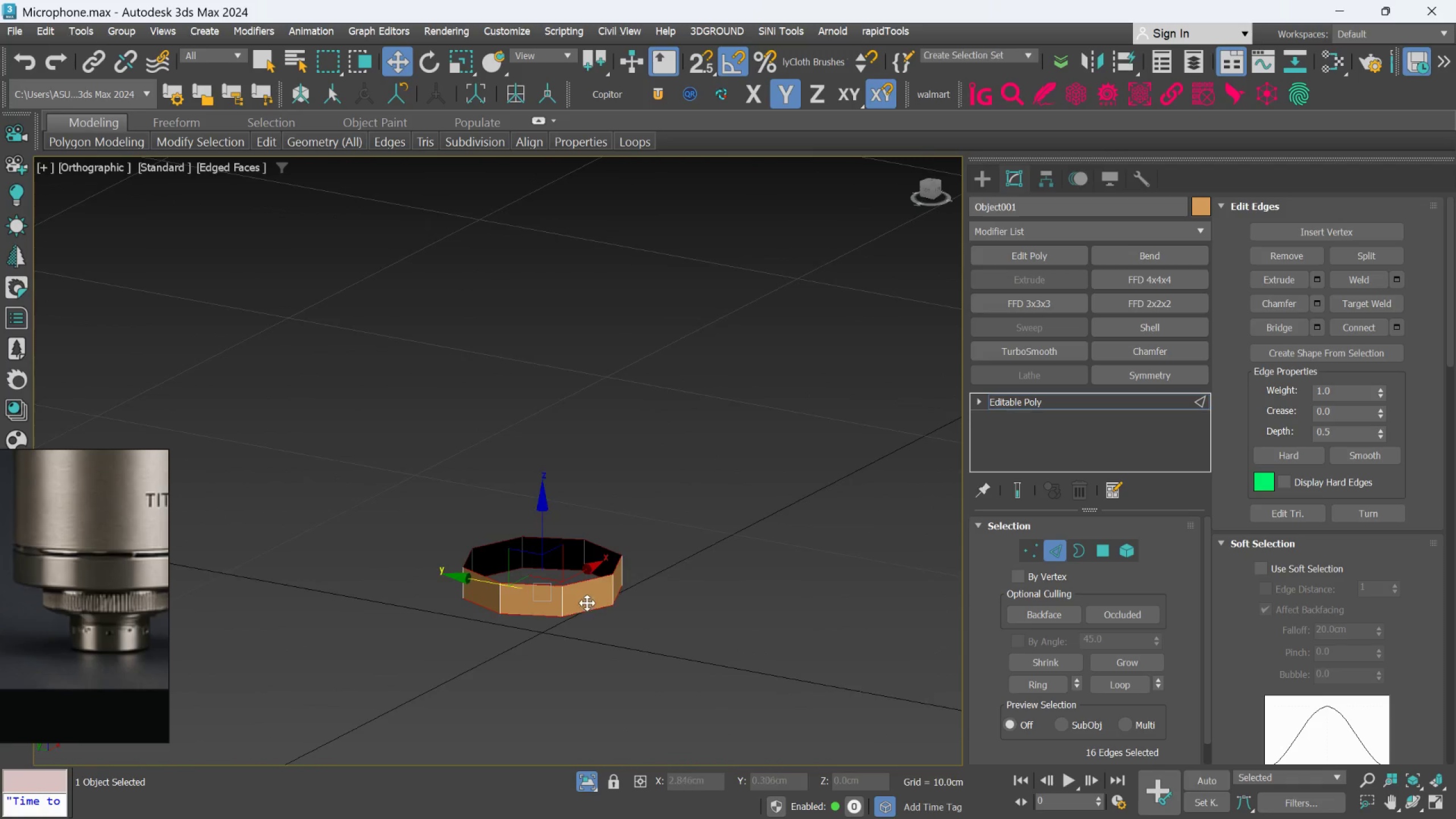 
scroll: coordinate [595, 597], scroll_direction: up, amount: 3.0
 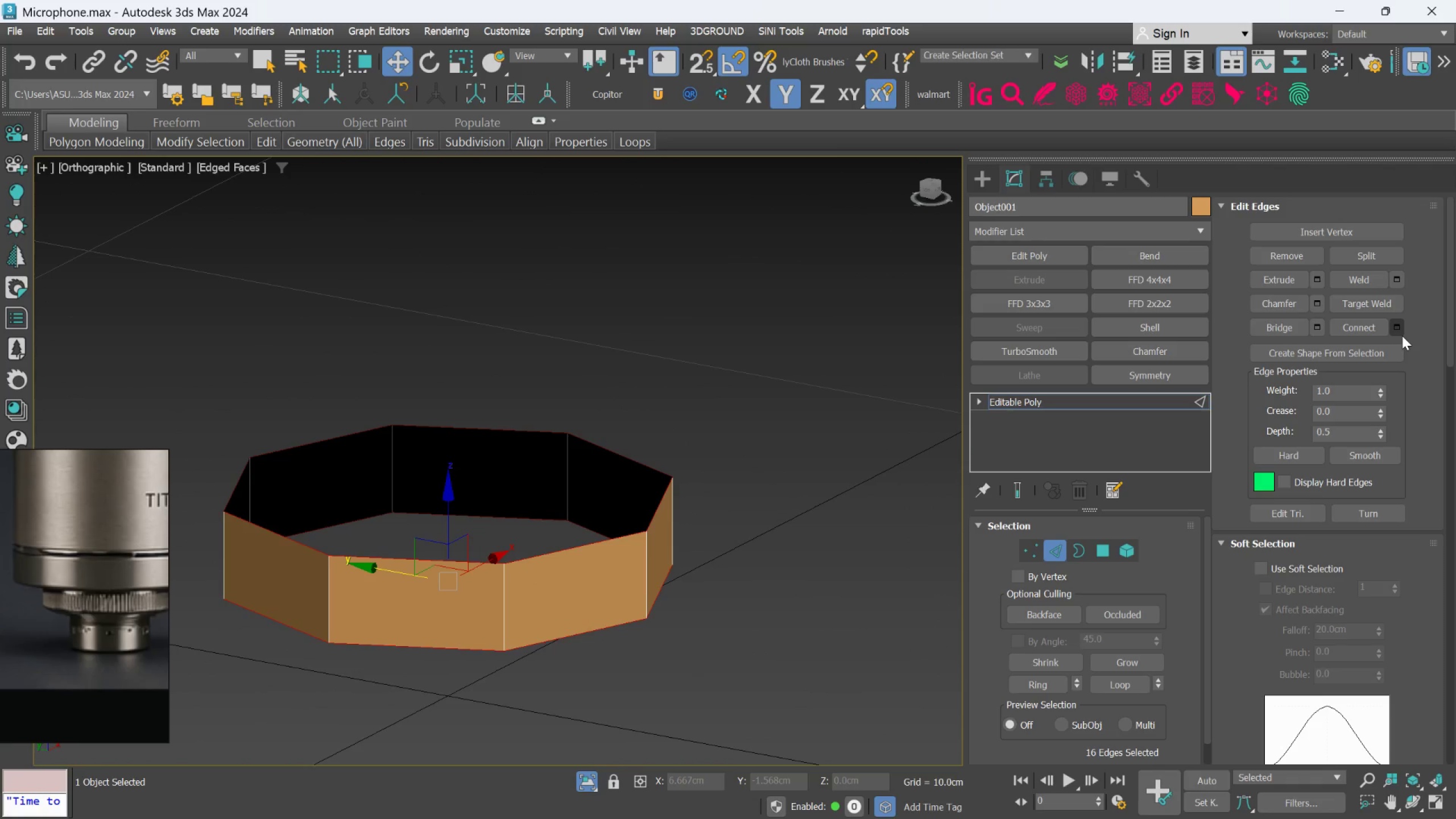 
left_click([1400, 325])
 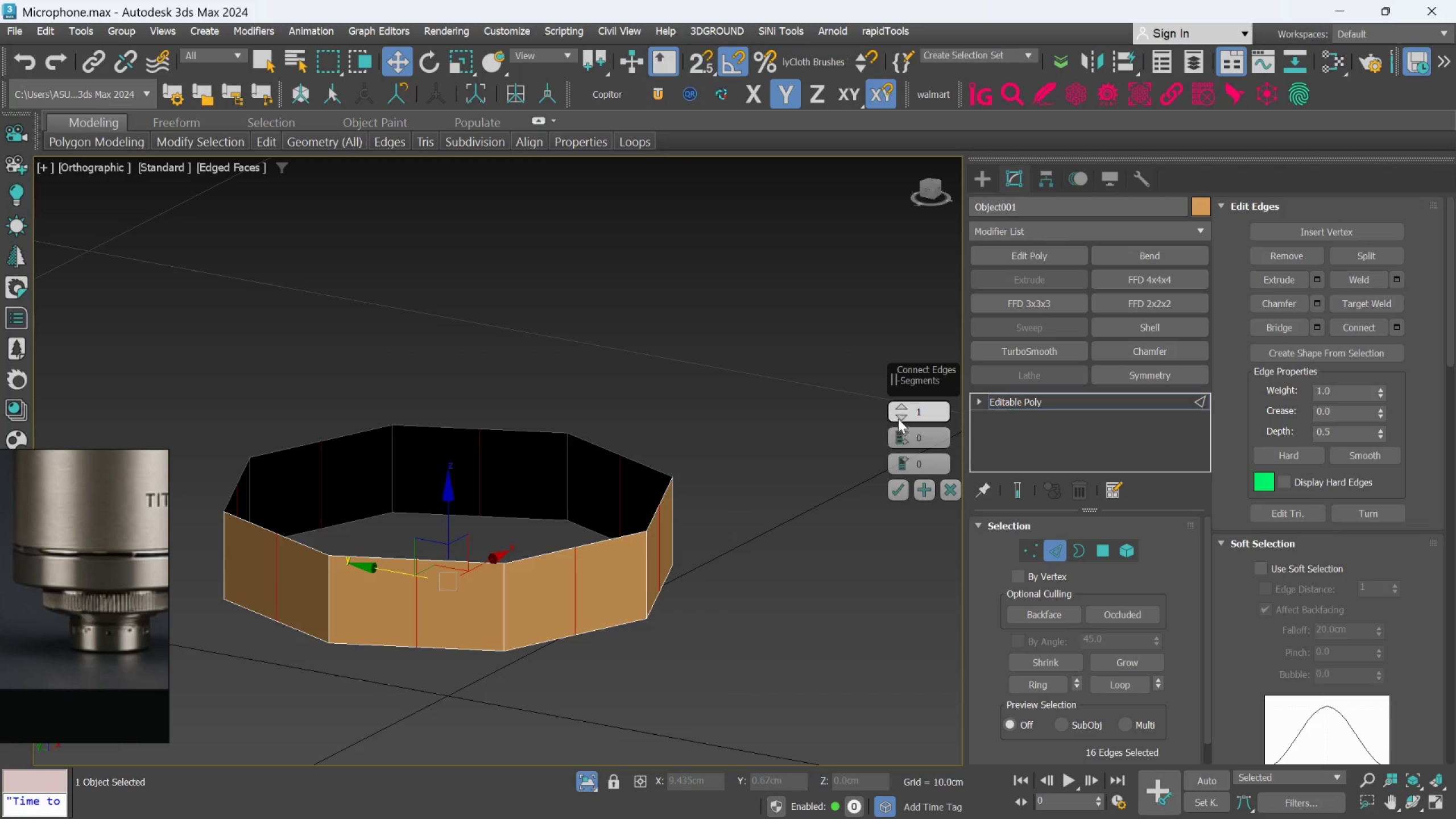 
left_click([901, 401])
 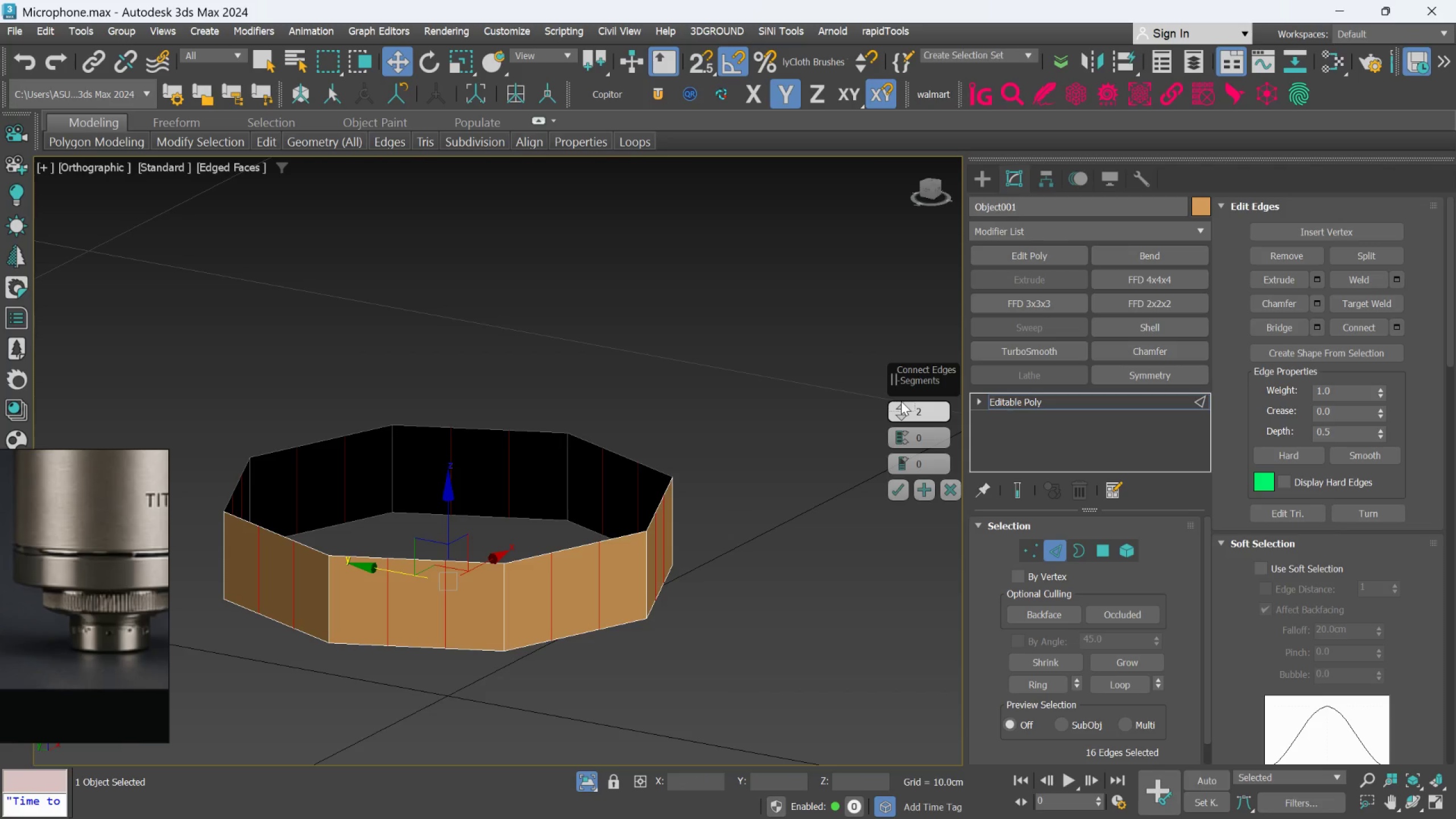 
left_click([901, 401])
 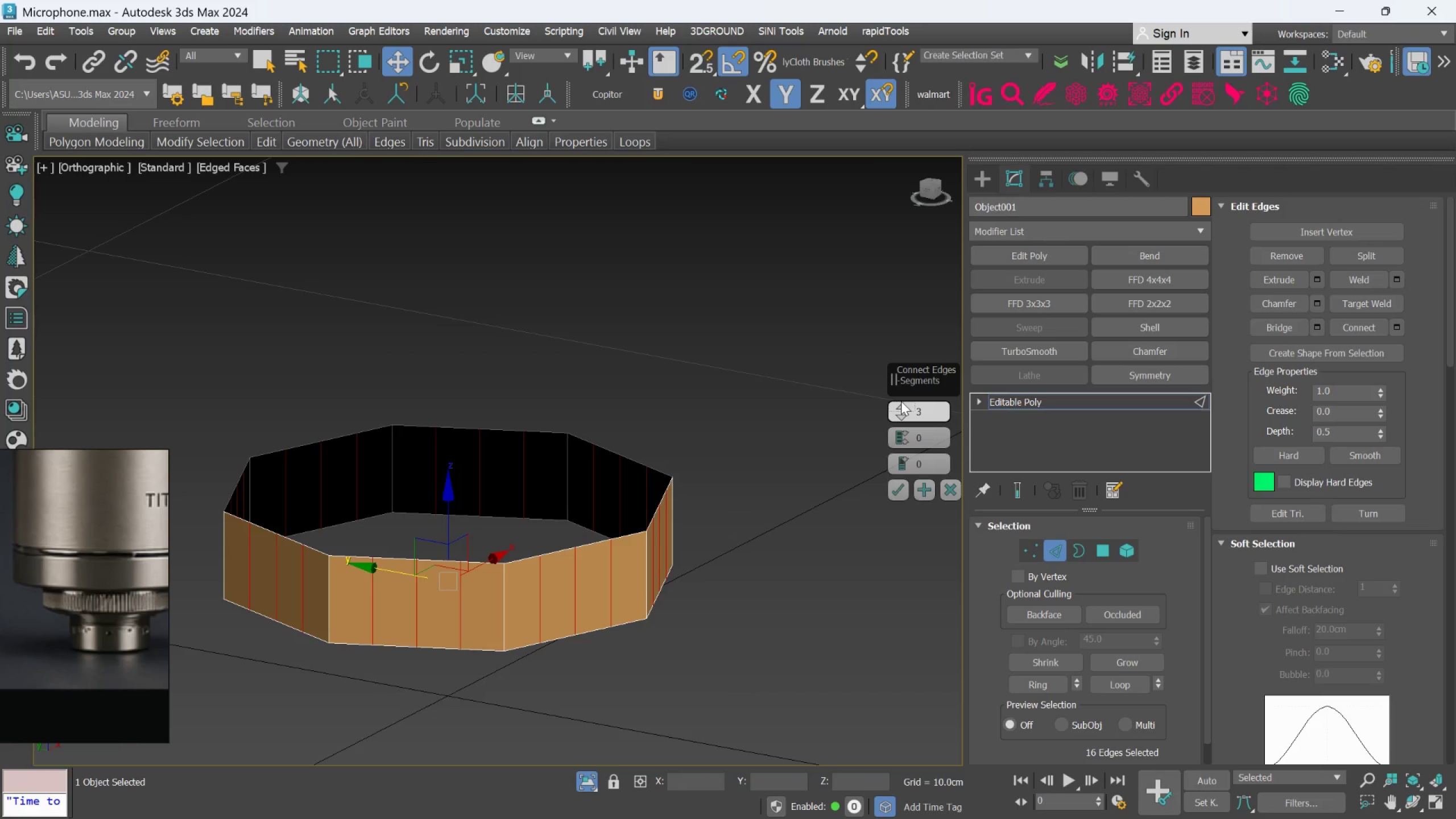 
left_click([901, 401])
 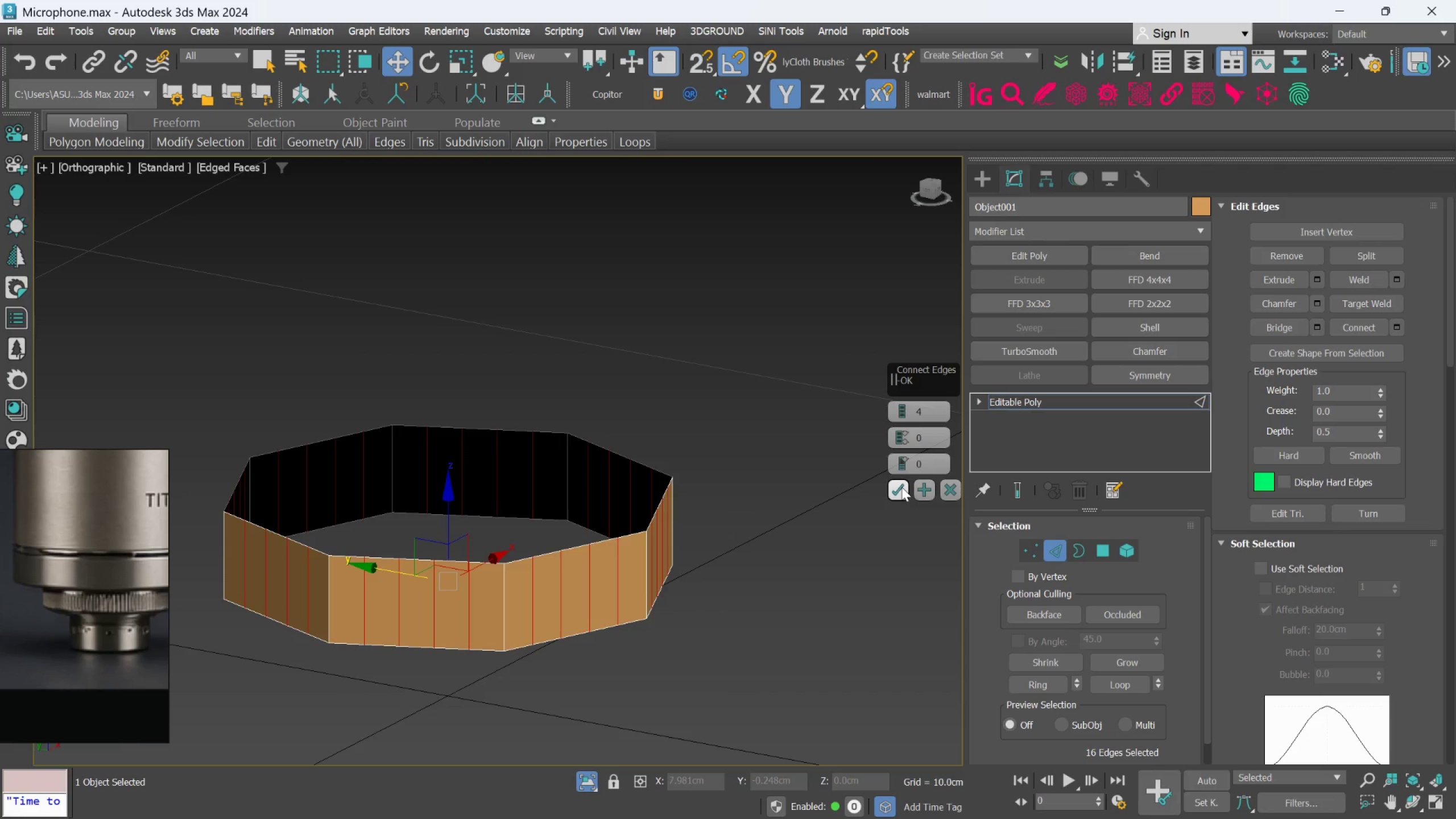 
wait(5.29)
 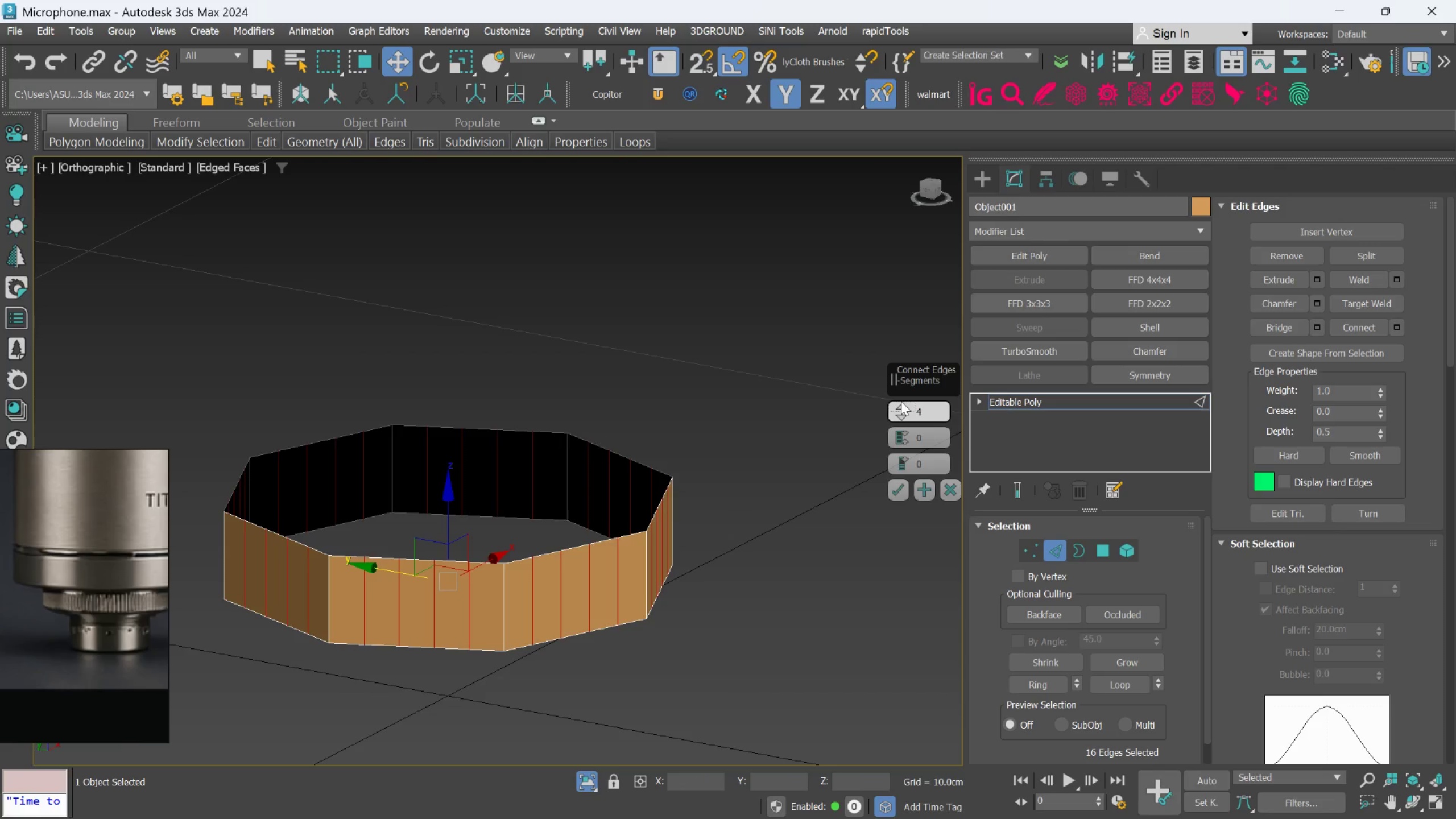 
left_click([897, 407])
 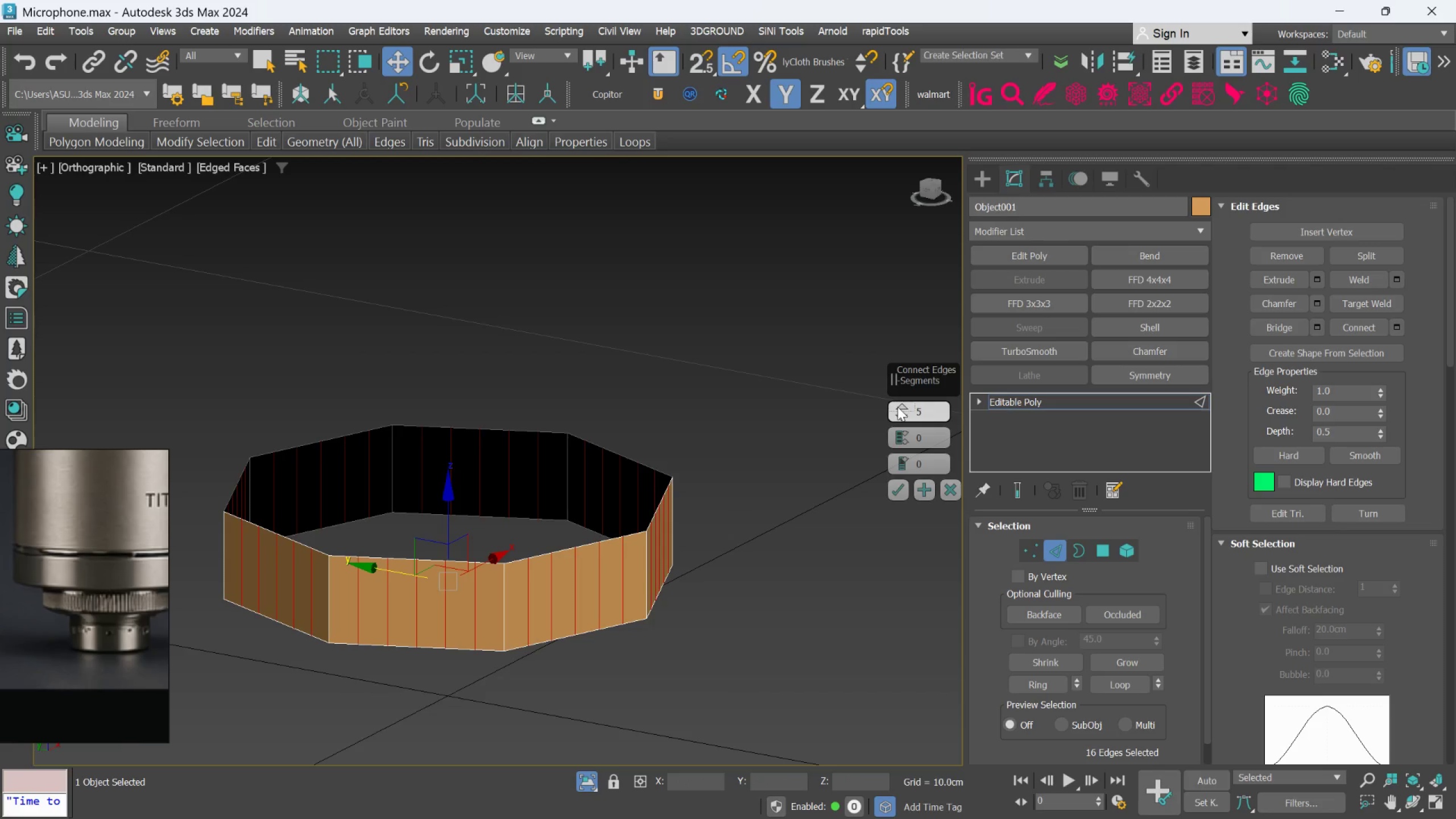 
double_click([897, 407])
 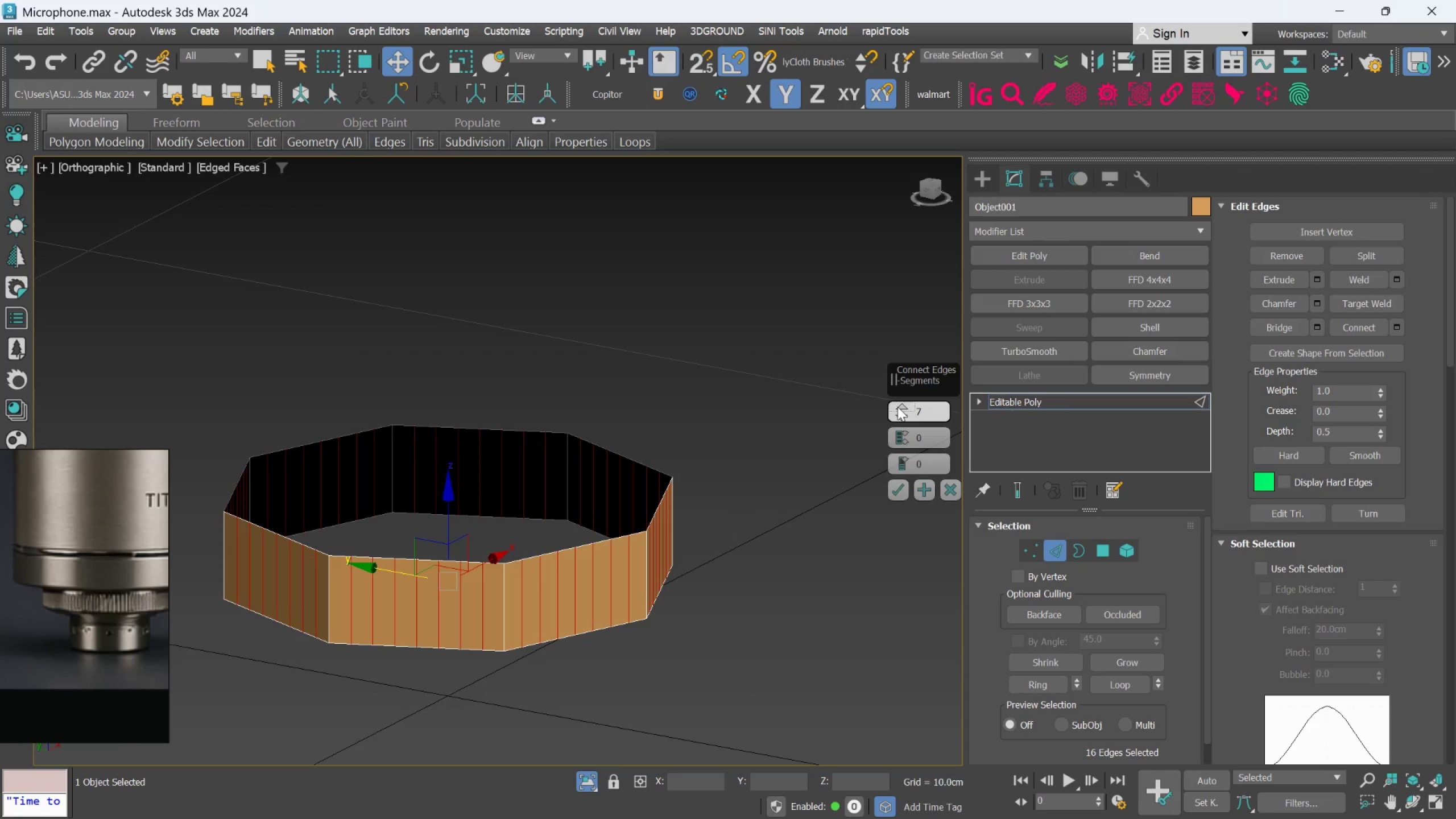 
left_click([897, 407])
 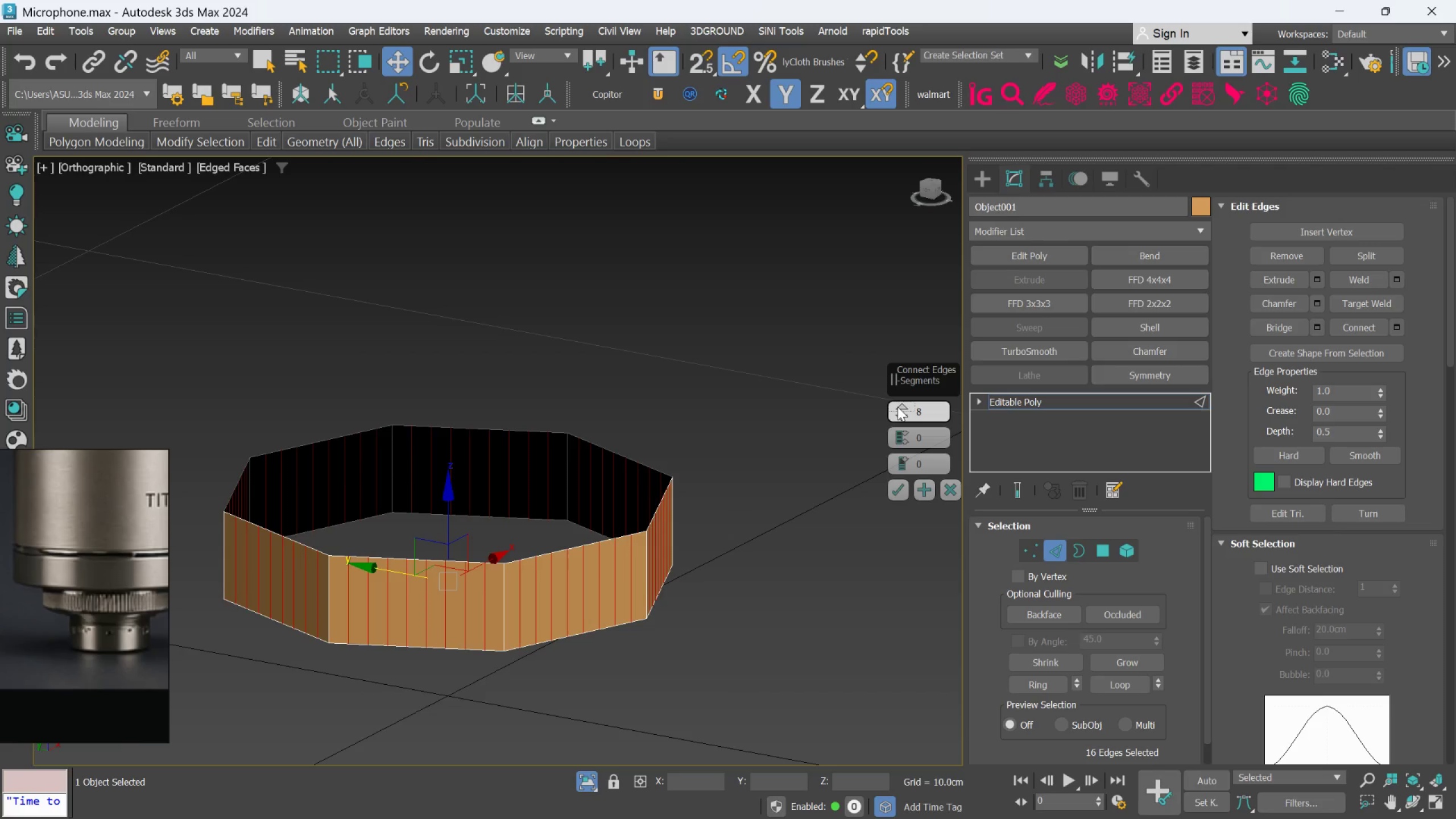 
double_click([897, 407])
 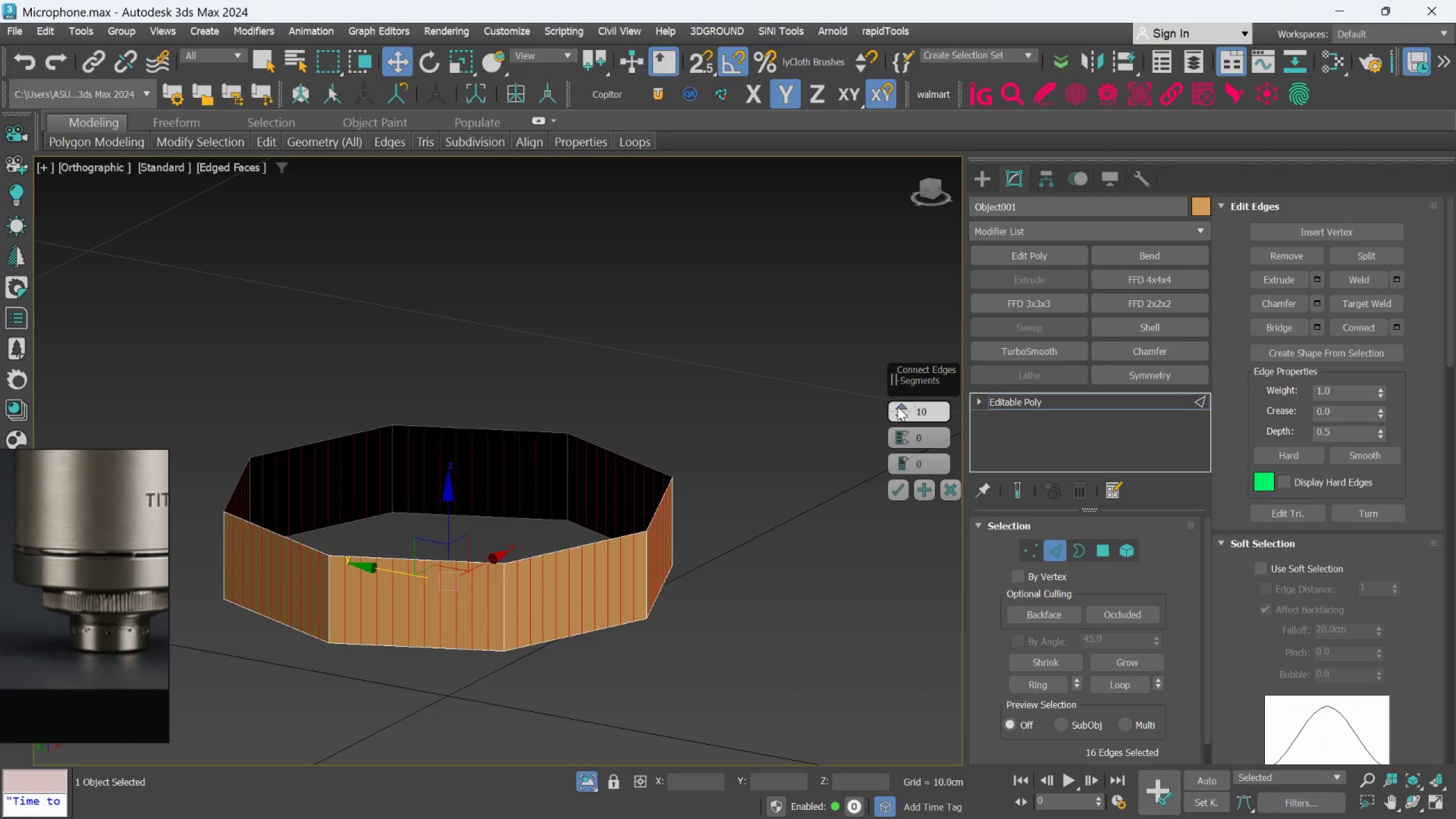 
triple_click([897, 407])
 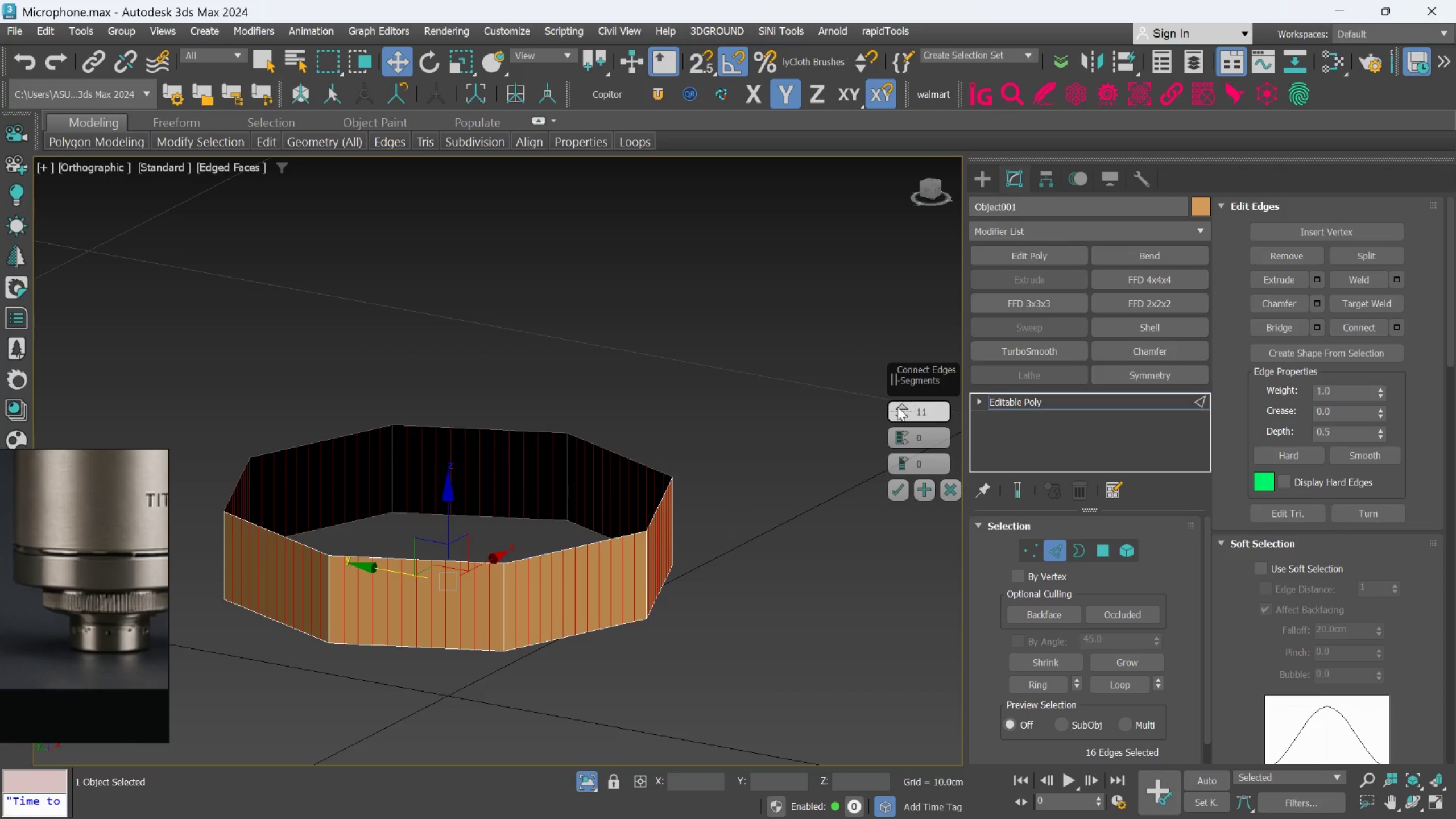 
double_click([897, 407])
 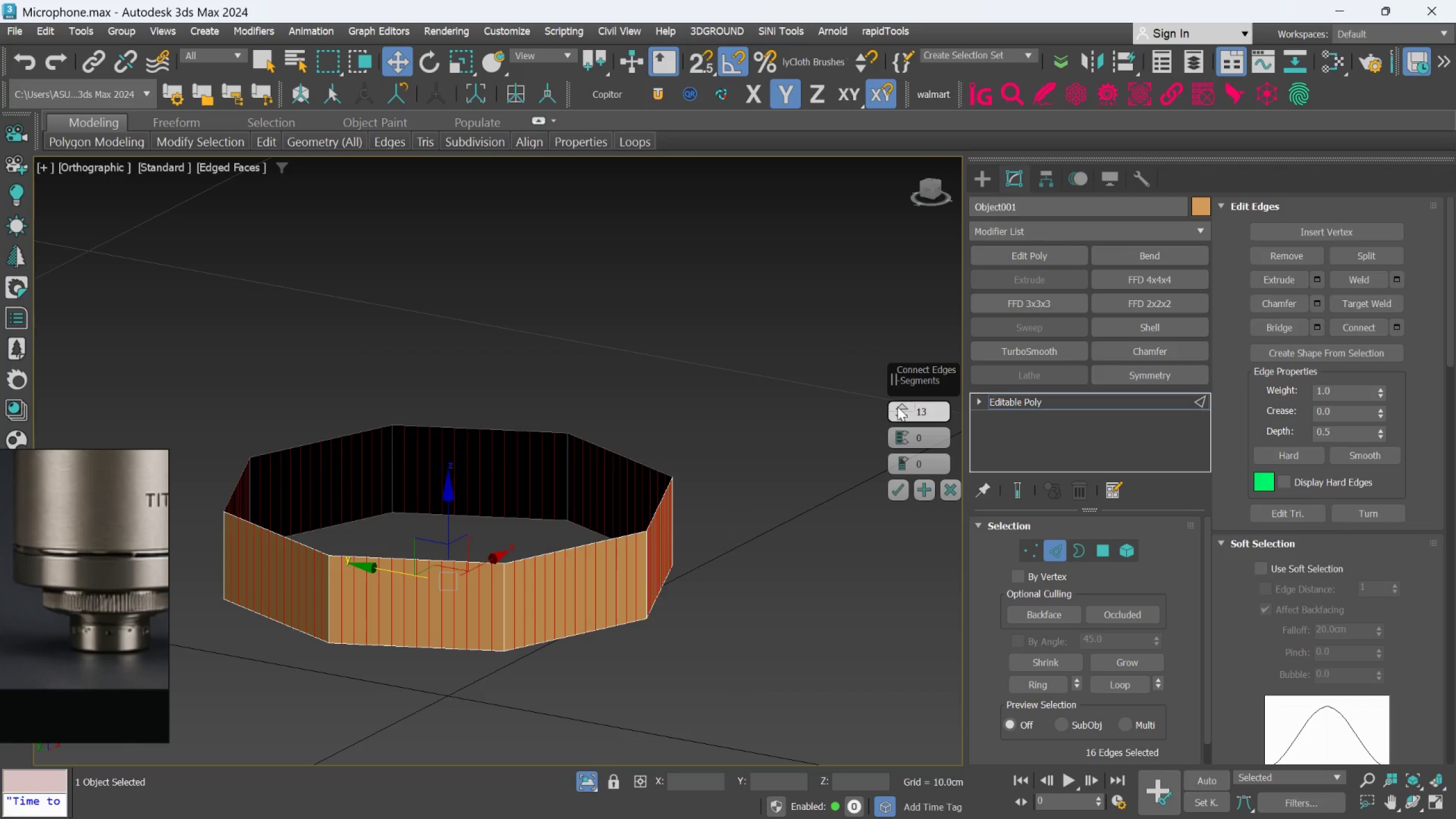 
left_click([897, 407])
 